 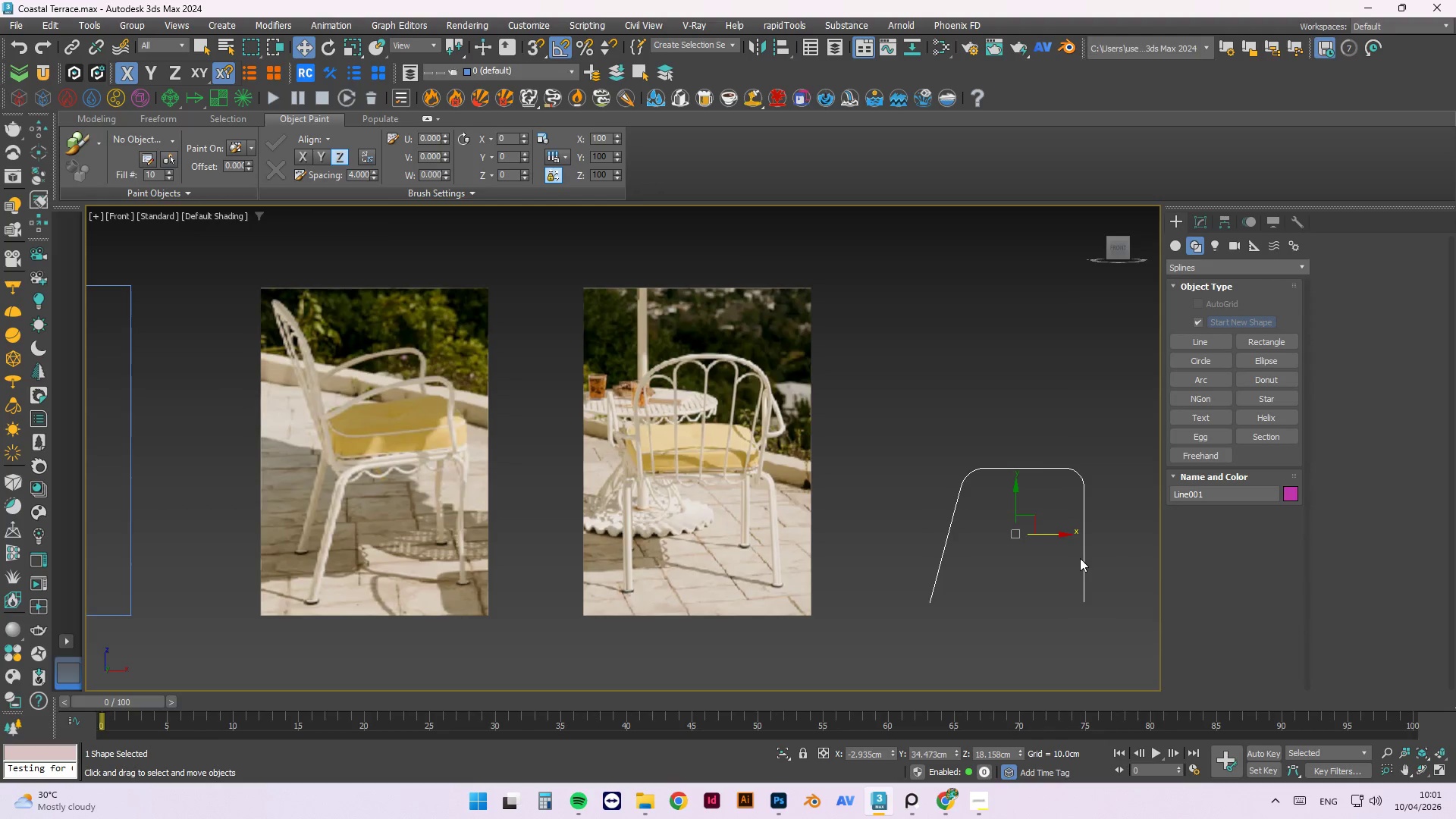 
left_click([412, 444])
 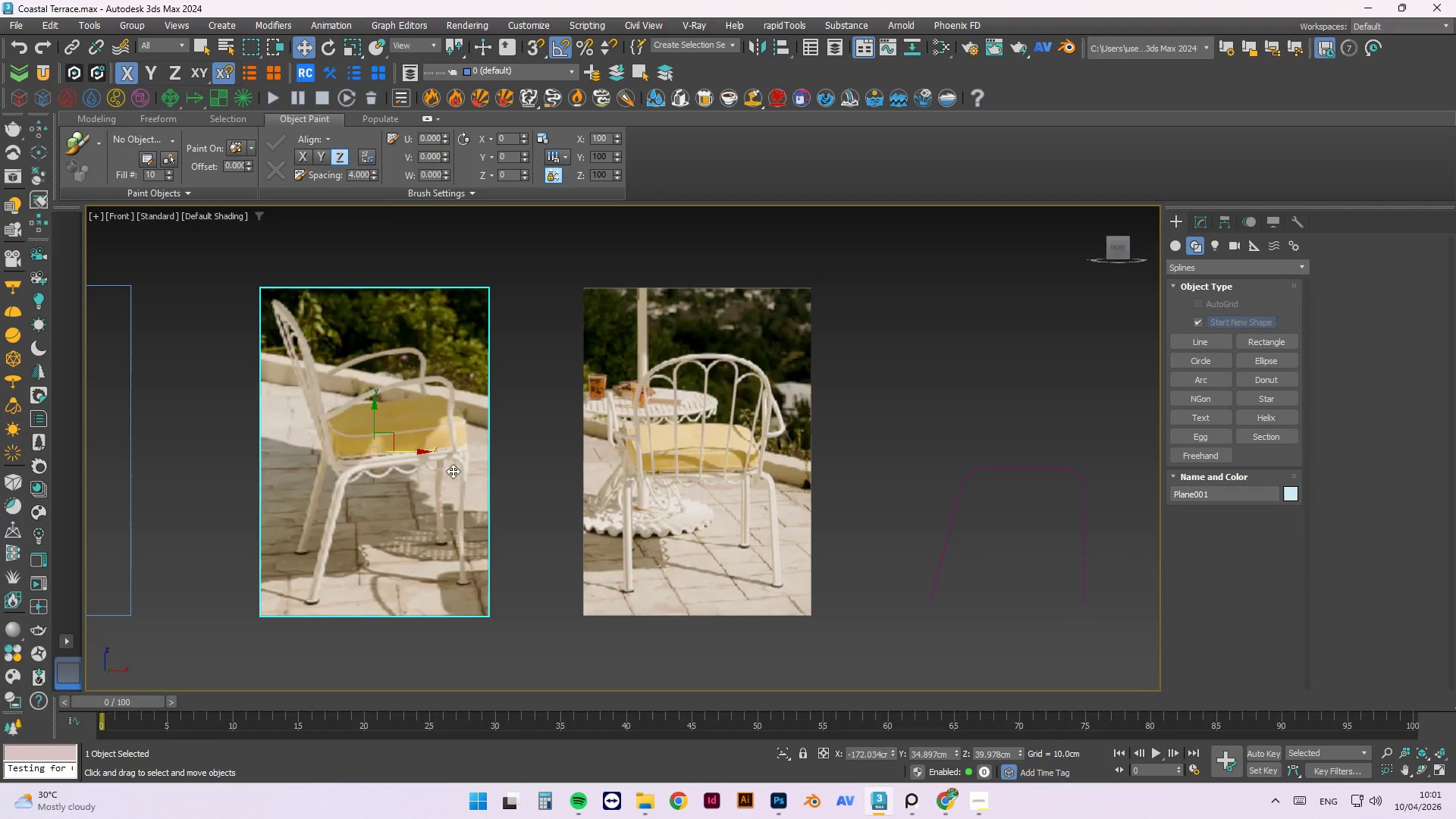 
scroll: coordinate [422, 429], scroll_direction: down, amount: 1.0
 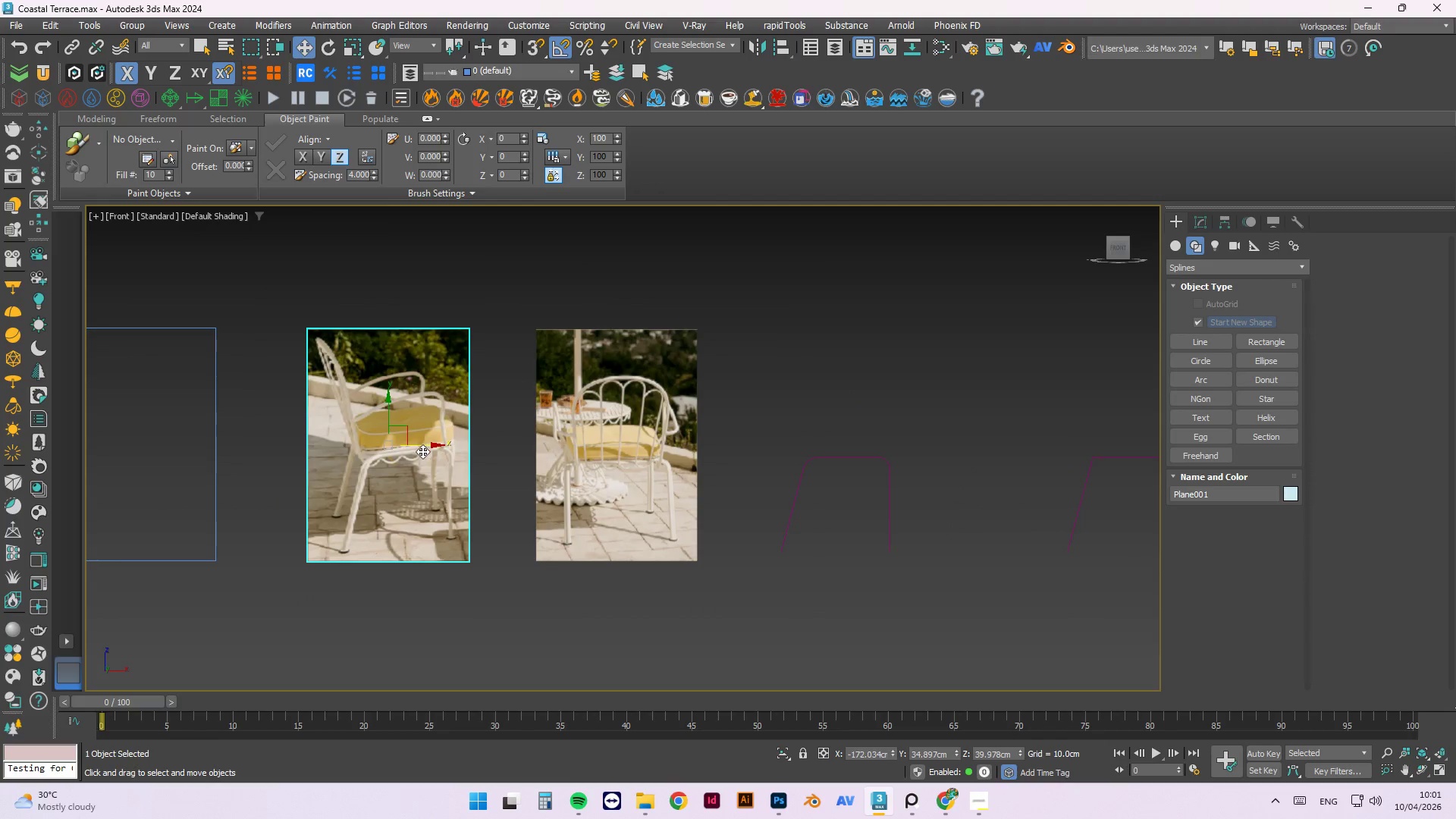 
left_click_drag(start_coordinate=[423, 449], to_coordinate=[859, 474])
 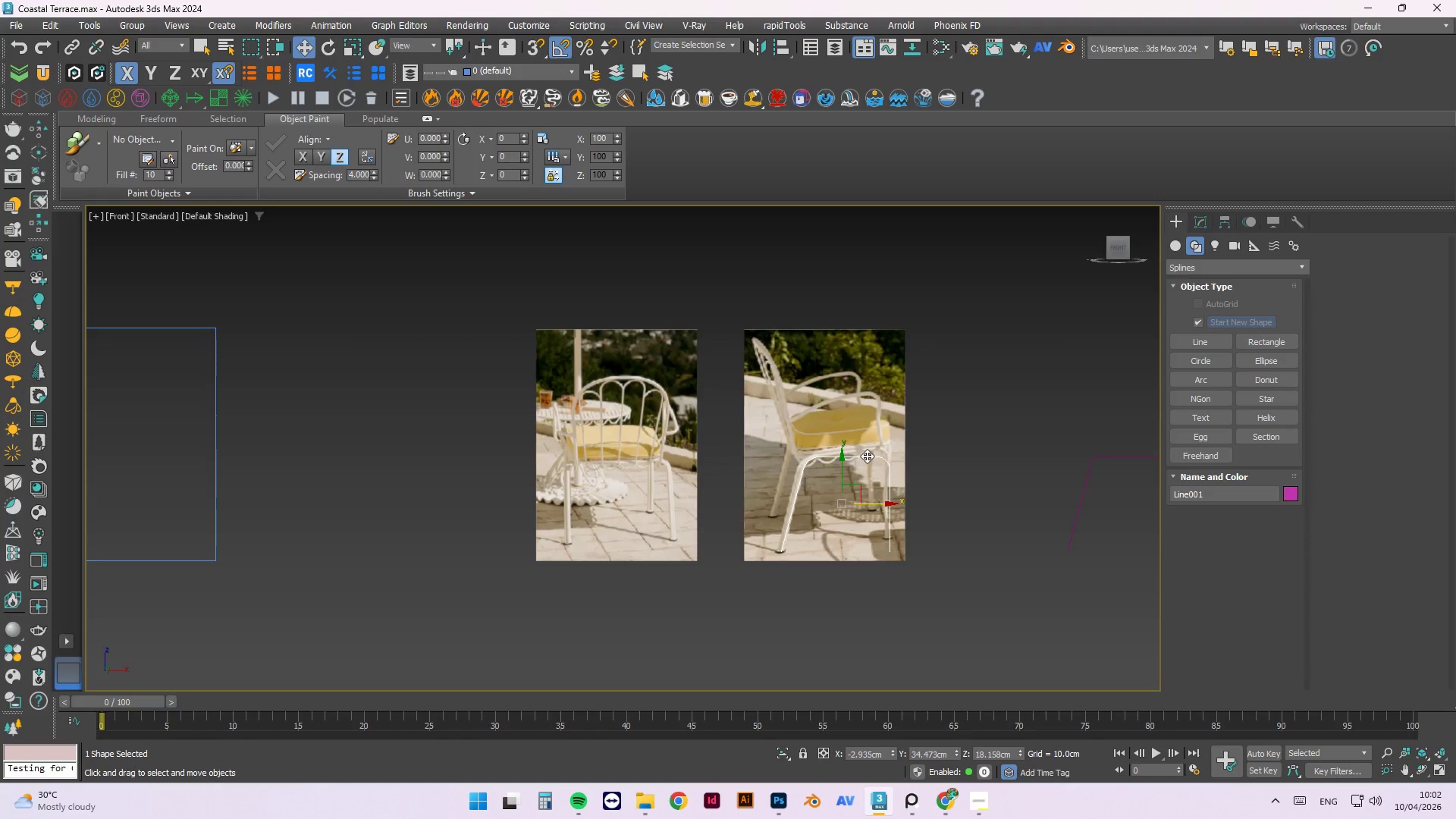 
right_click([944, 384])
 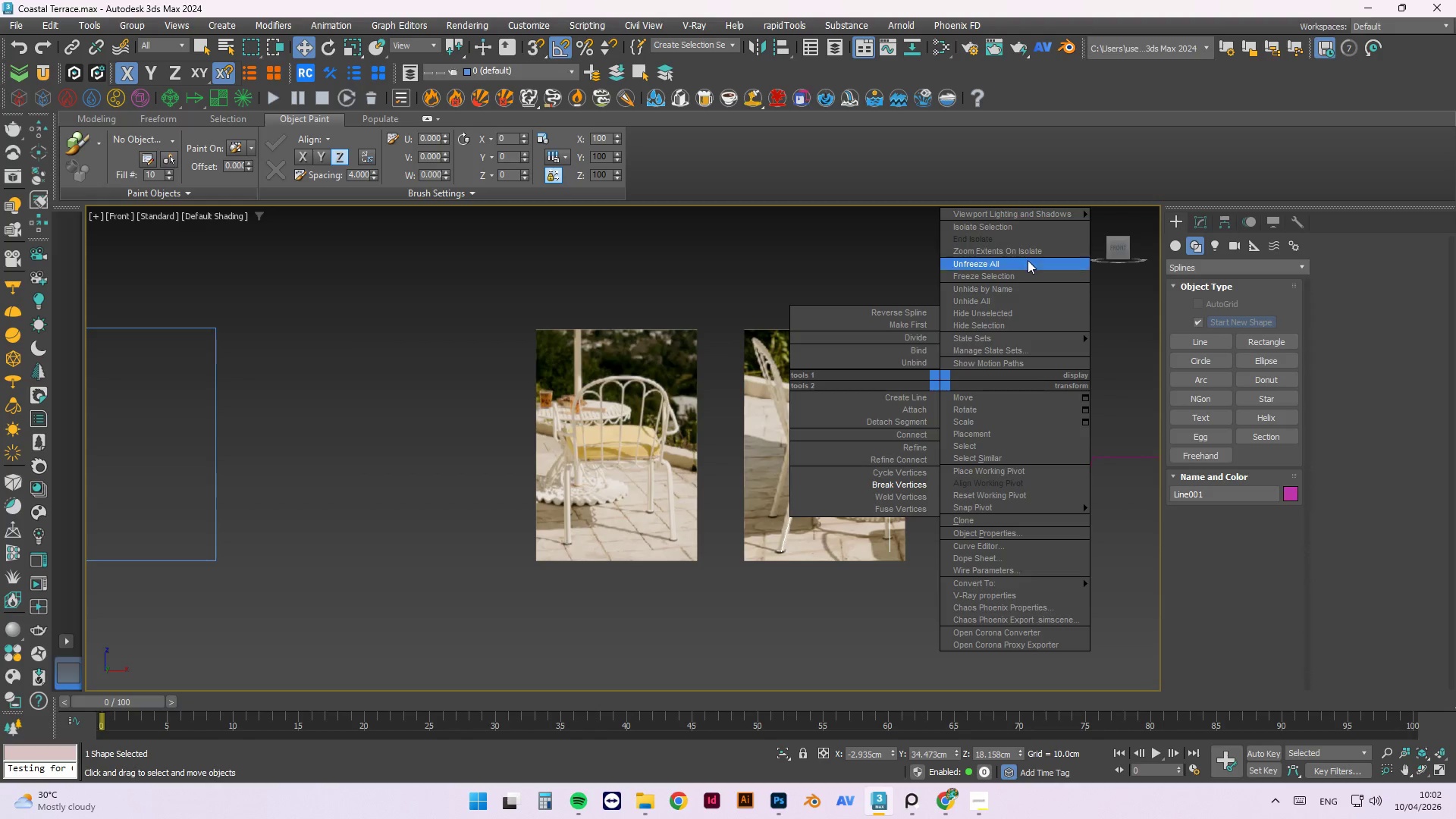 
left_click([1017, 276])
 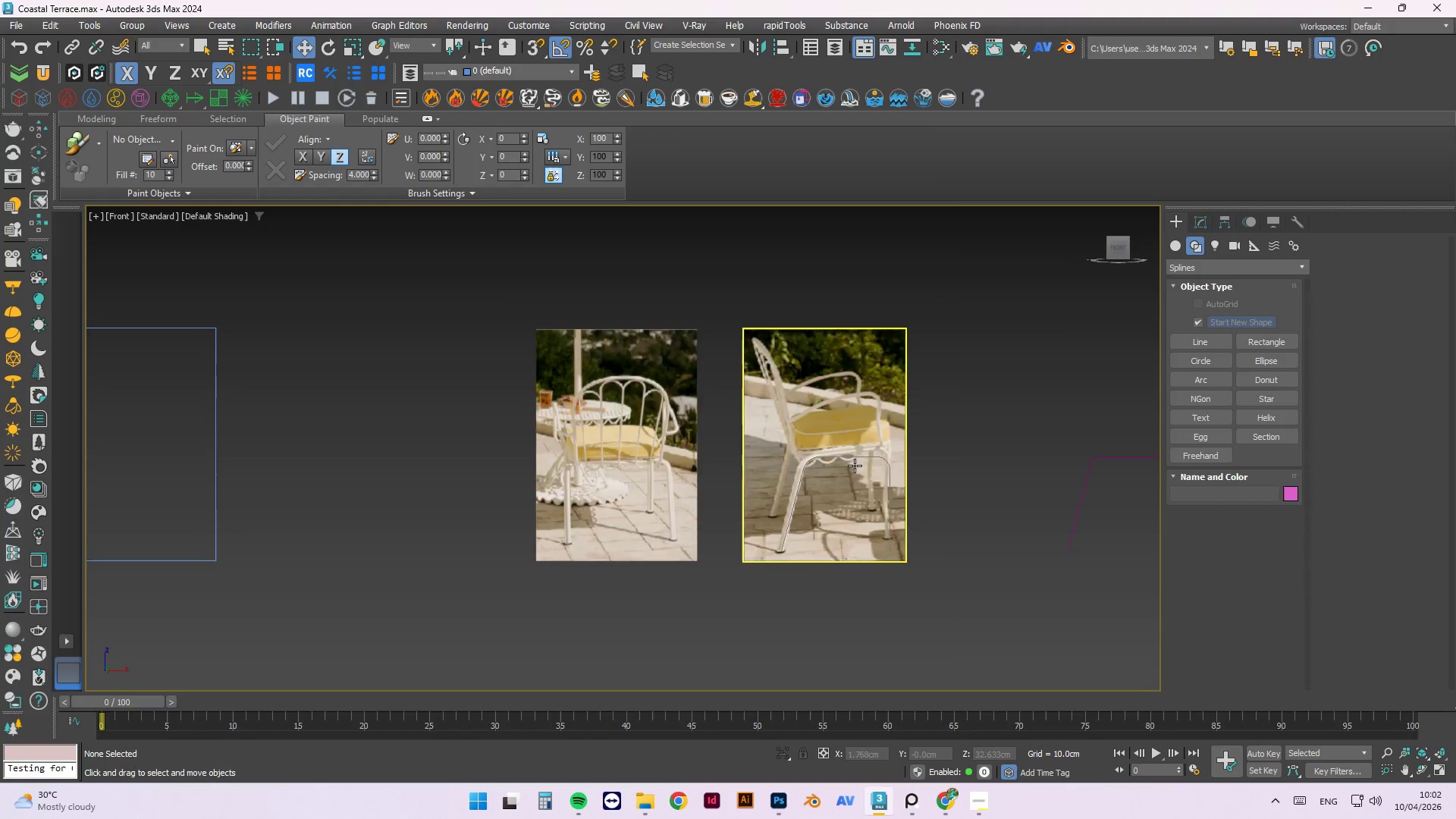 
scroll: coordinate [780, 463], scroll_direction: up, amount: 4.0
 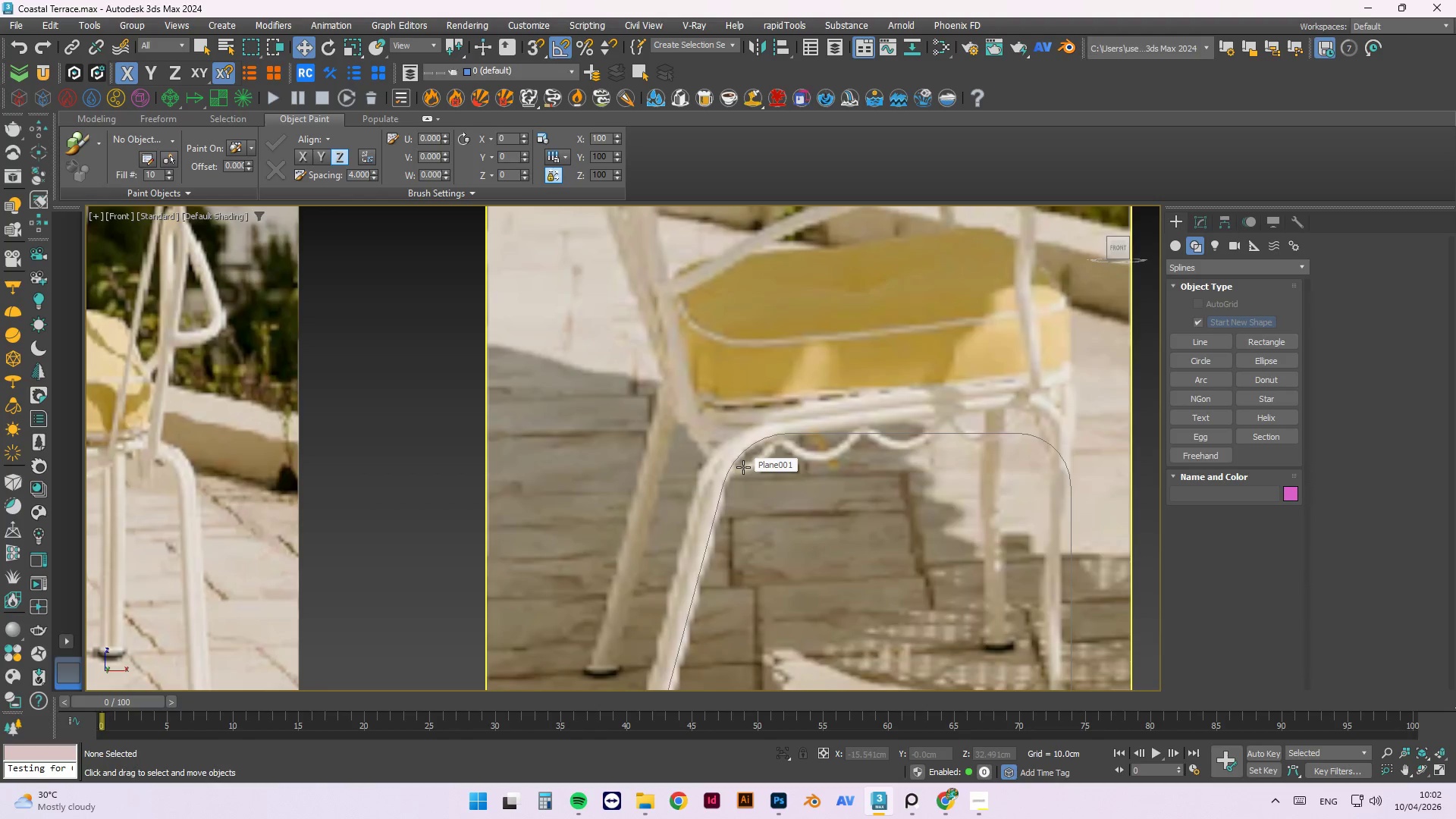 
wait(10.18)
 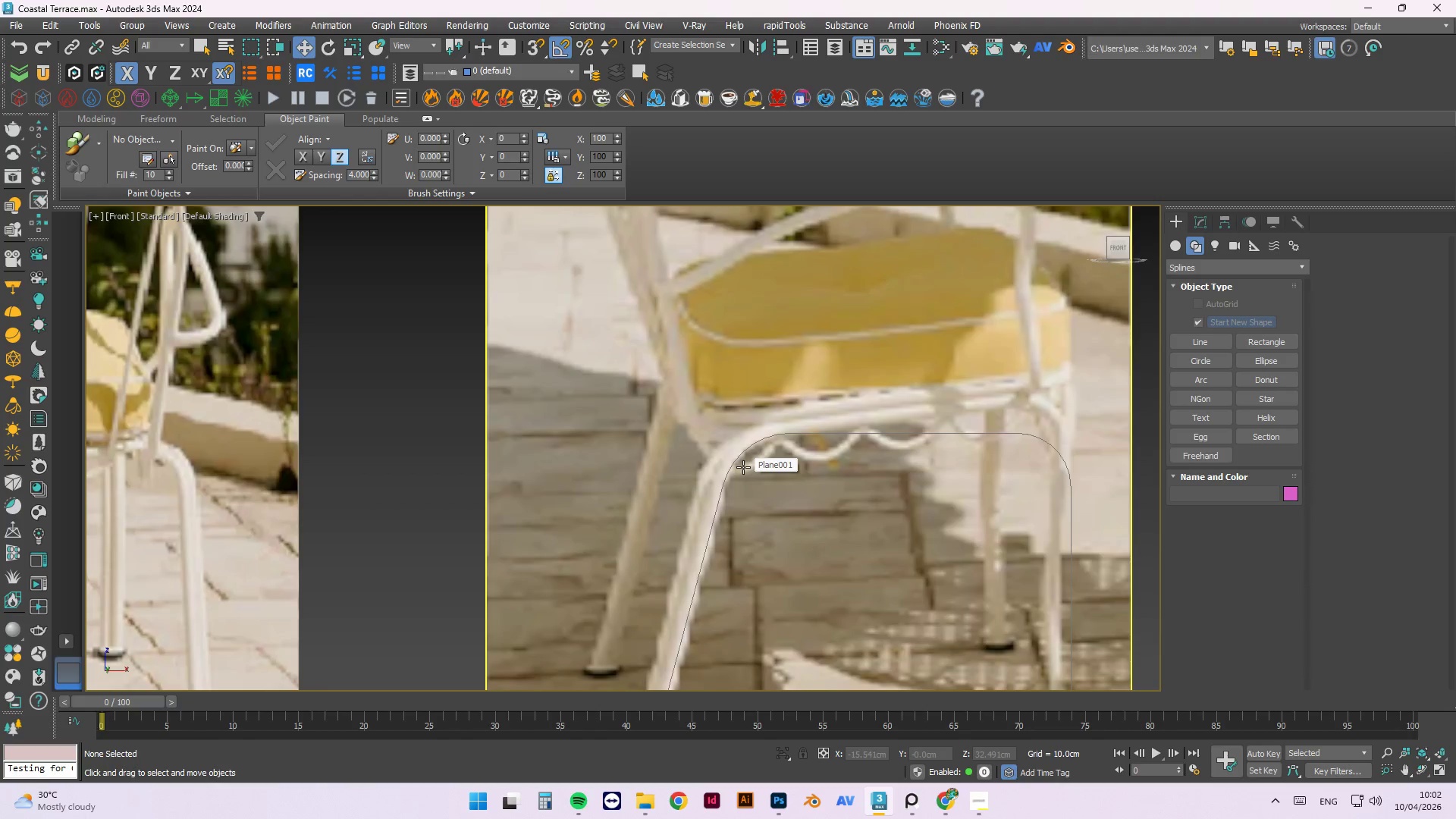 
scroll: coordinate [582, 430], scroll_direction: up, amount: 1.0
 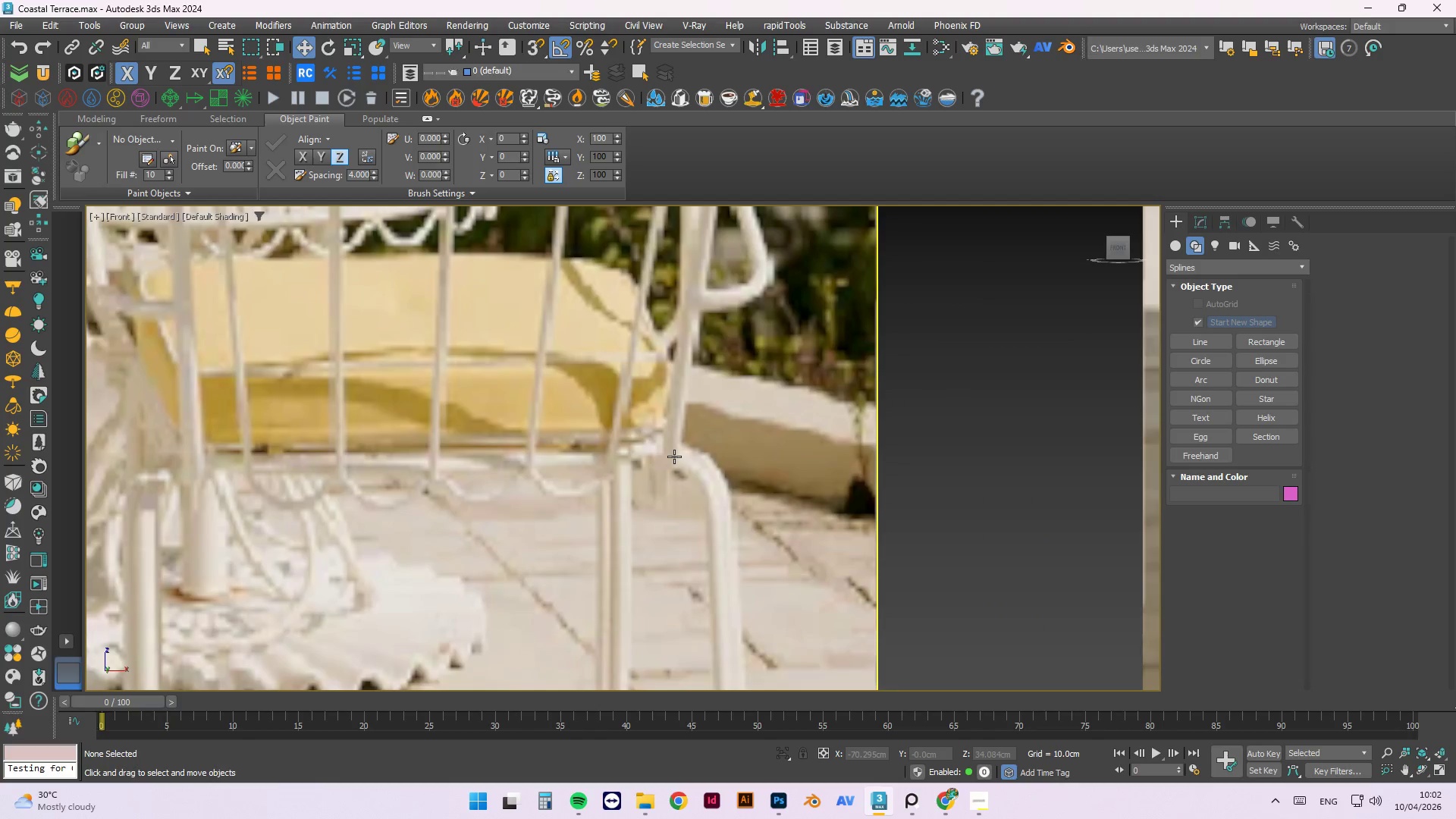 
scroll: coordinate [674, 457], scroll_direction: down, amount: 1.0
 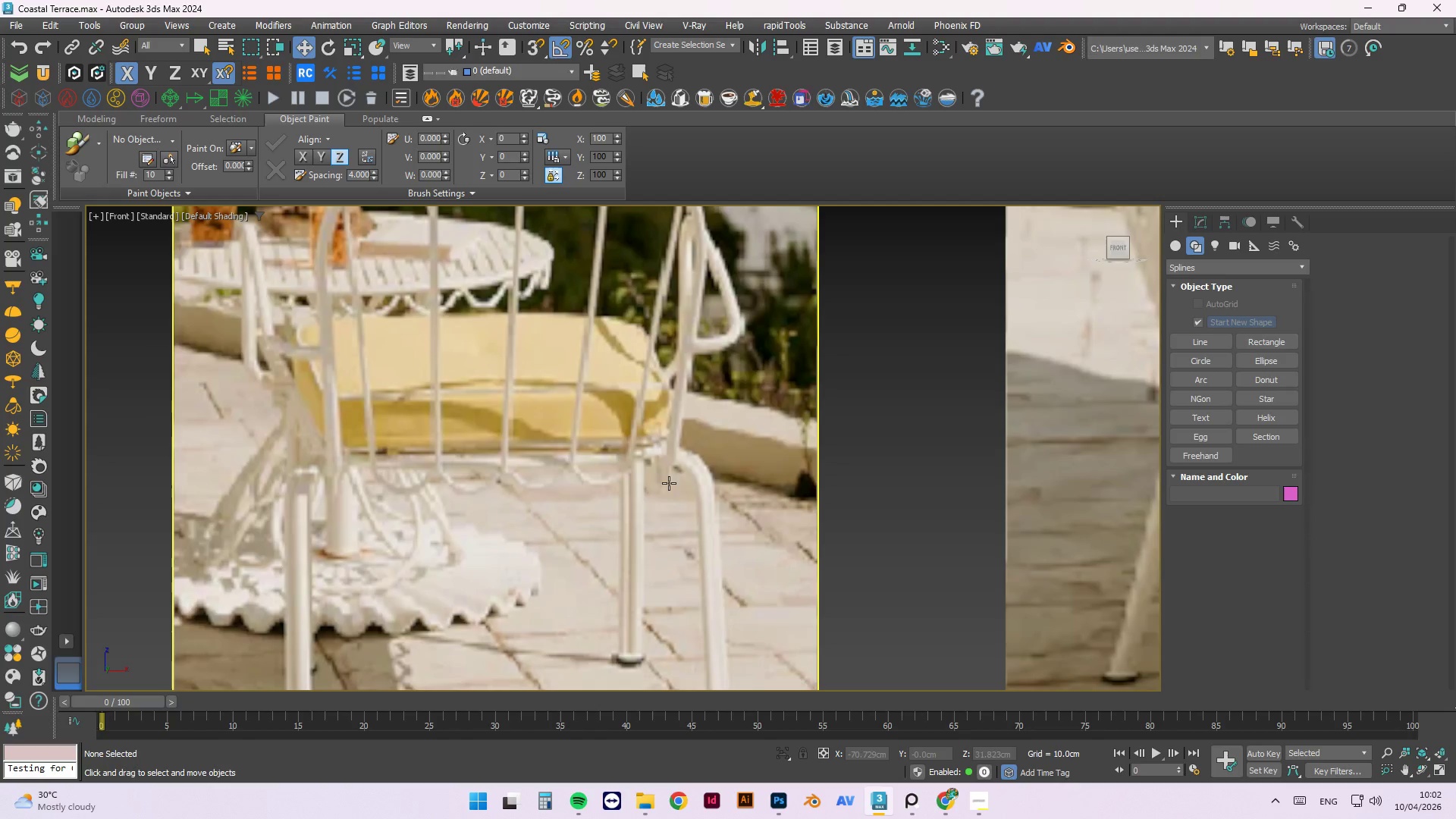 
scroll: coordinate [370, 368], scroll_direction: up, amount: 3.0
 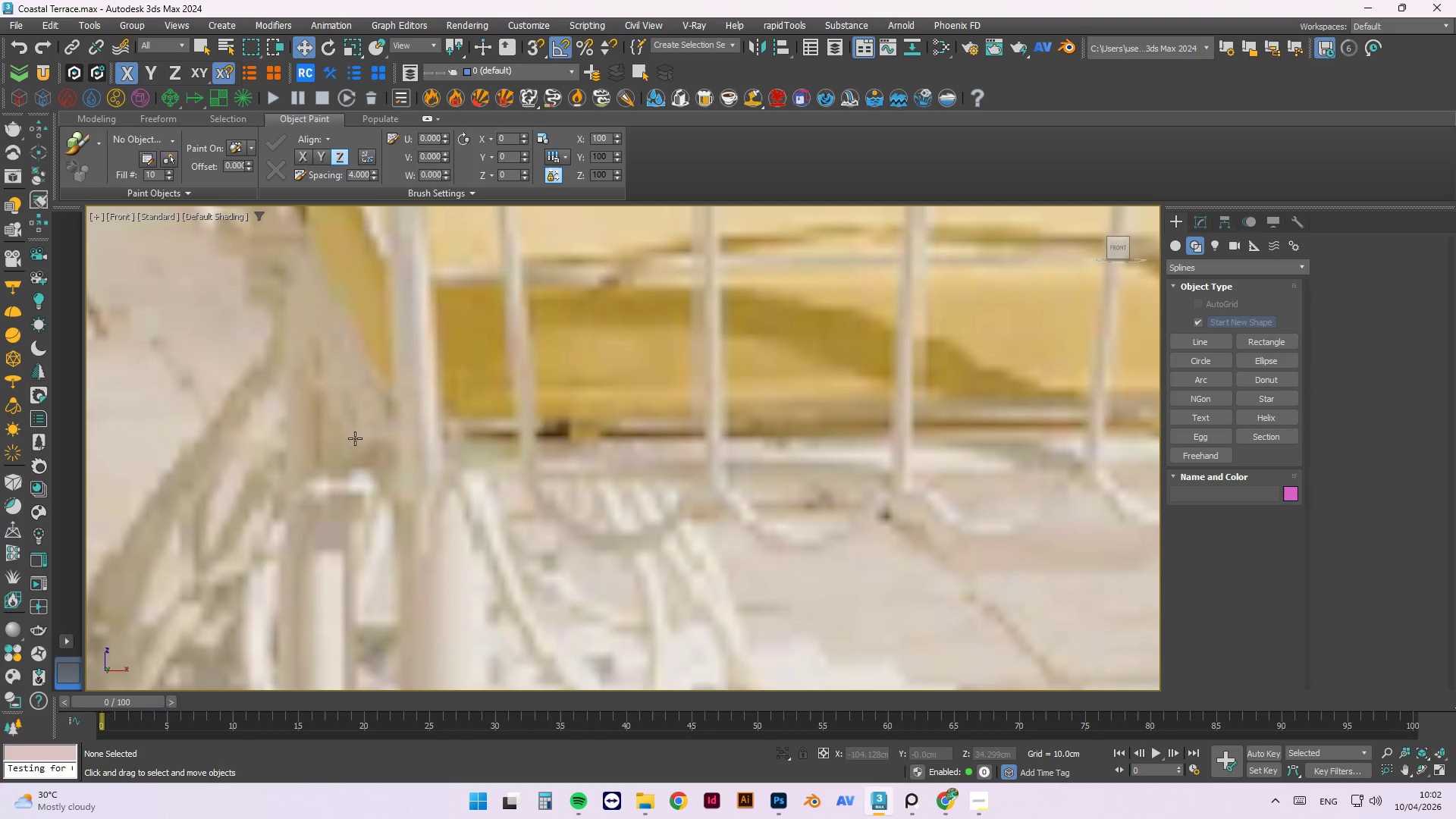 
scroll: coordinate [801, 386], scroll_direction: down, amount: 3.0
 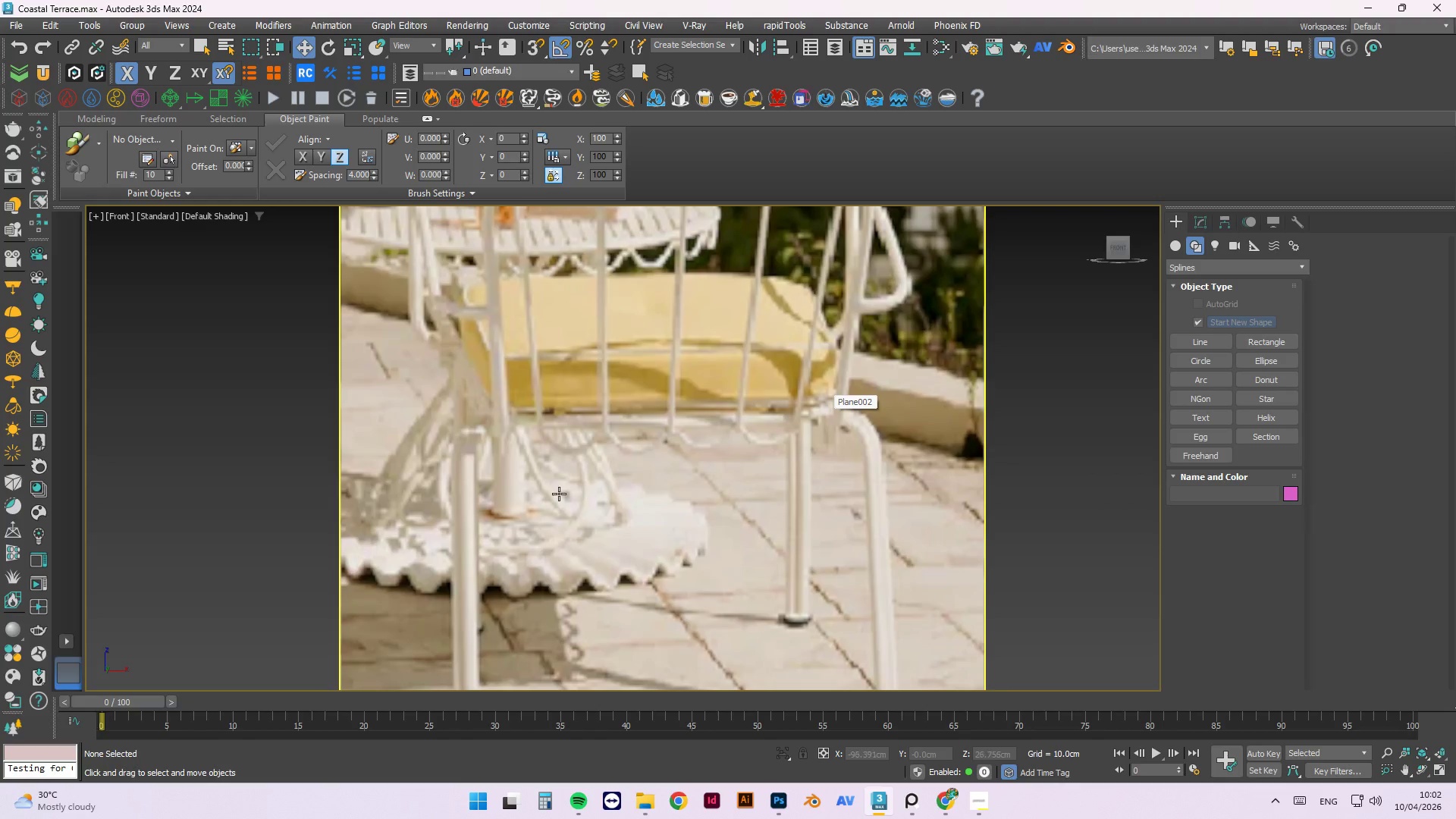 
wait(9.43)
 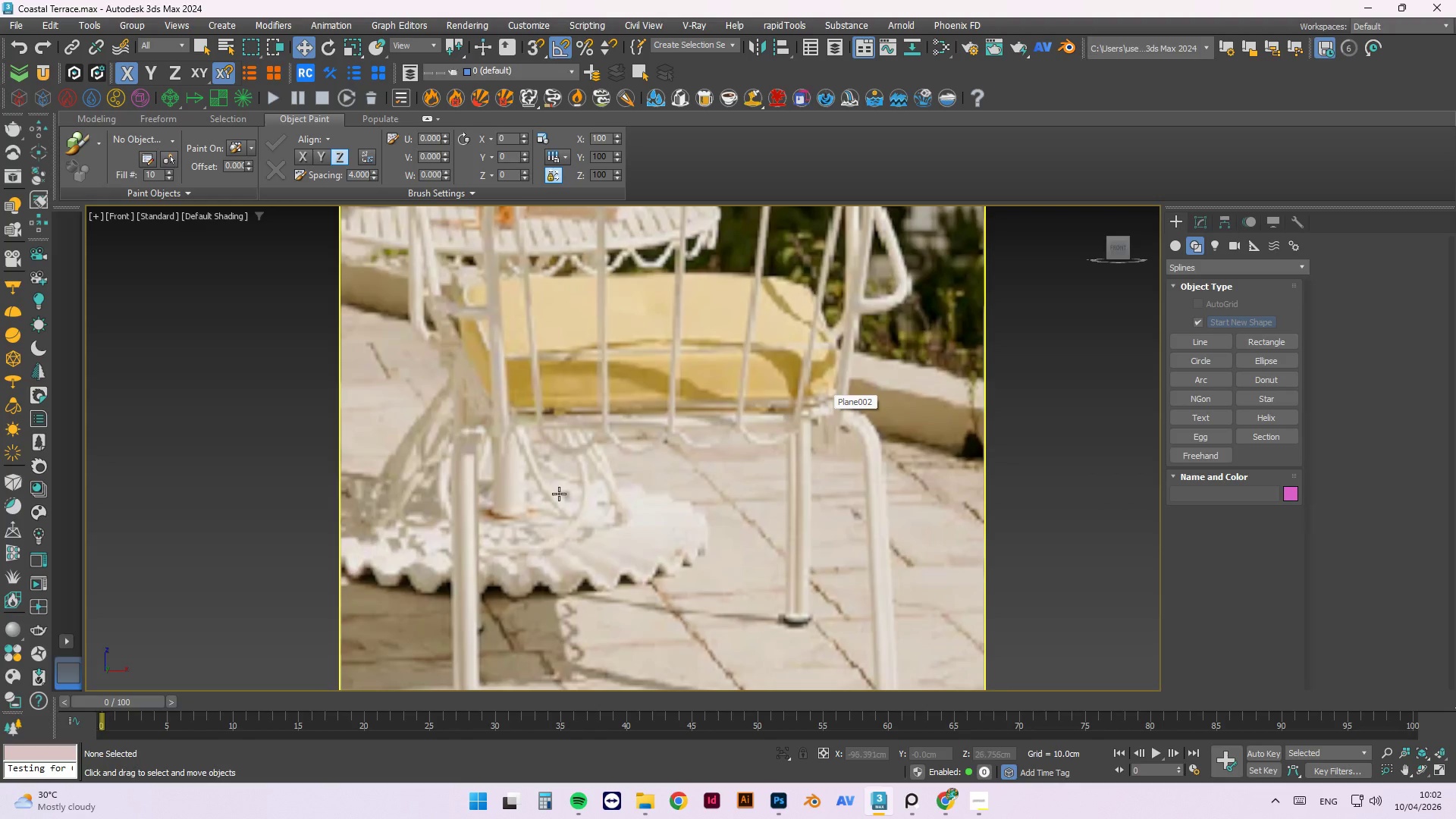 
scroll: coordinate [436, 446], scroll_direction: down, amount: 4.0
 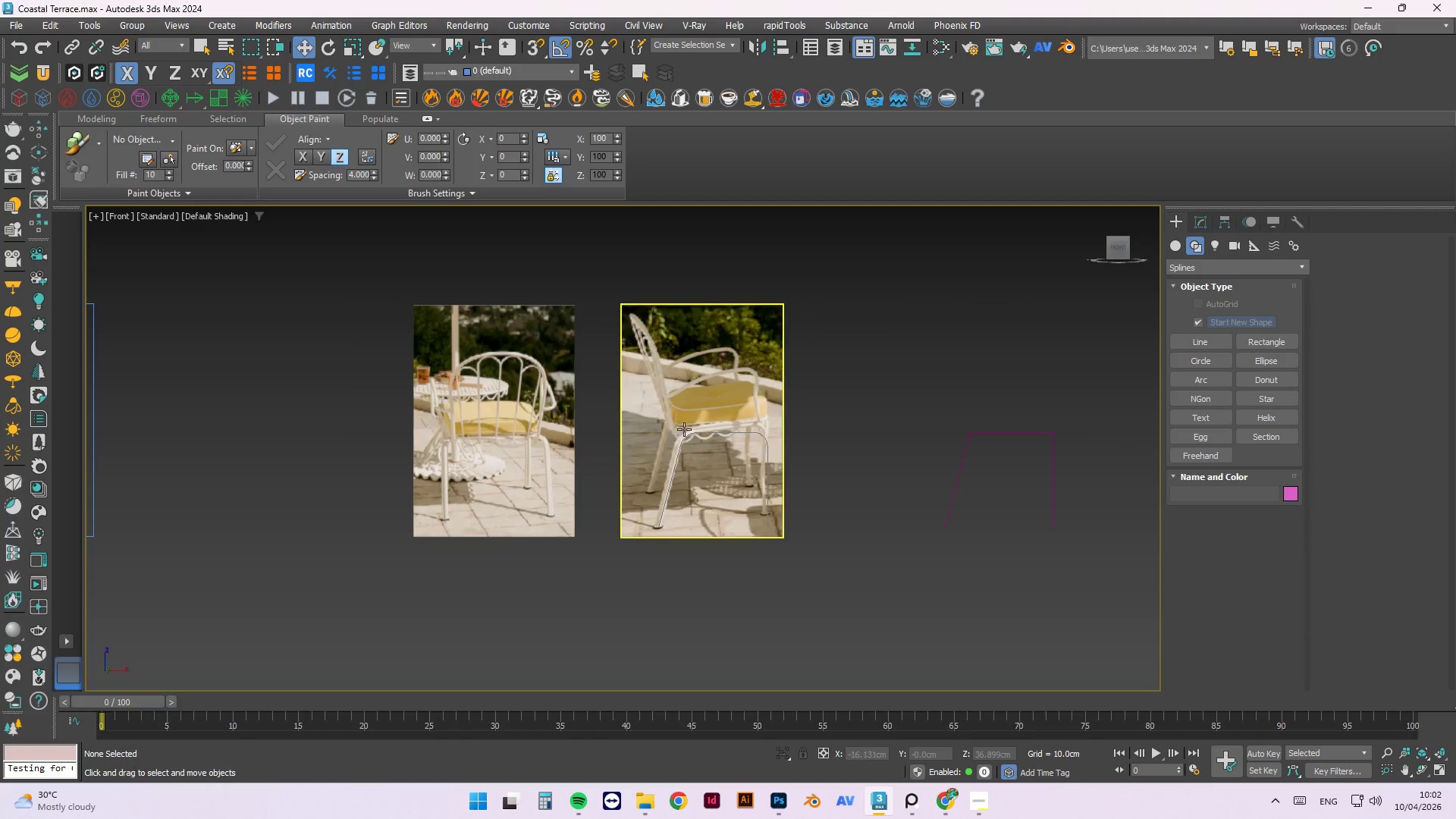 
scroll: coordinate [680, 430], scroll_direction: up, amount: 3.0
 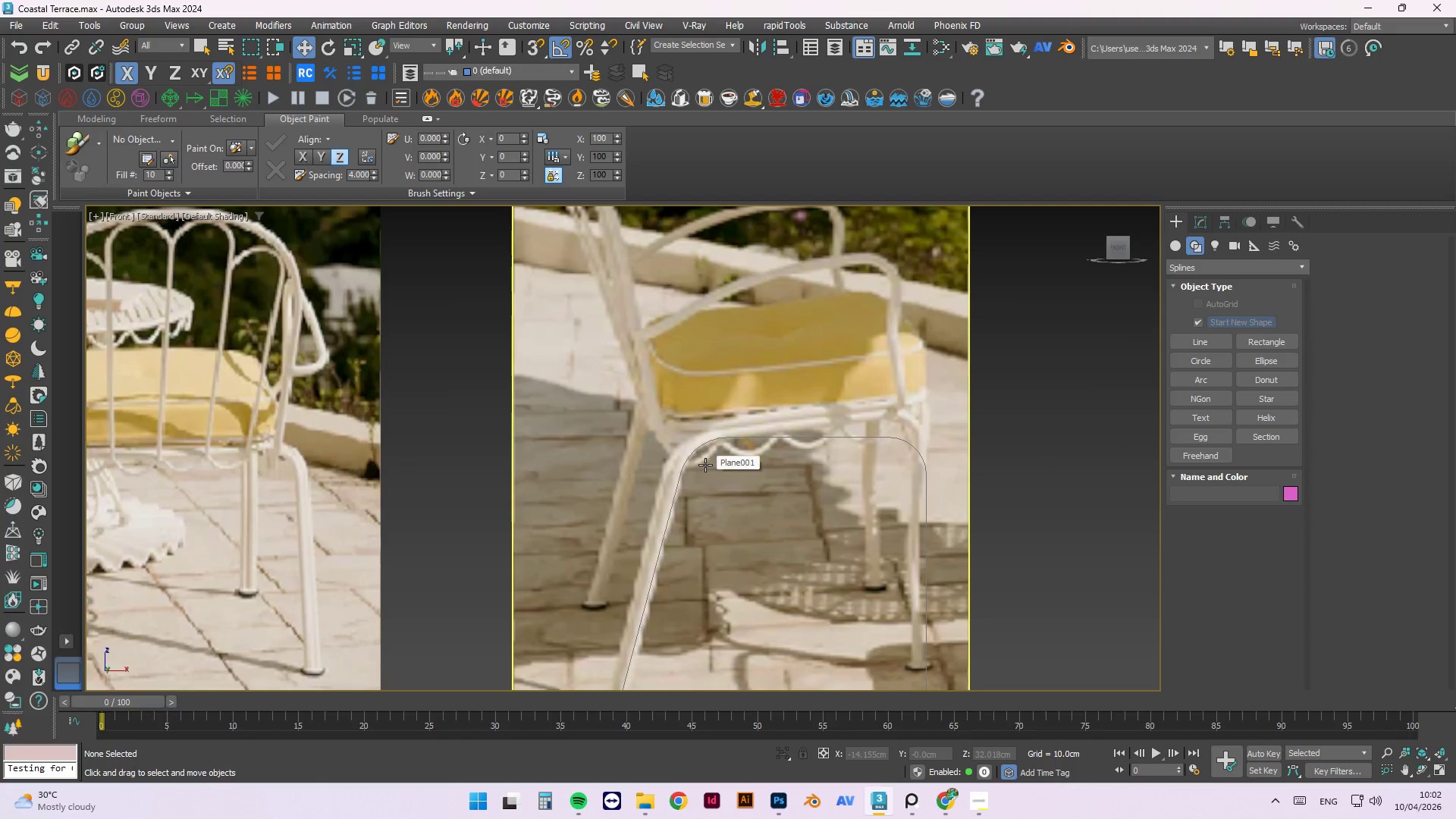 
scroll: coordinate [703, 465], scroll_direction: down, amount: 2.0
 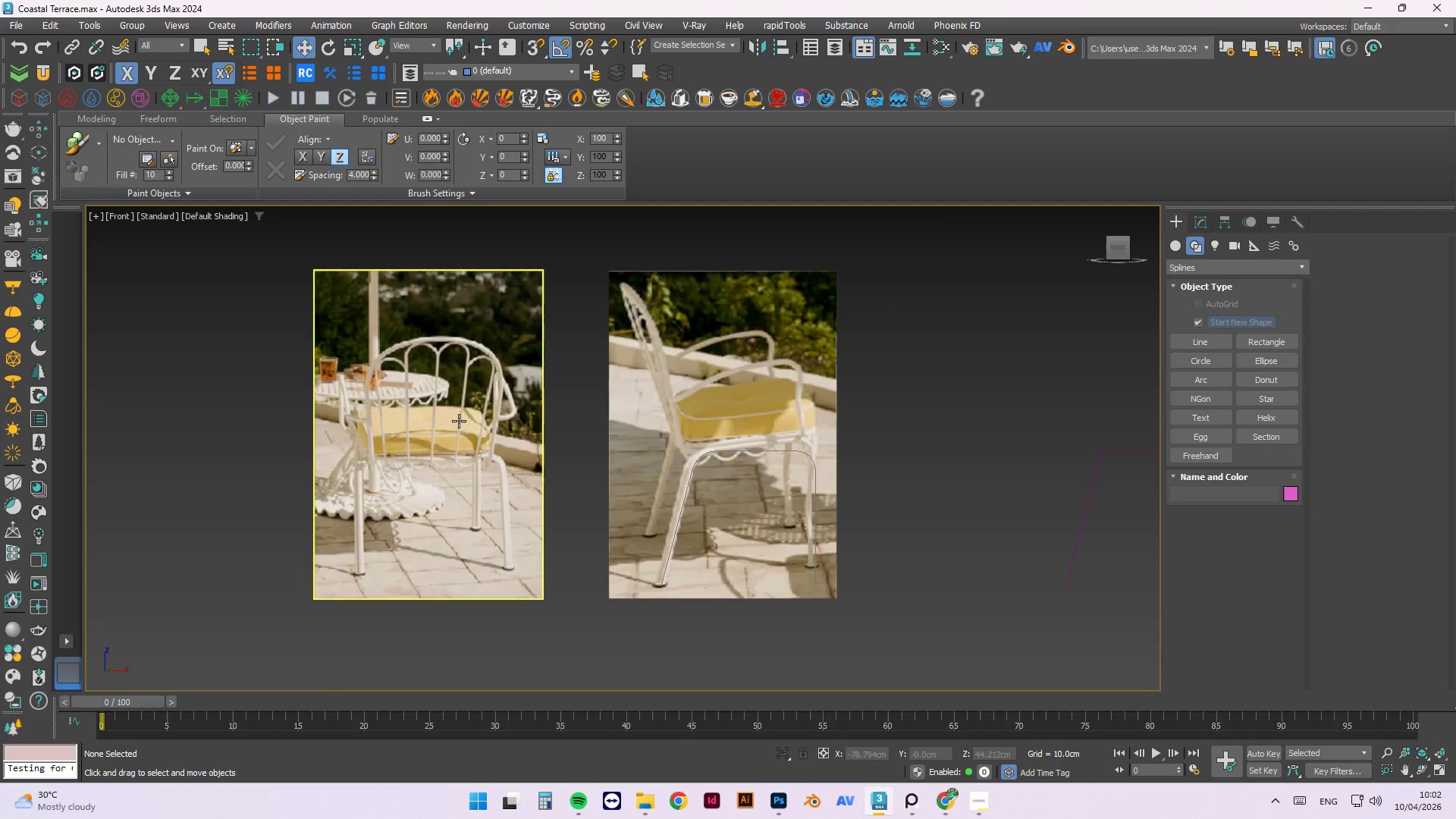 
scroll: coordinate [351, 489], scroll_direction: up, amount: 5.0
 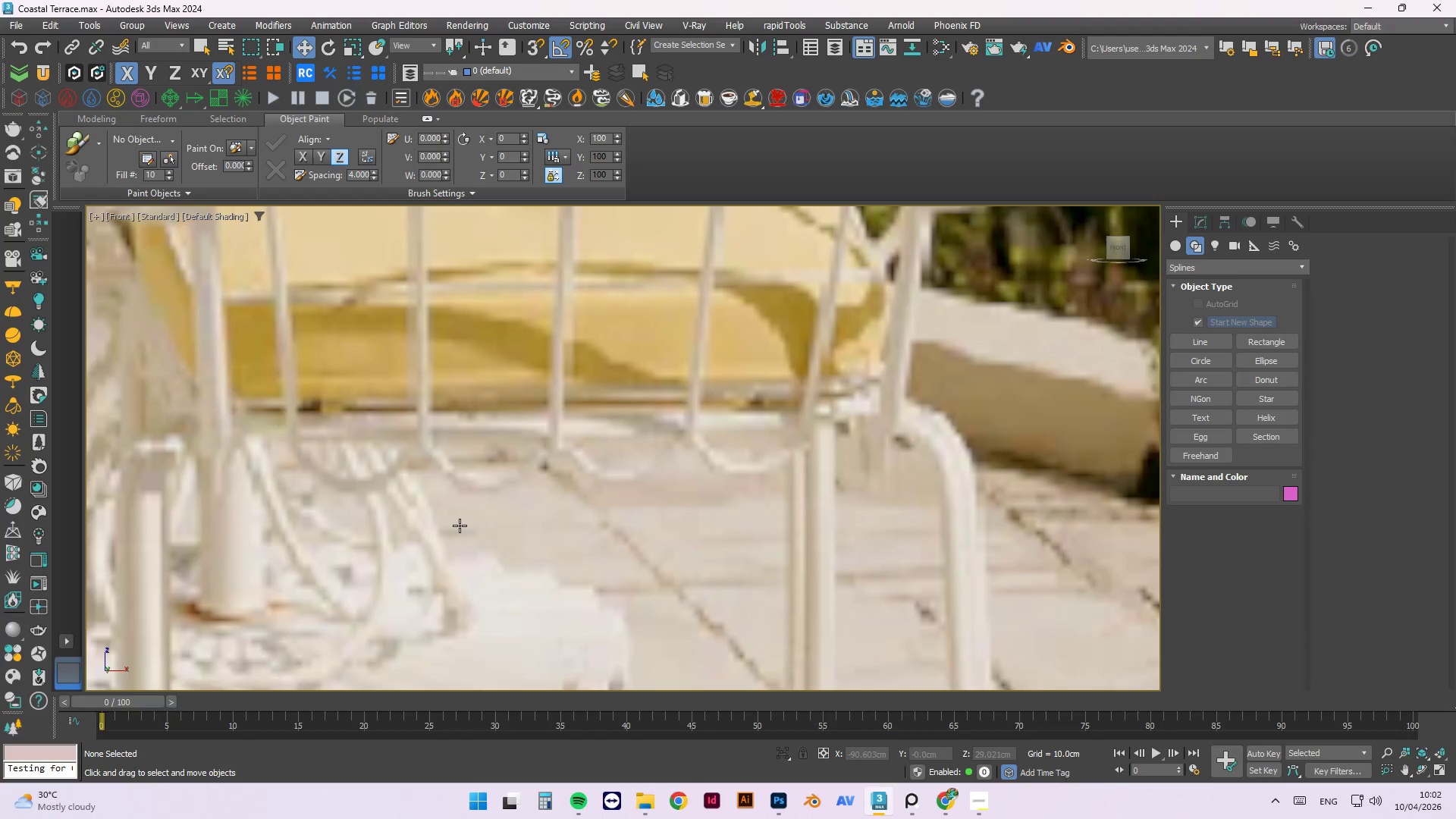 
scroll: coordinate [461, 525], scroll_direction: down, amount: 3.0
 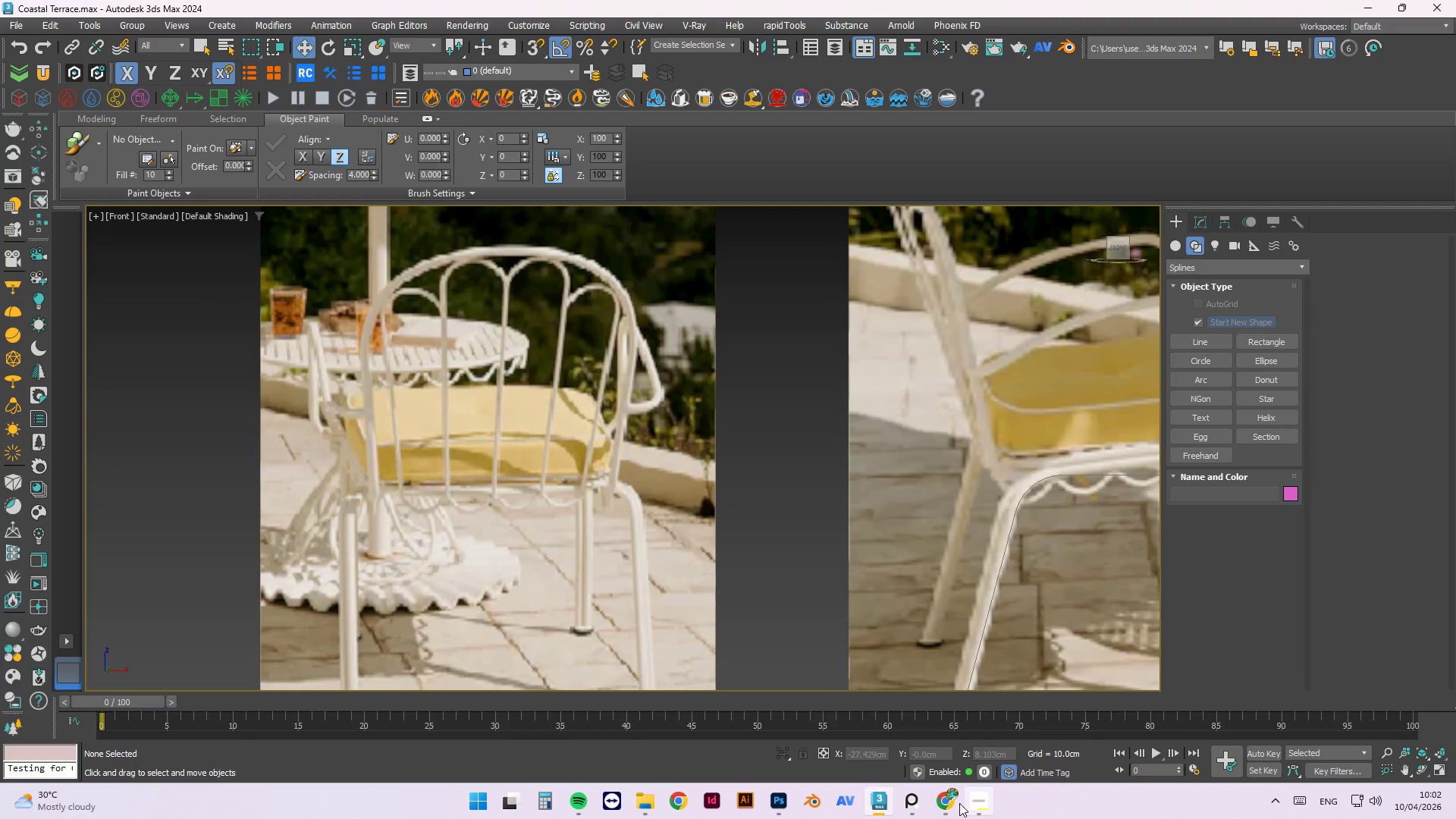 
left_click([921, 804])
 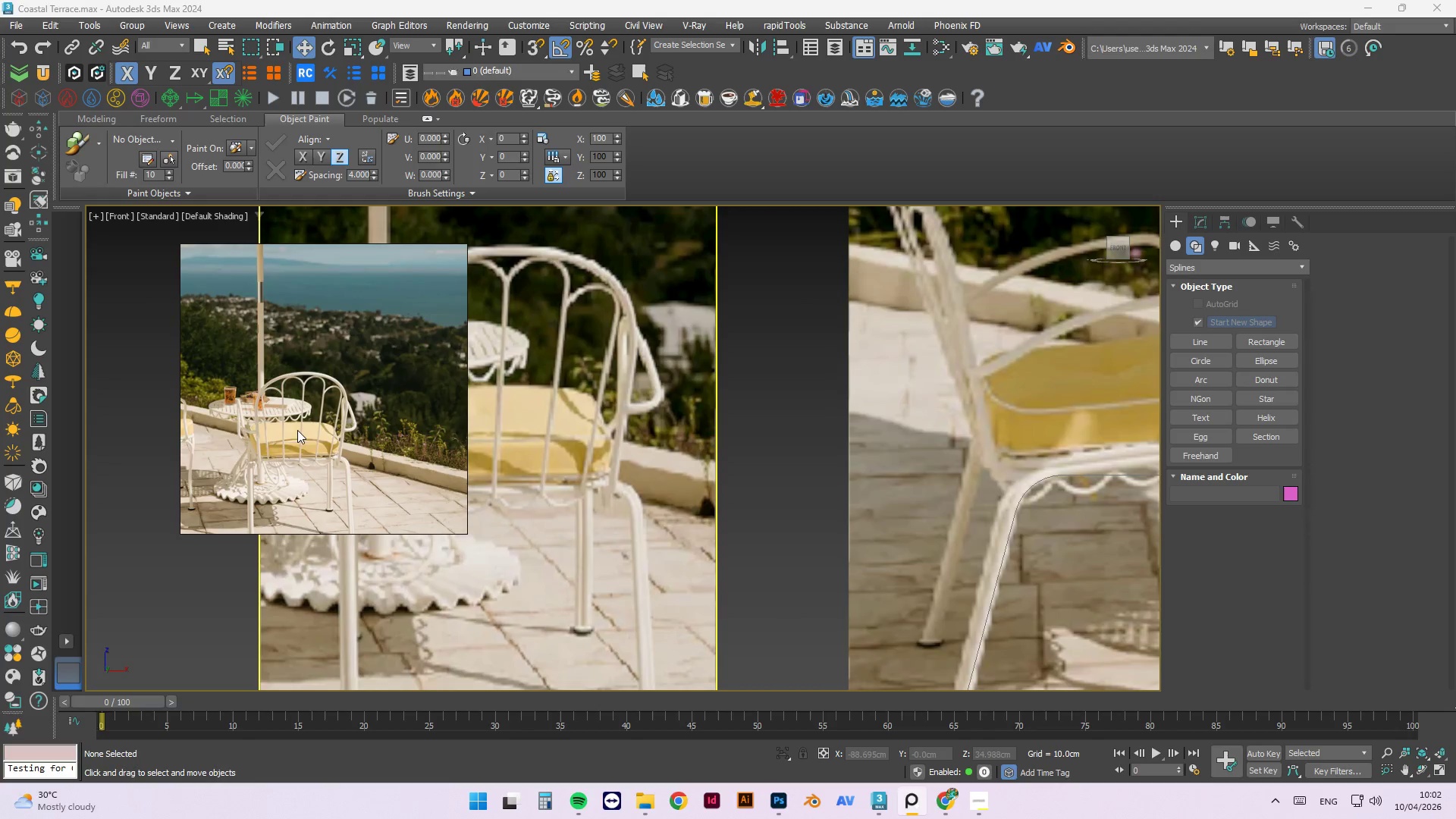 
scroll: coordinate [387, 433], scroll_direction: up, amount: 9.0
 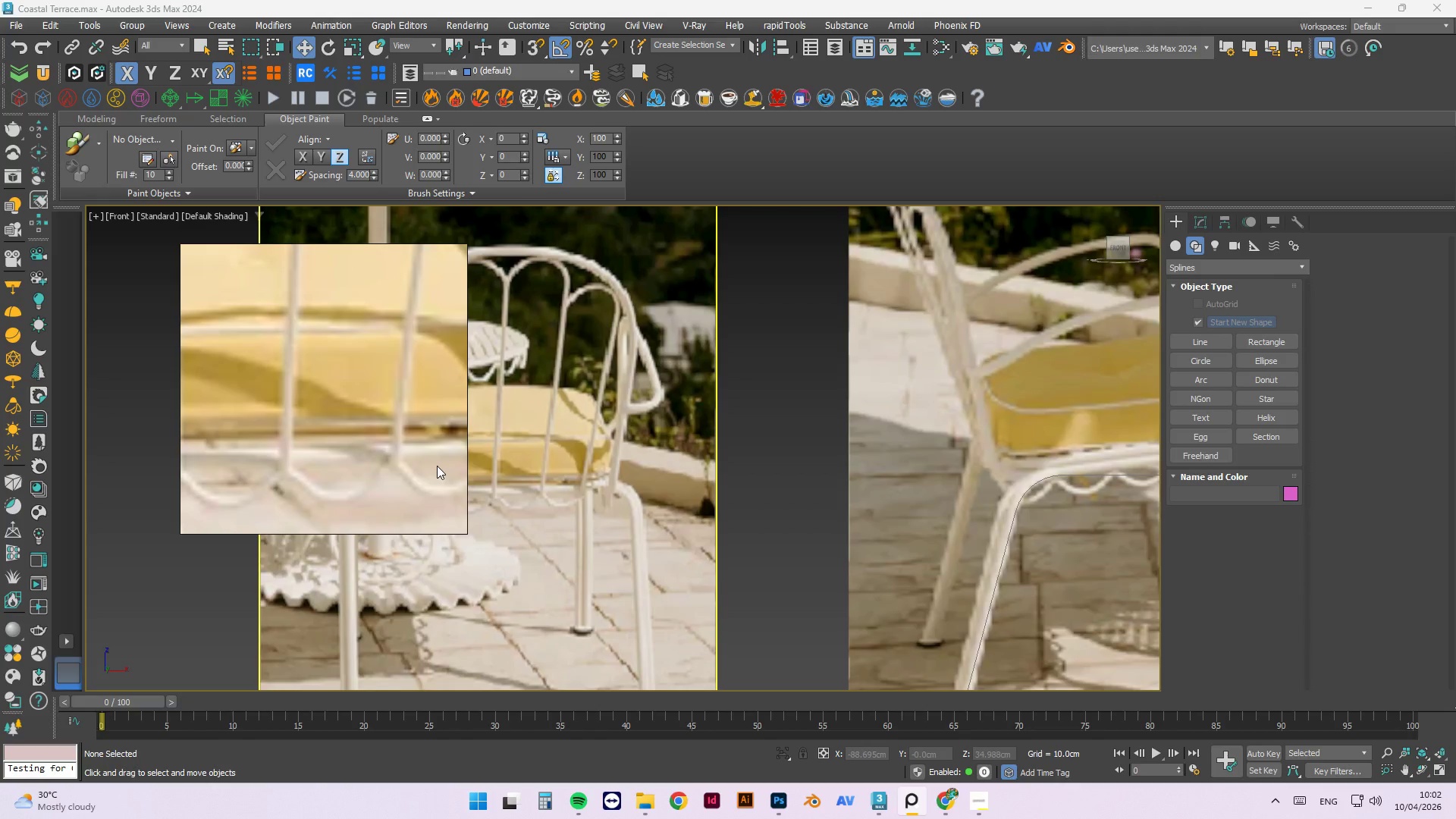 
scroll: coordinate [437, 466], scroll_direction: down, amount: 3.0
 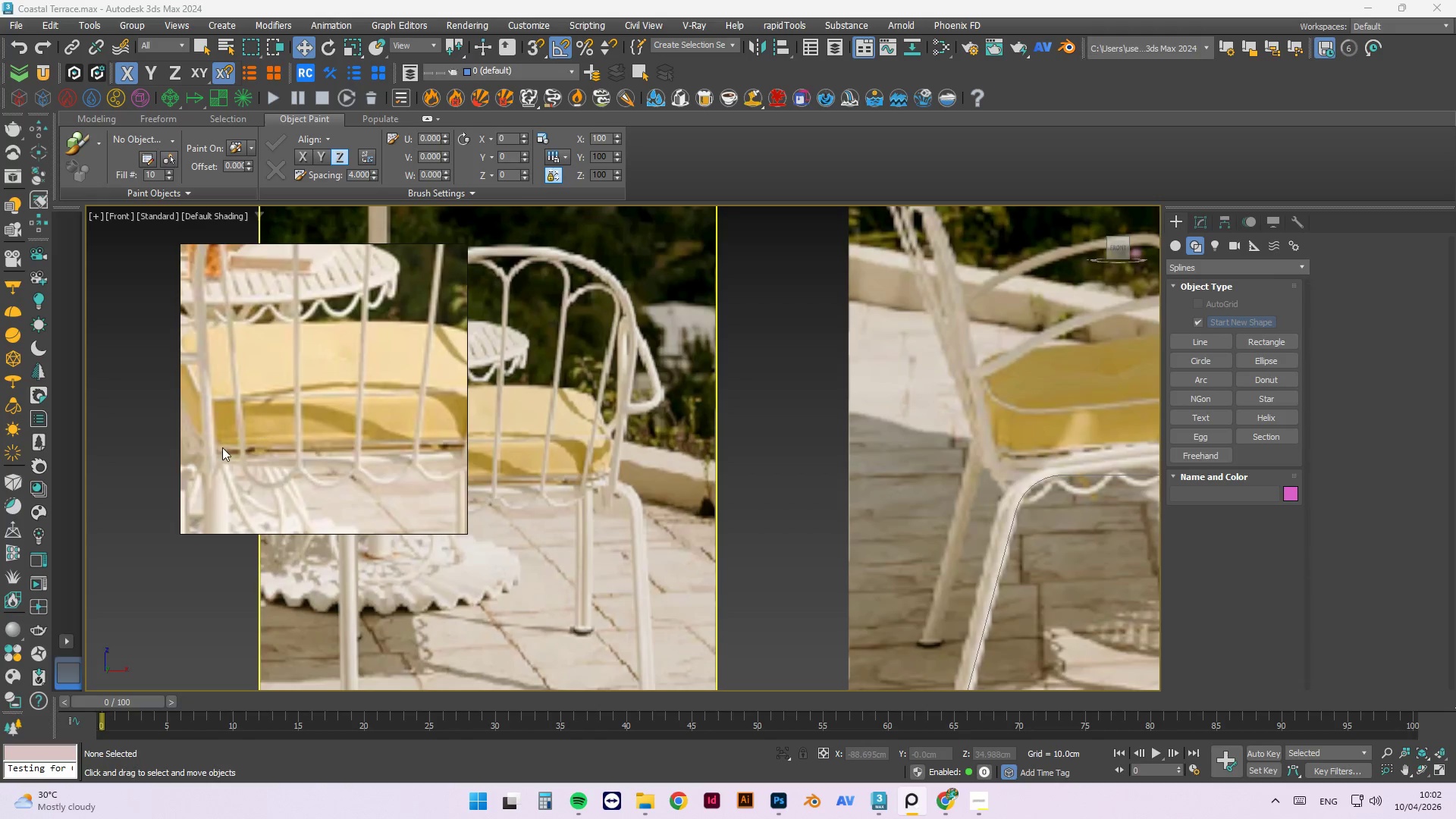 
scroll: coordinate [269, 475], scroll_direction: up, amount: 4.0
 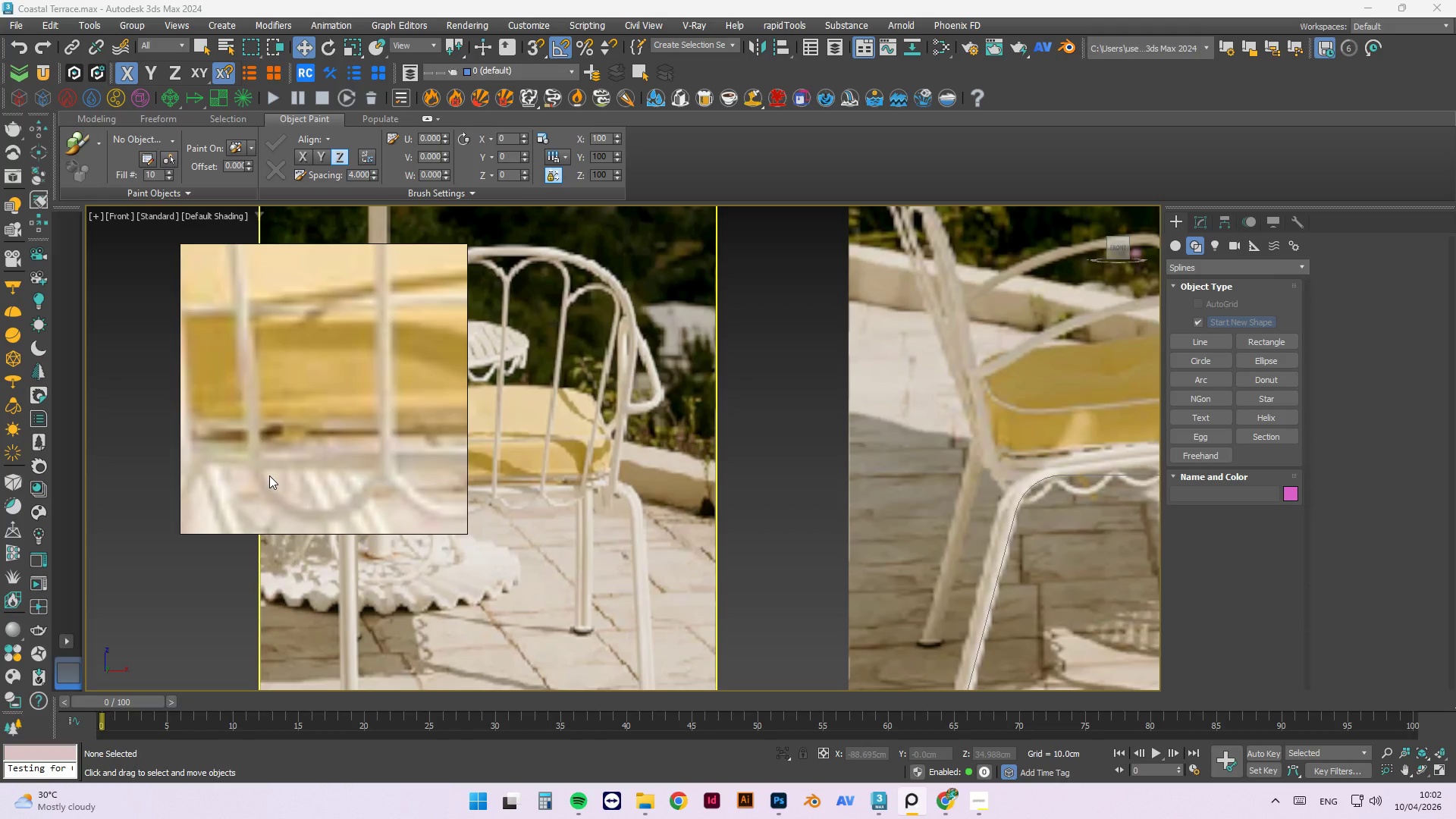 
scroll: coordinate [256, 416], scroll_direction: down, amount: 6.0
 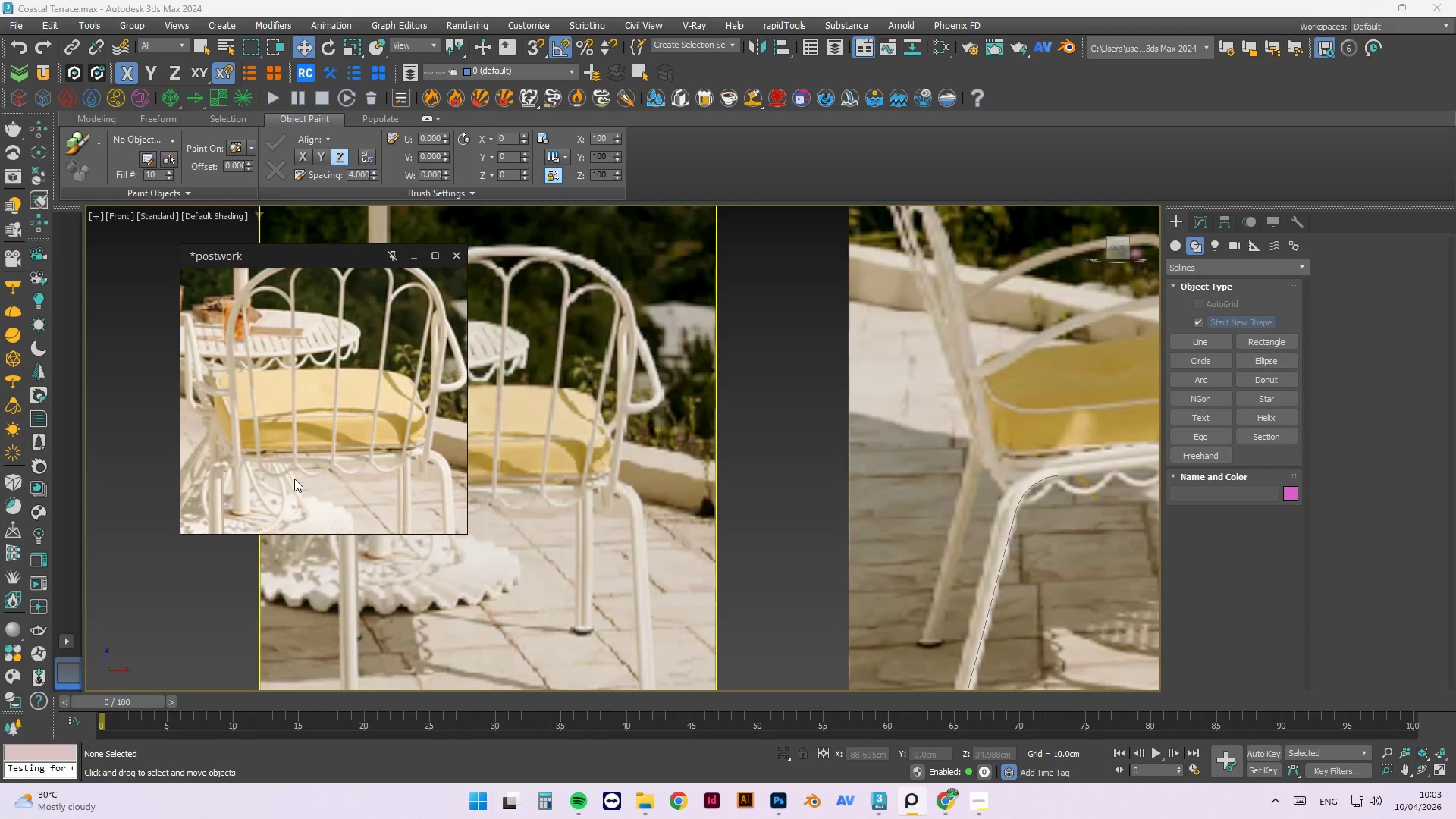 
scroll: coordinate [247, 460], scroll_direction: up, amount: 2.0
 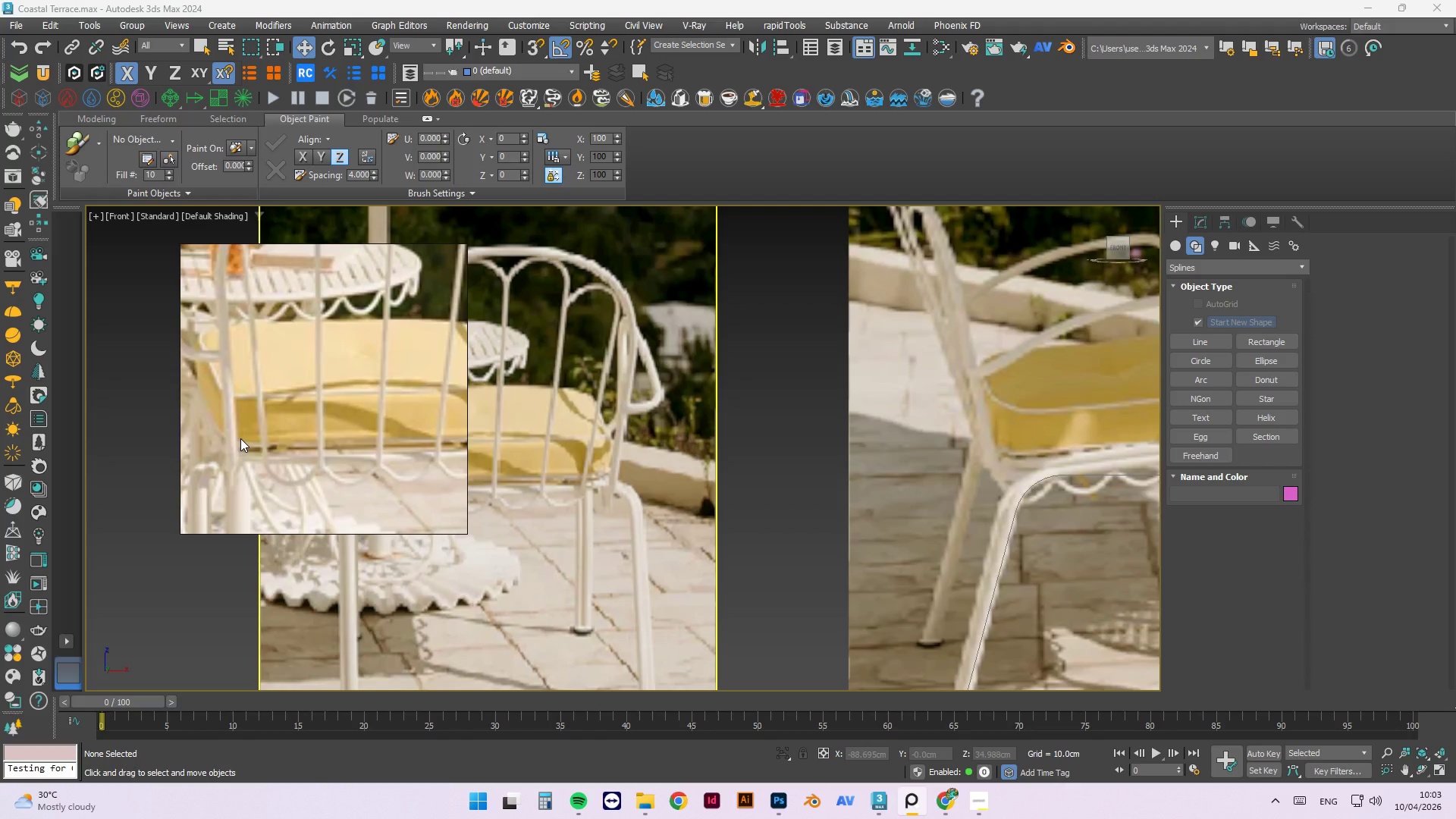 
scroll: coordinate [285, 445], scroll_direction: down, amount: 2.0
 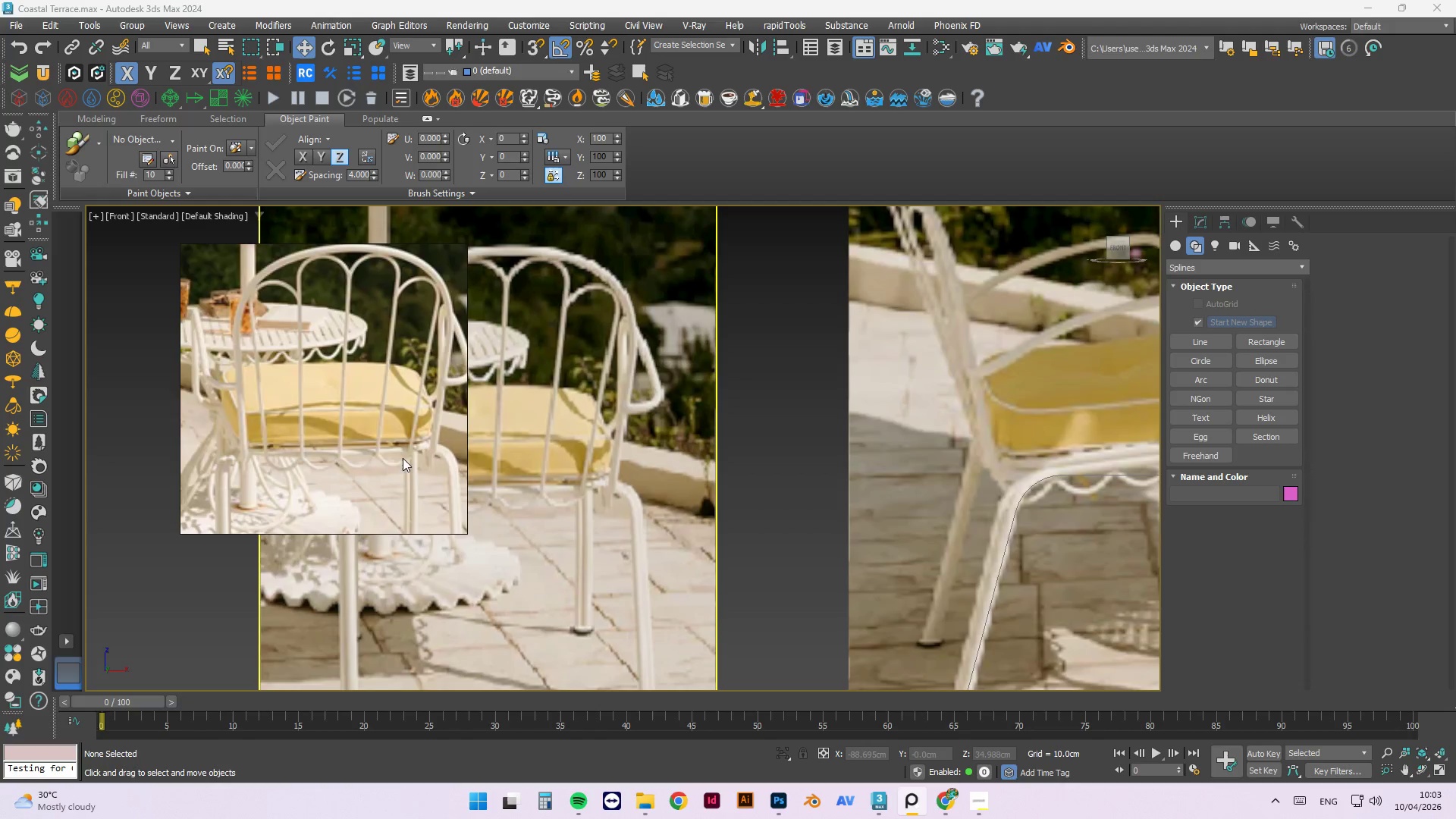 
scroll: coordinate [409, 433], scroll_direction: up, amount: 2.0
 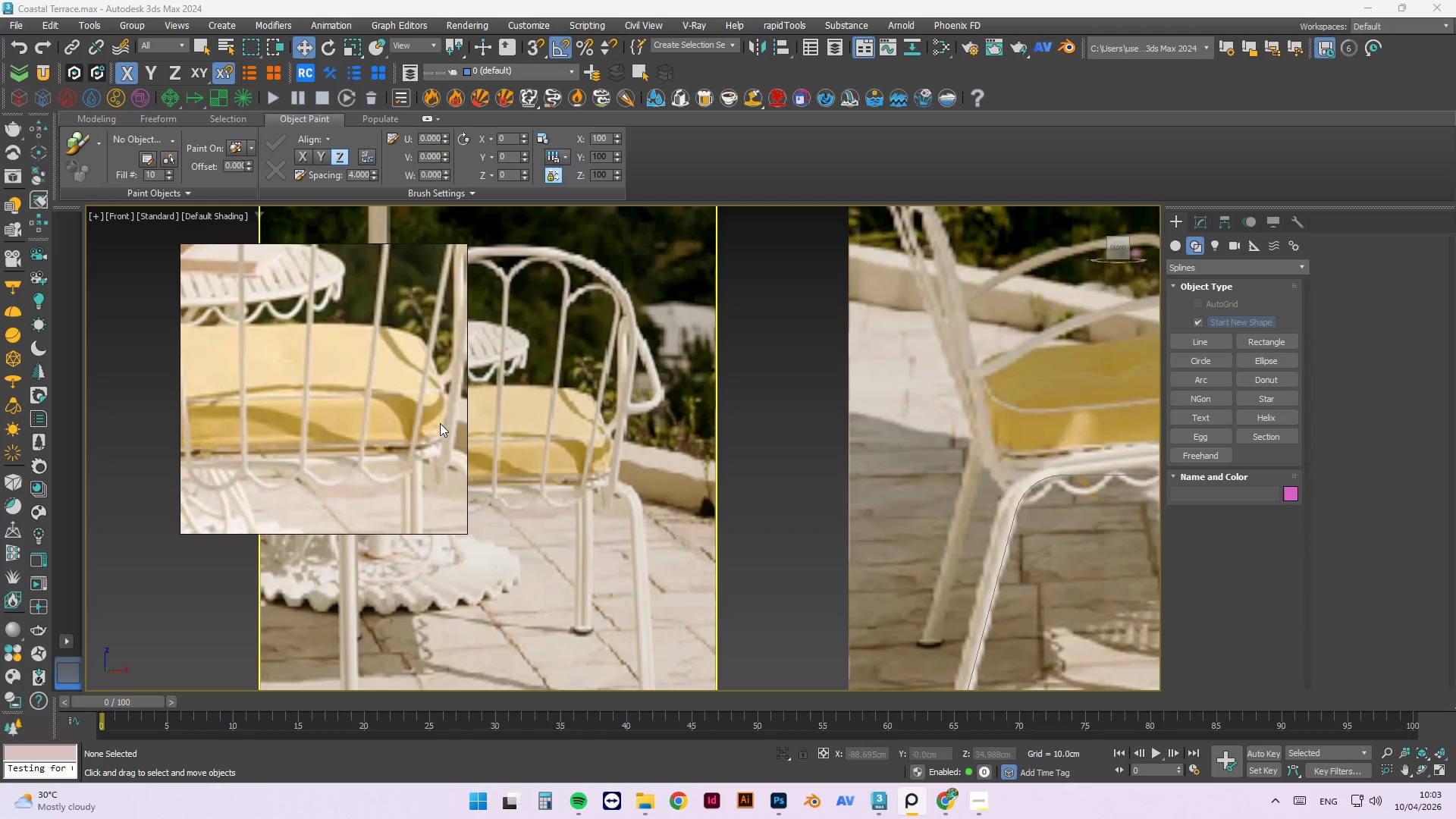 
scroll: coordinate [439, 419], scroll_direction: down, amount: 2.0
 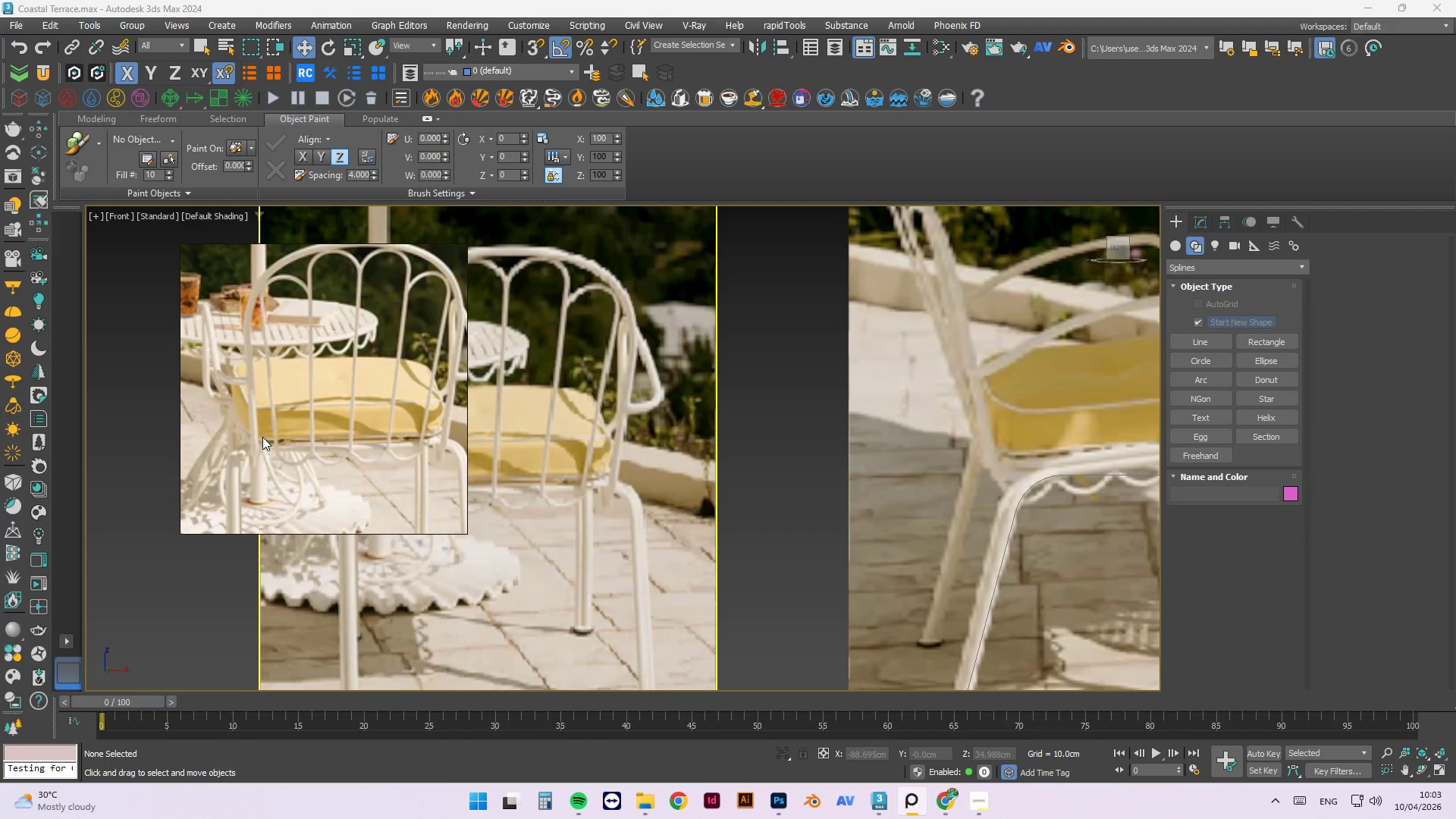 
left_click([809, 459])
 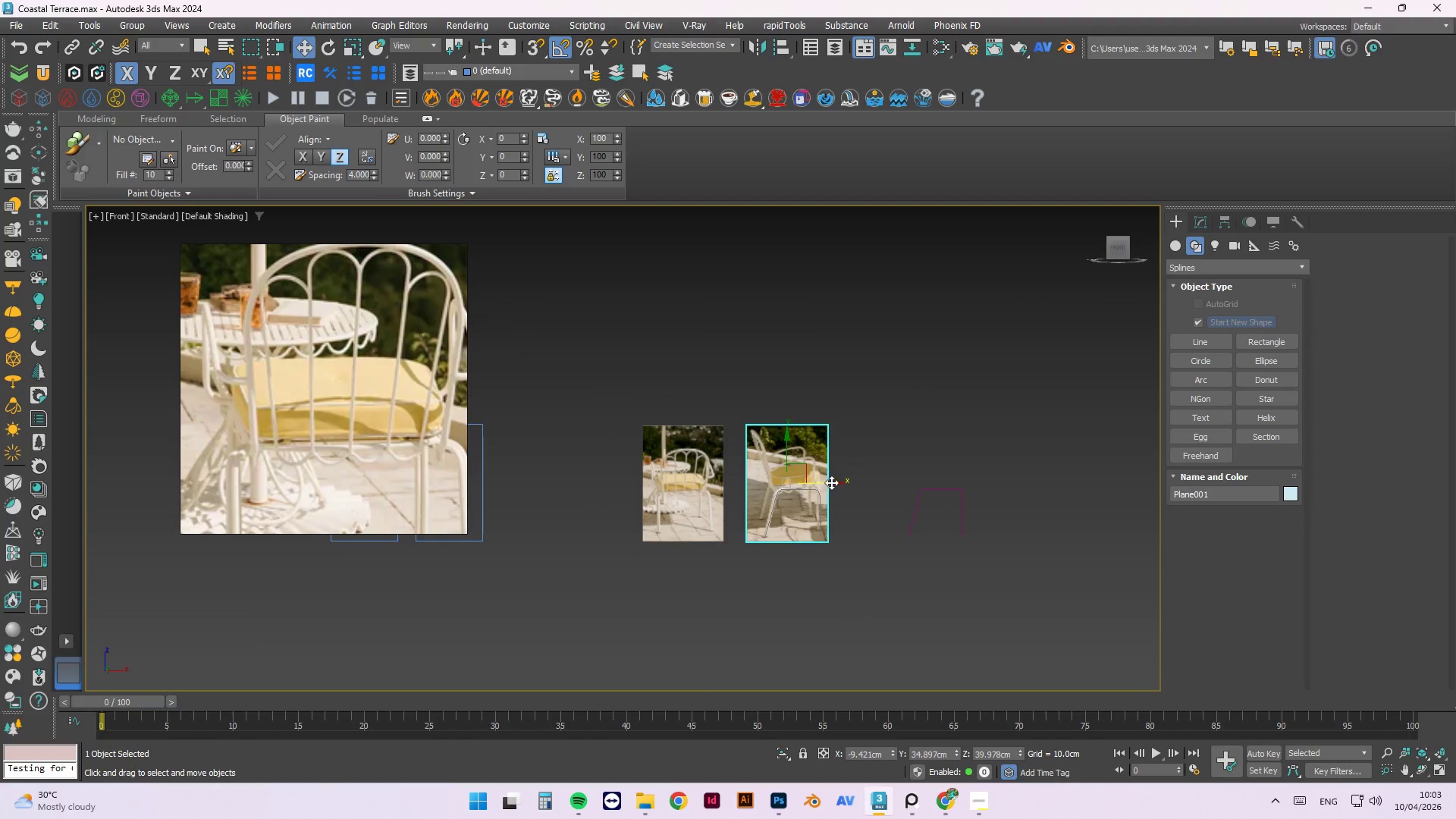 
scroll: coordinate [796, 480], scroll_direction: down, amount: 5.0
 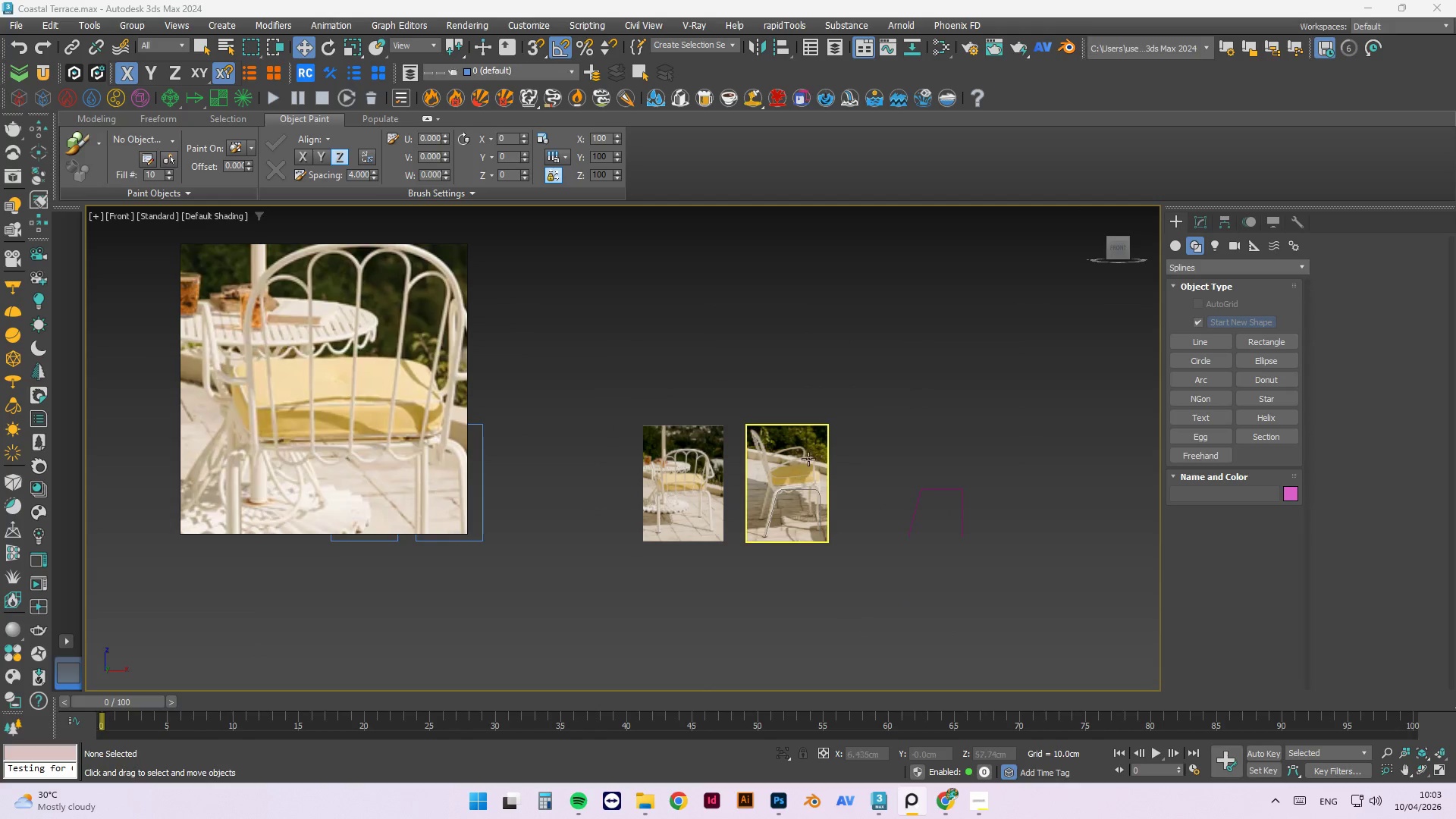 
left_click_drag(start_coordinate=[831, 482], to_coordinate=[641, 500])
 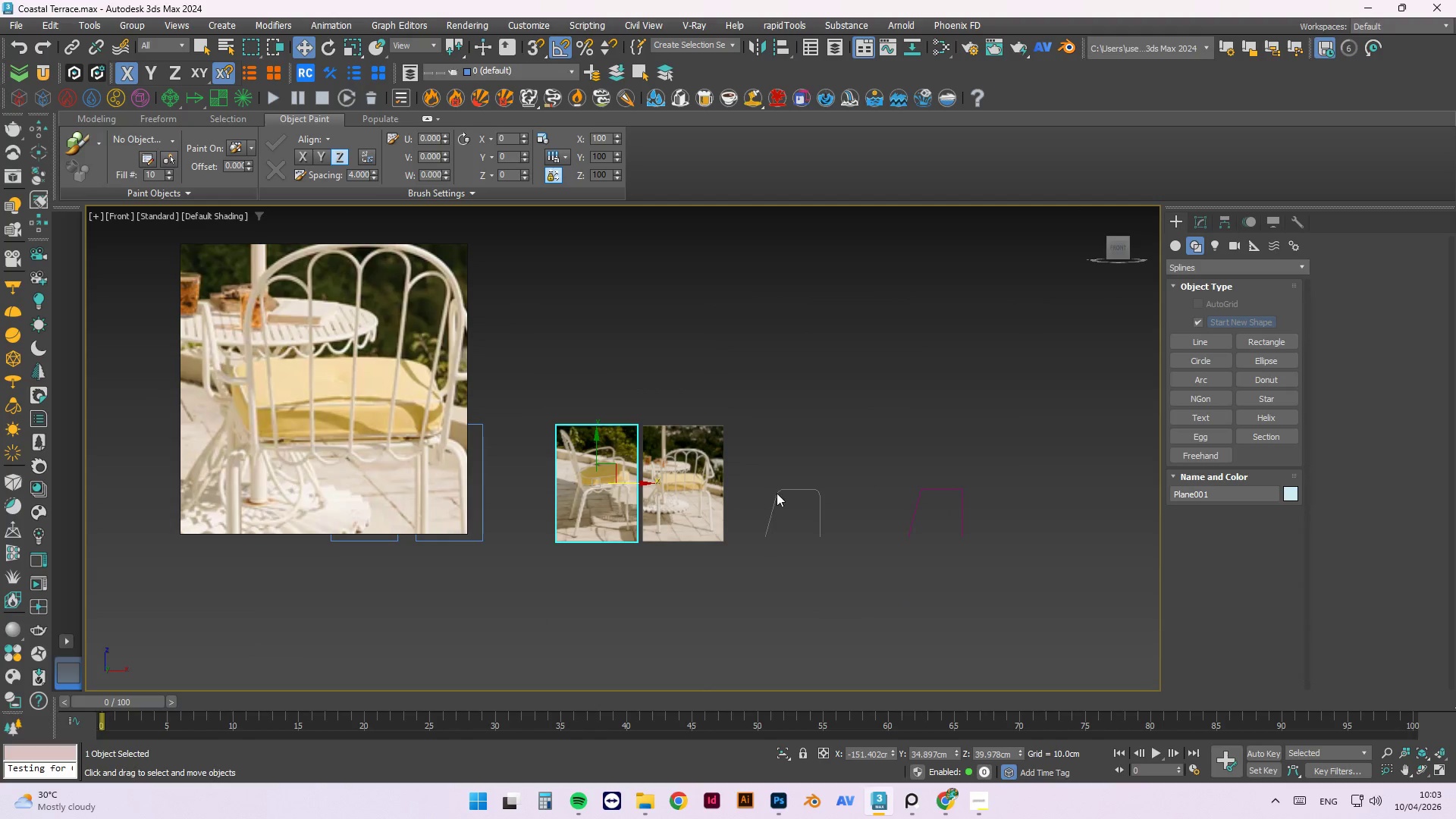 
scroll: coordinate [778, 490], scroll_direction: up, amount: 2.0
 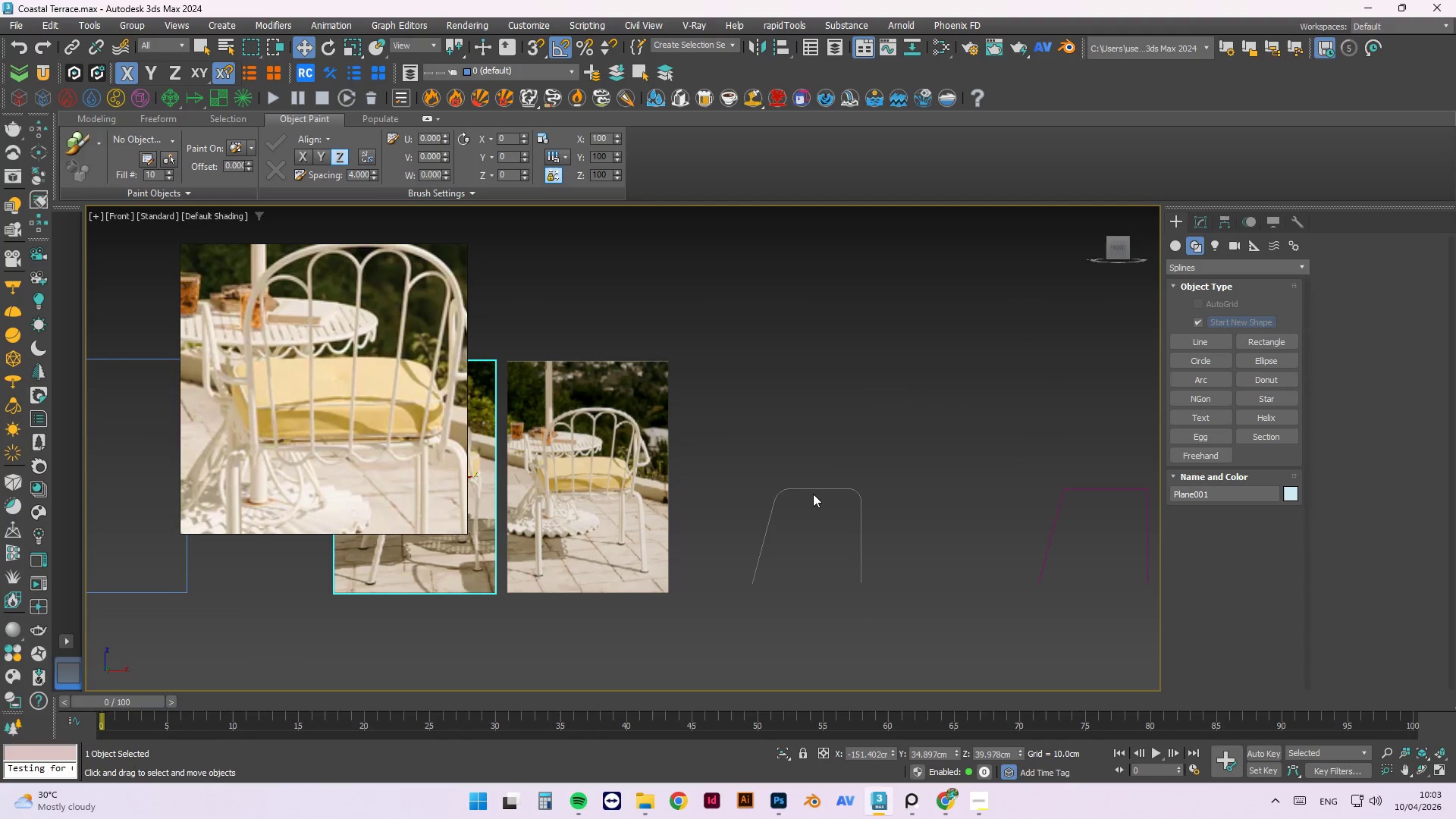 
scroll: coordinate [812, 467], scroll_direction: down, amount: 2.0
 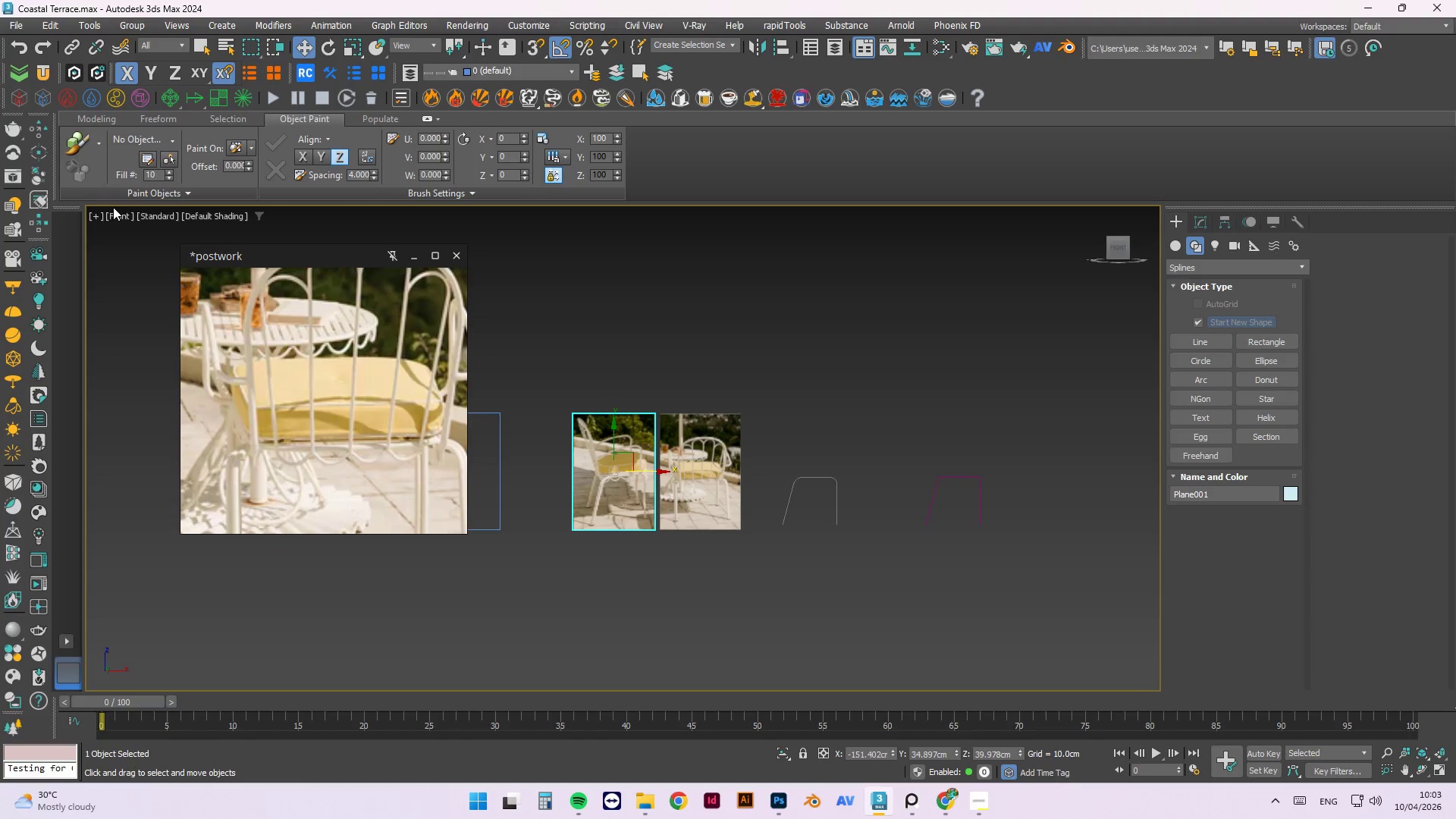 
wait(9.15)
 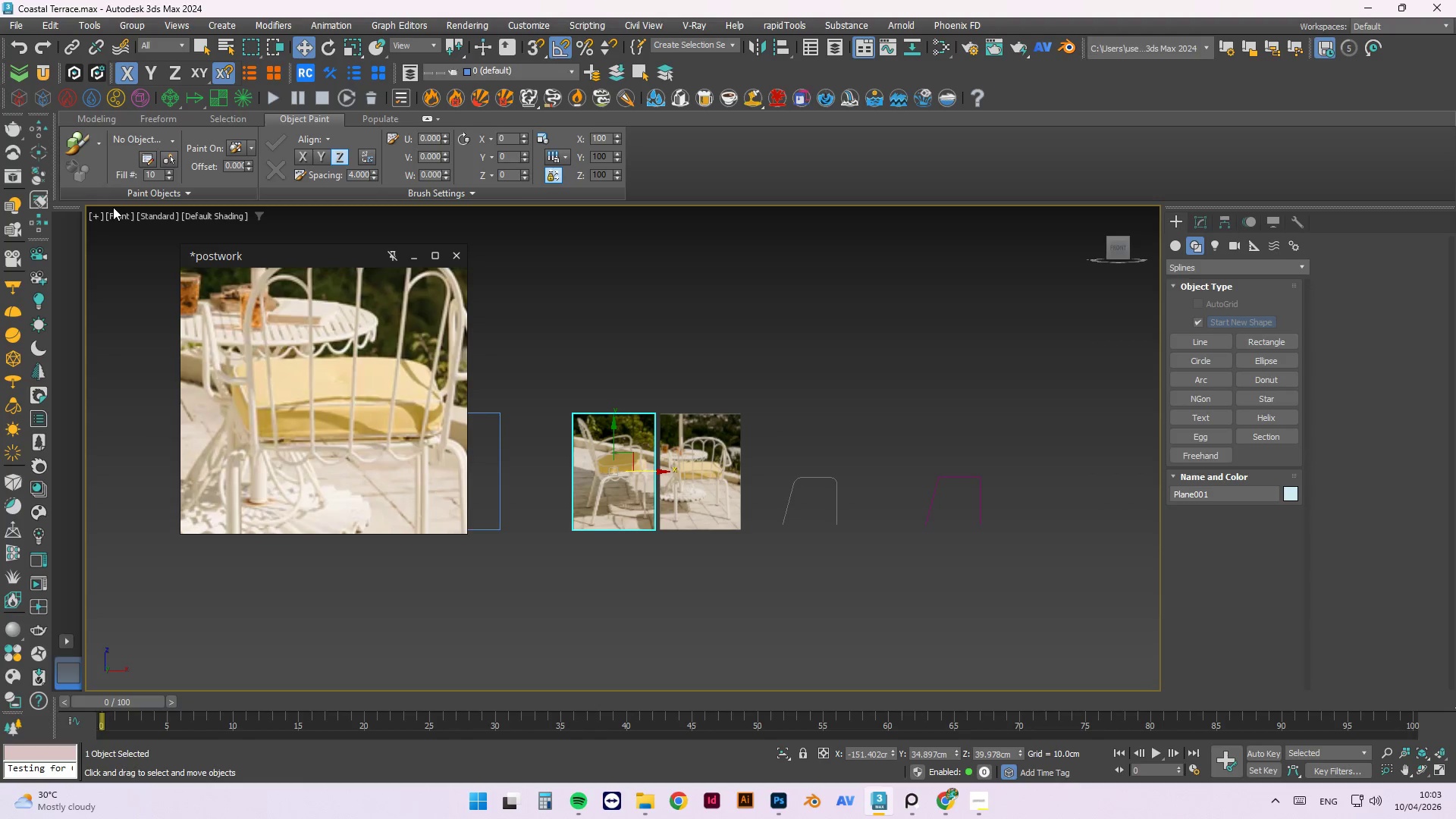 
scroll: coordinate [933, 465], scroll_direction: down, amount: 2.0
 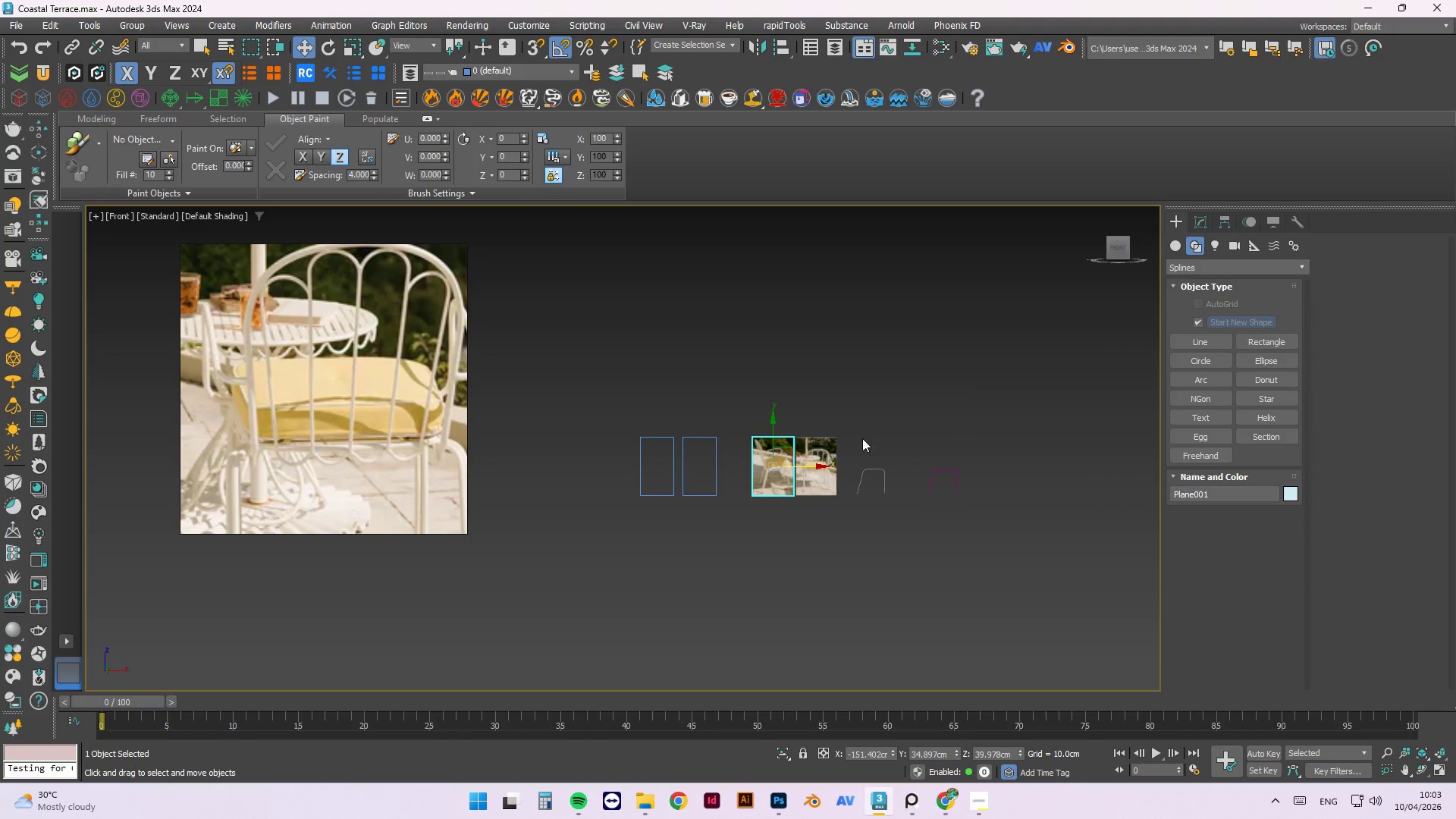 
right_click([878, 403])
 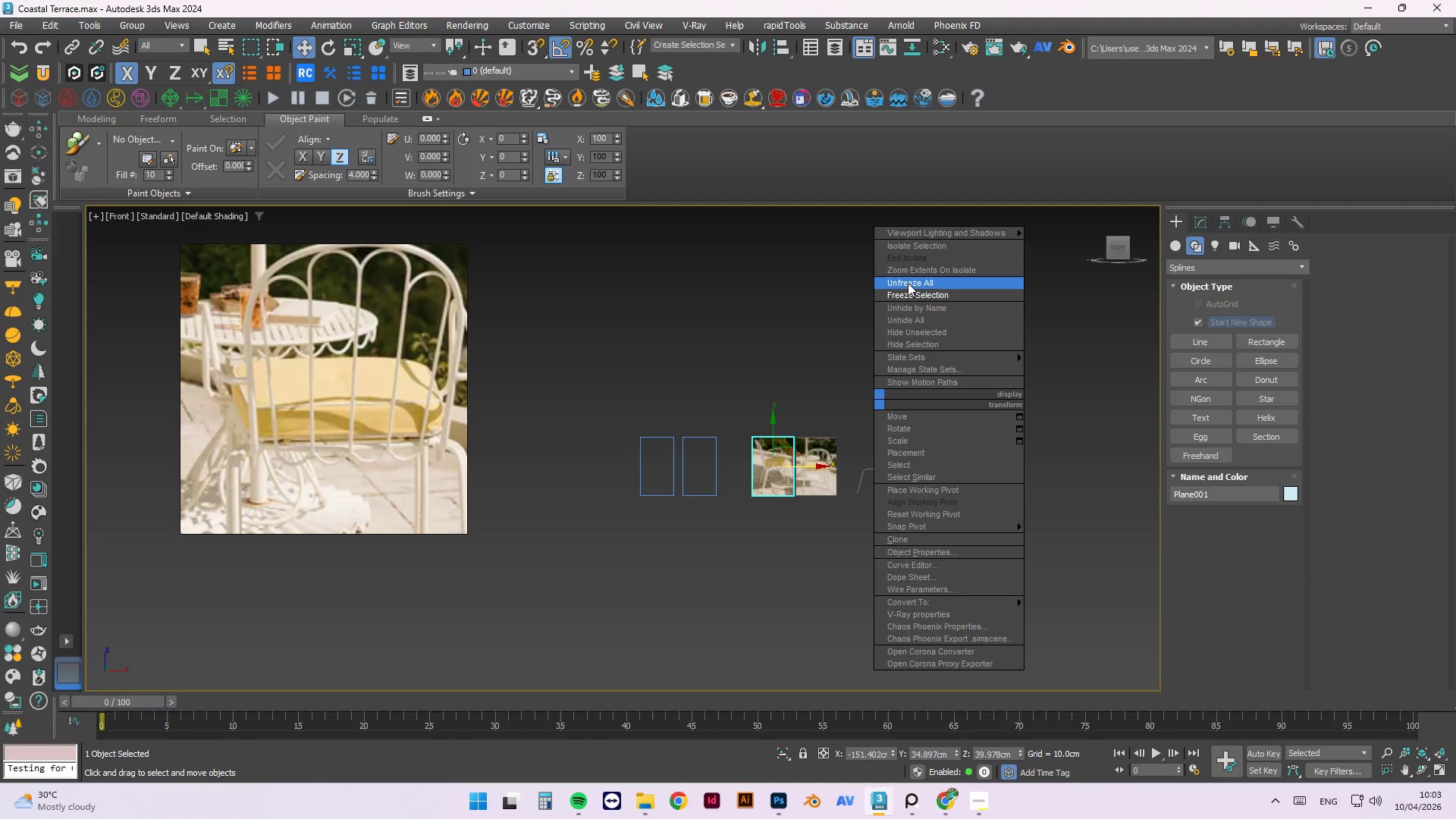 
left_click([908, 283])
 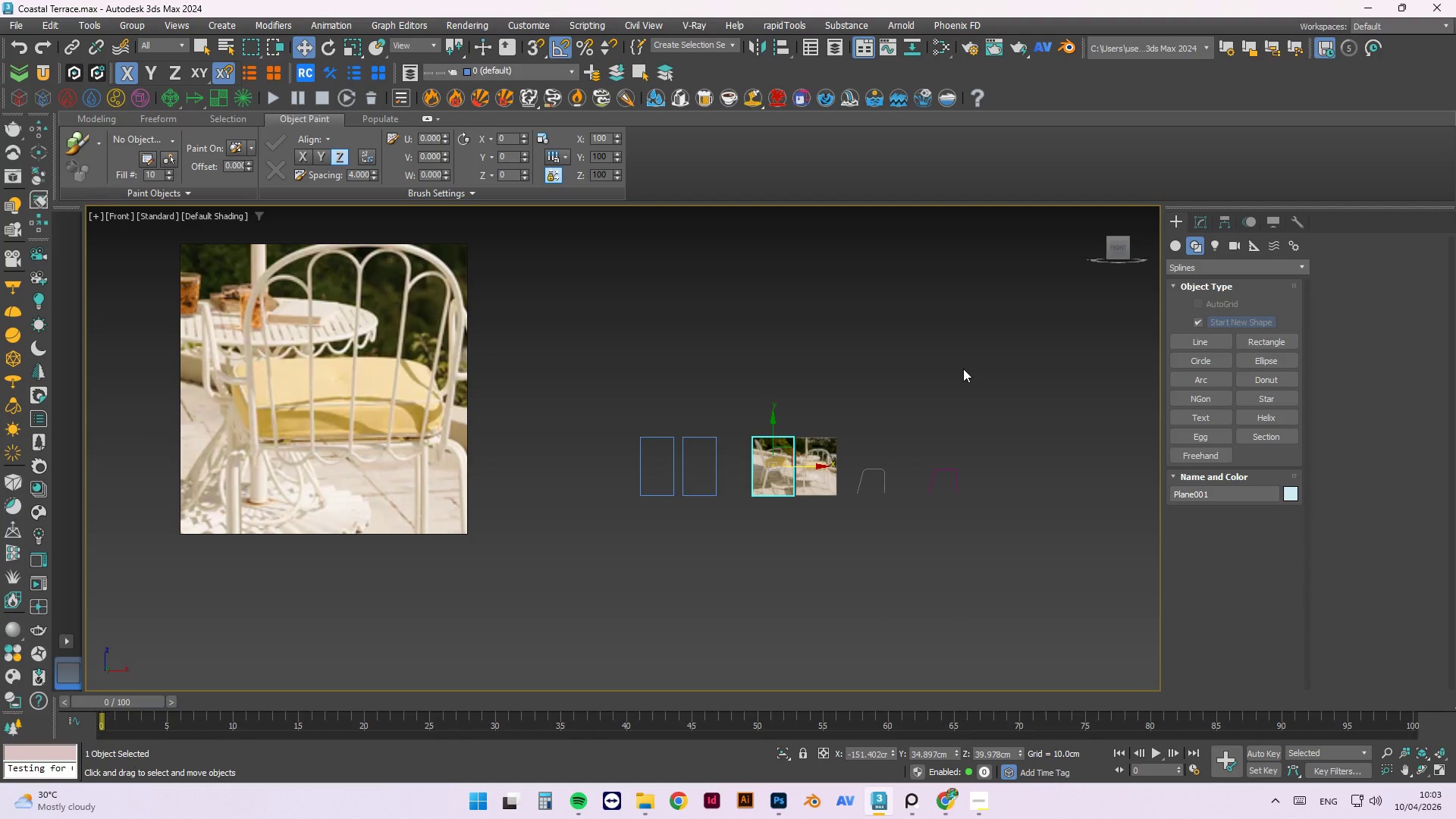 
left_click([921, 387])
 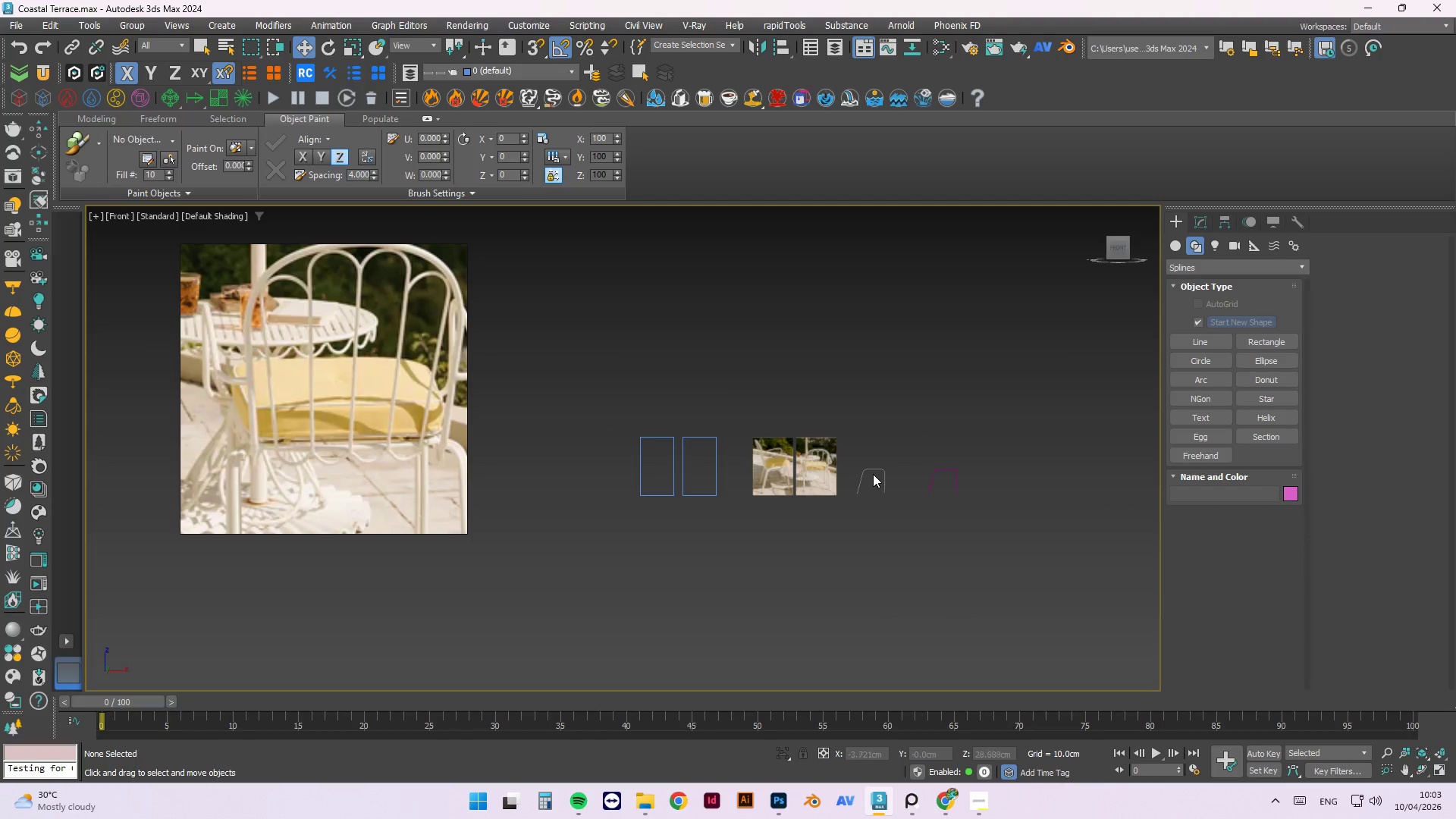 
left_click([875, 469])
 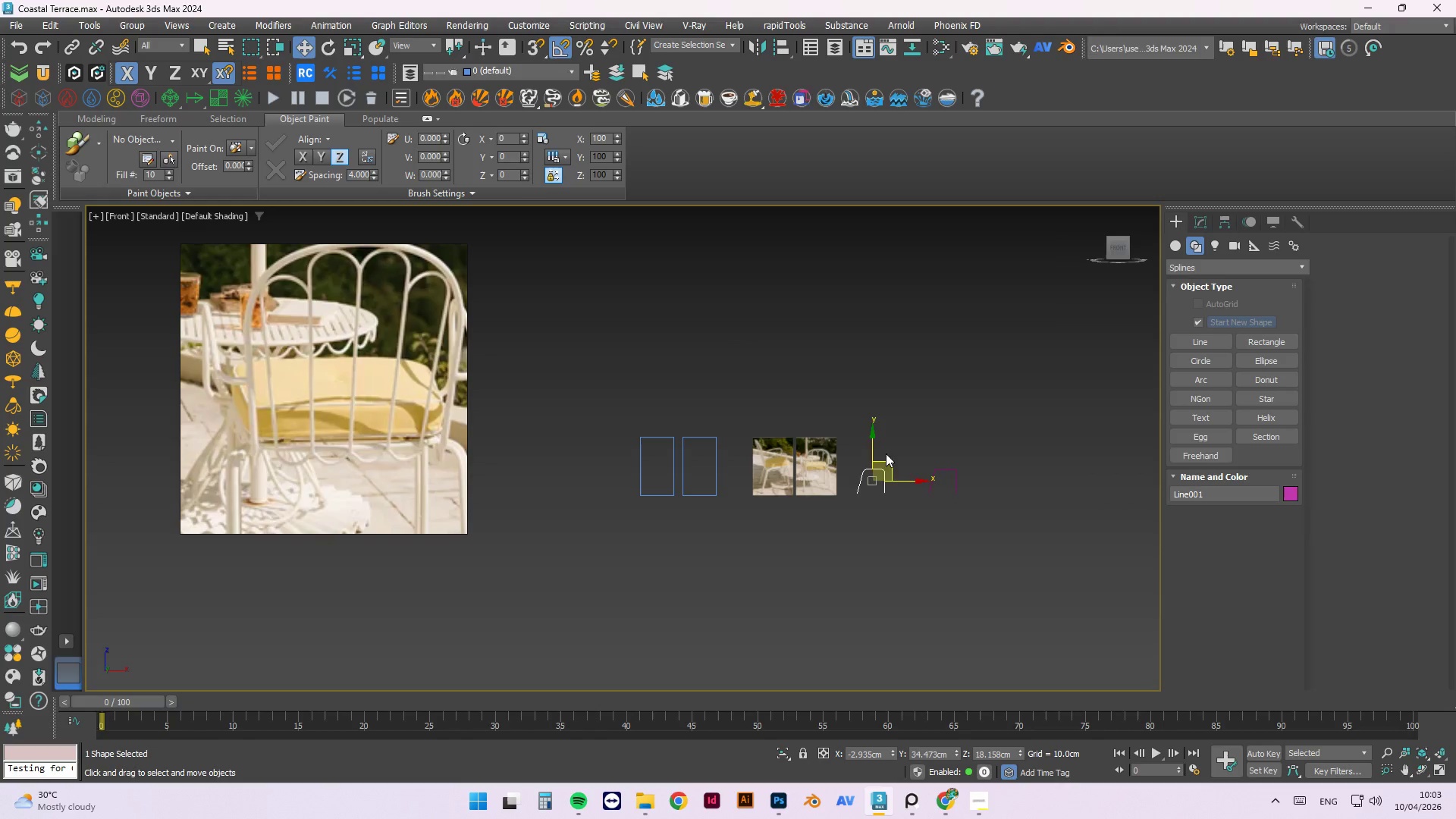 
right_click([909, 413])
 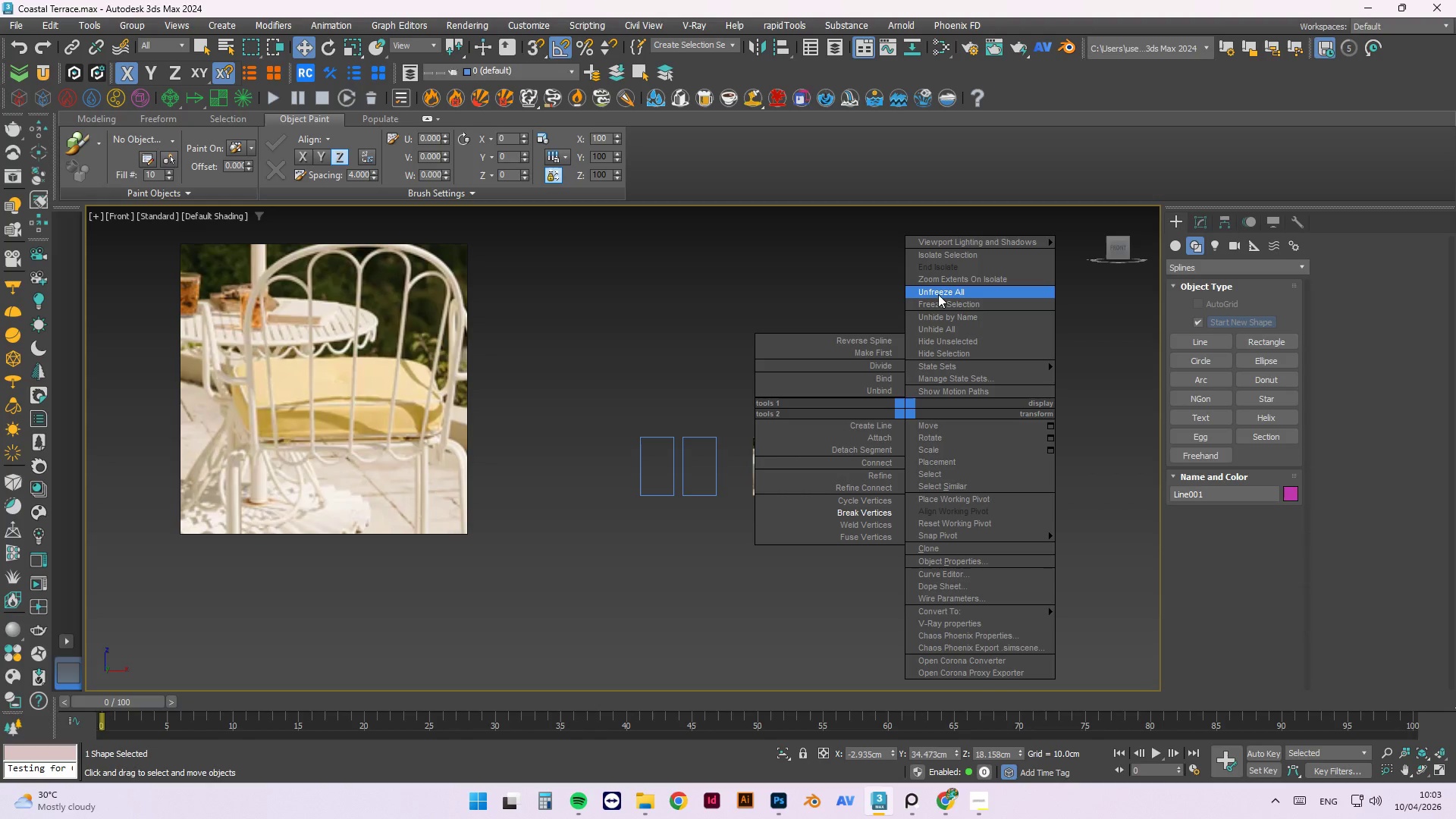 
left_click([939, 293])
 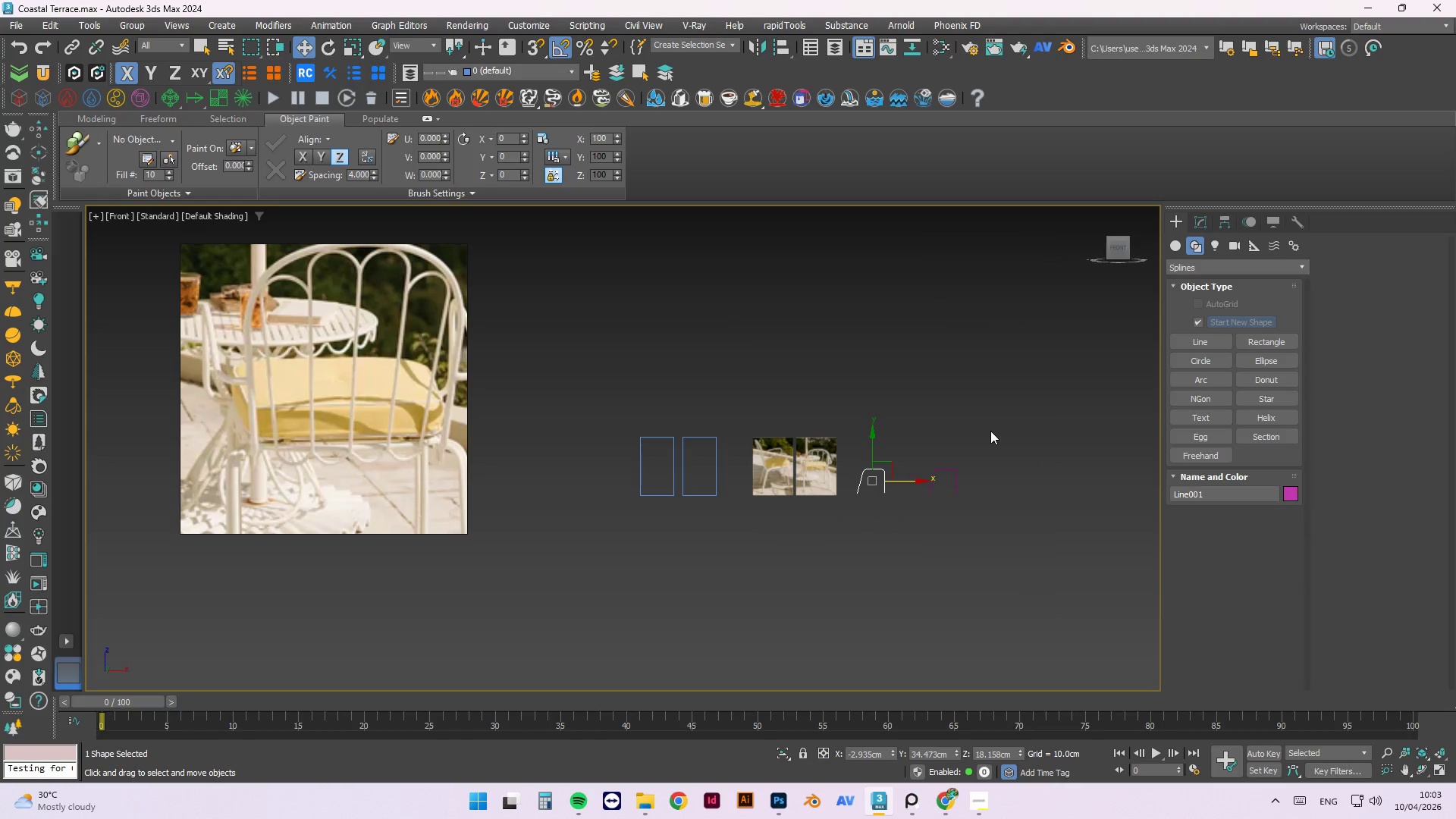 
double_click([990, 431])
 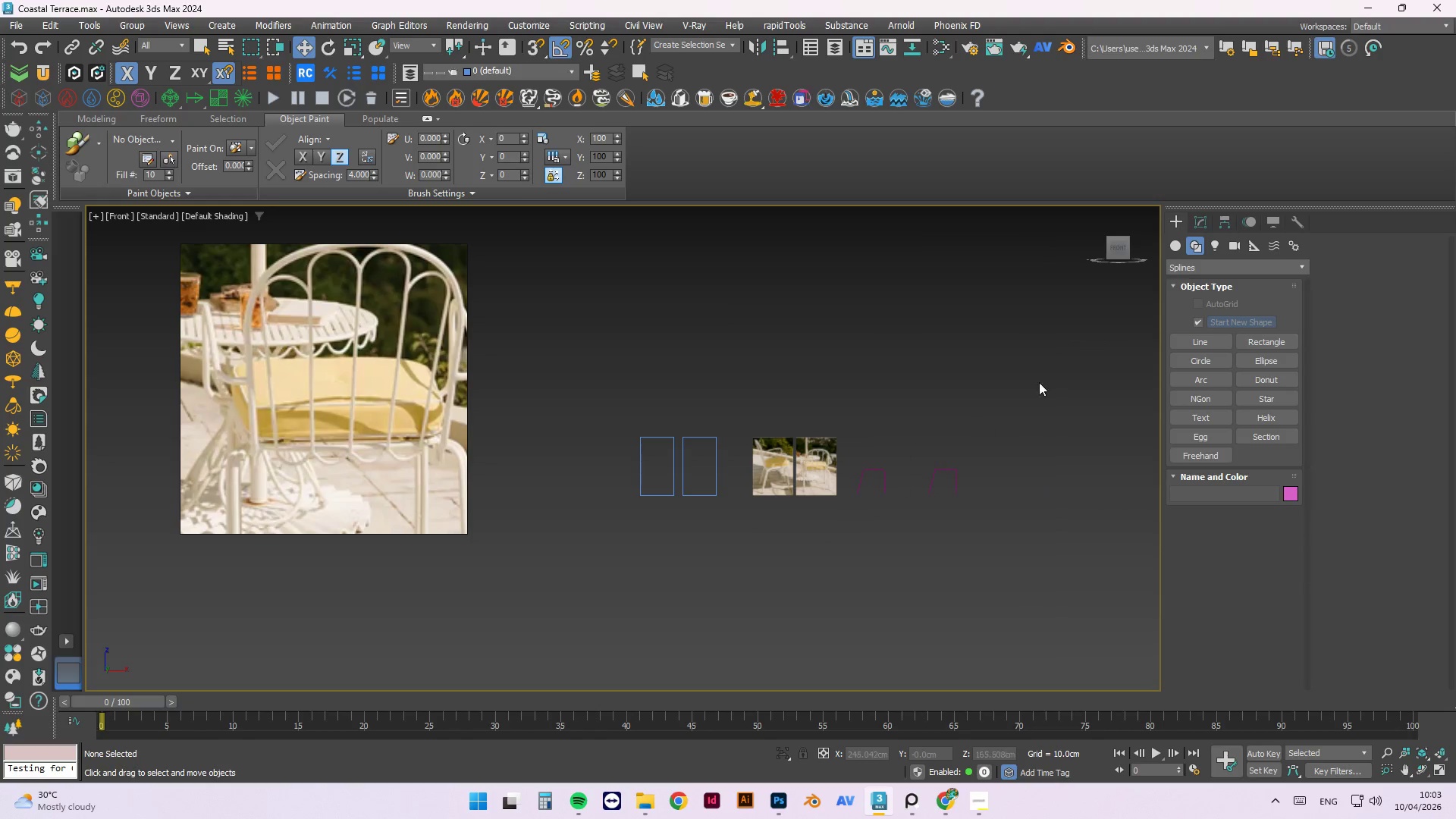 
left_click_drag(start_coordinate=[1048, 366], to_coordinate=[585, 563])
 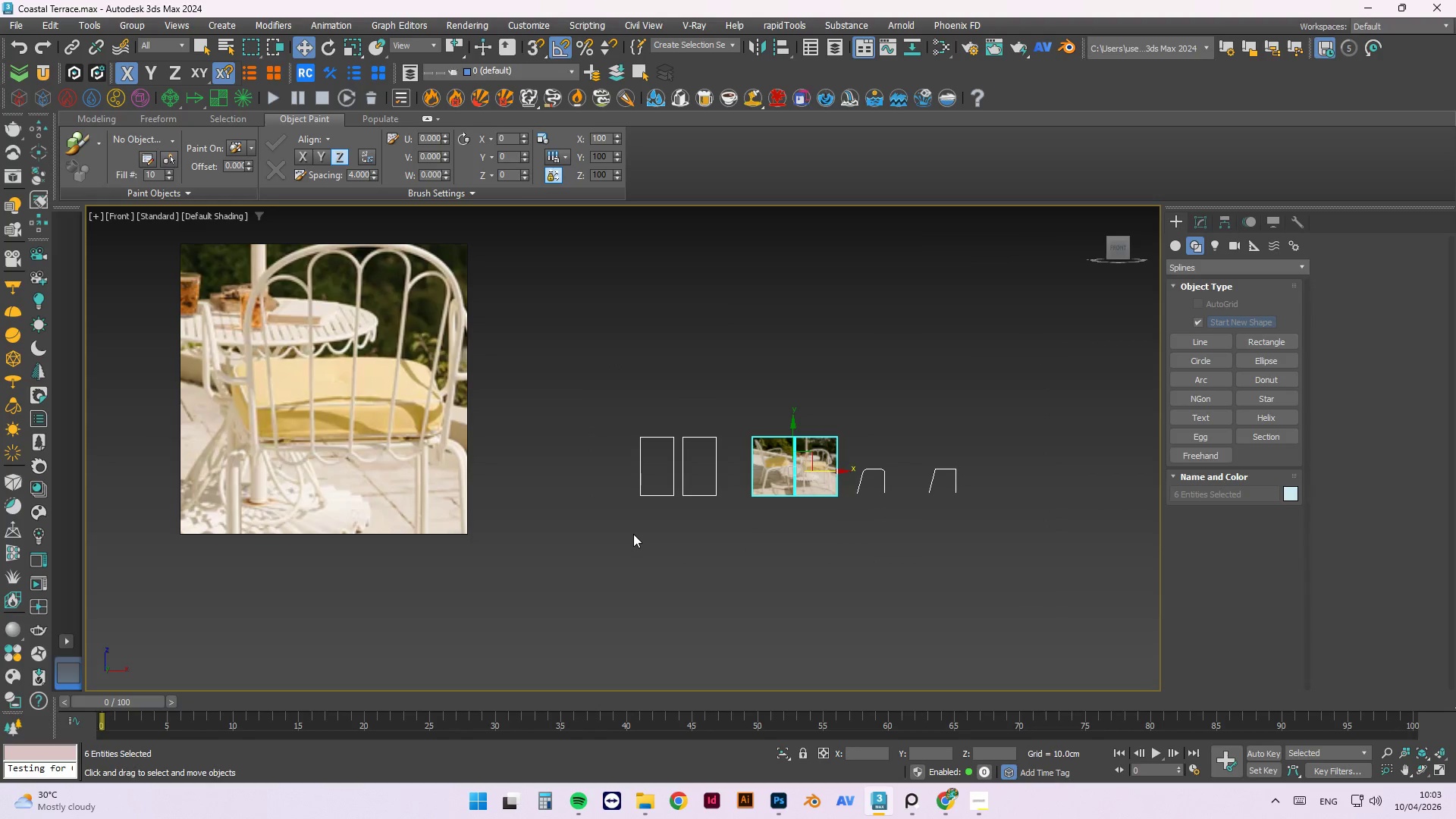 
key(E)
 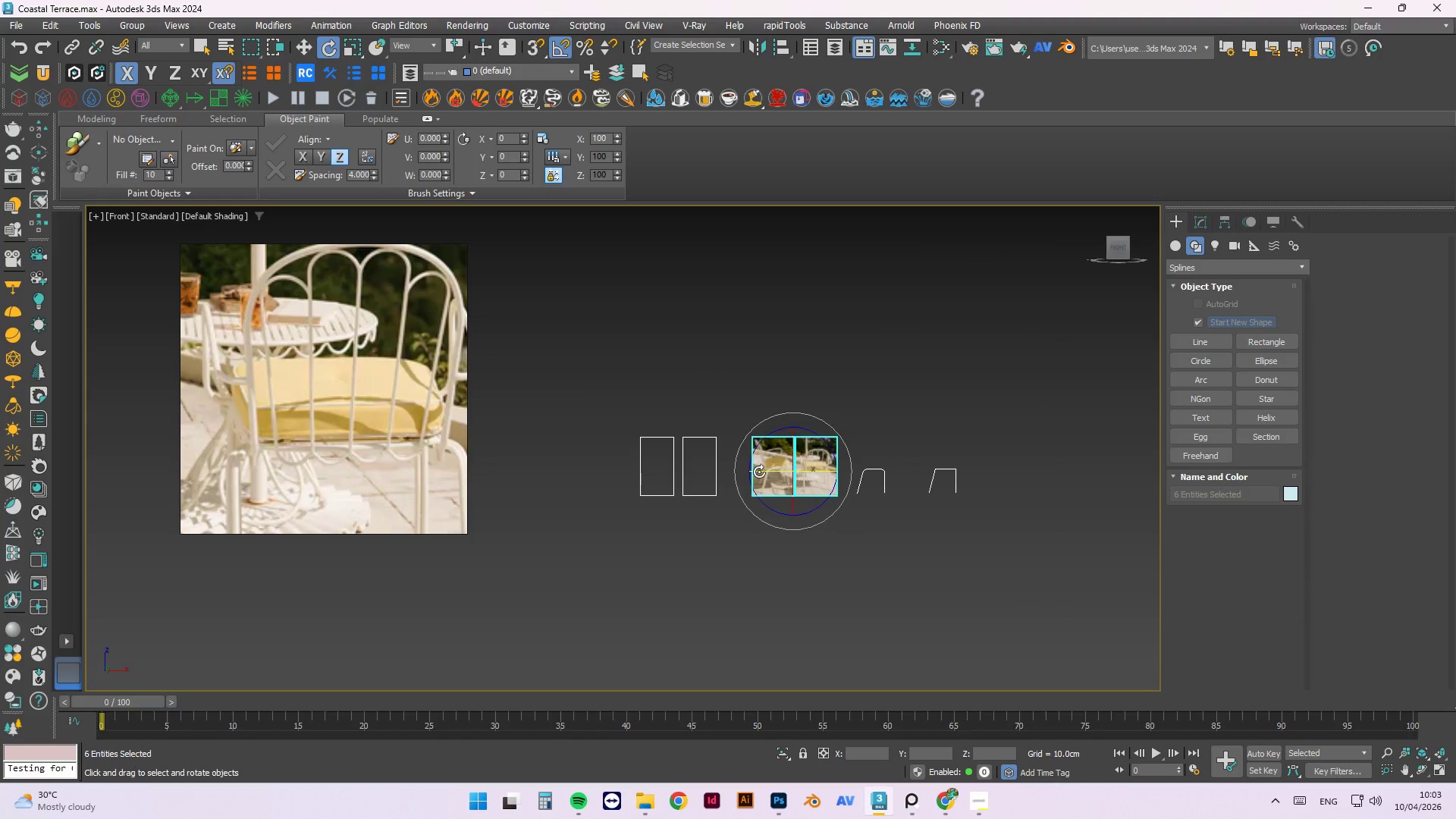 
left_click_drag(start_coordinate=[759, 472], to_coordinate=[827, 503])
 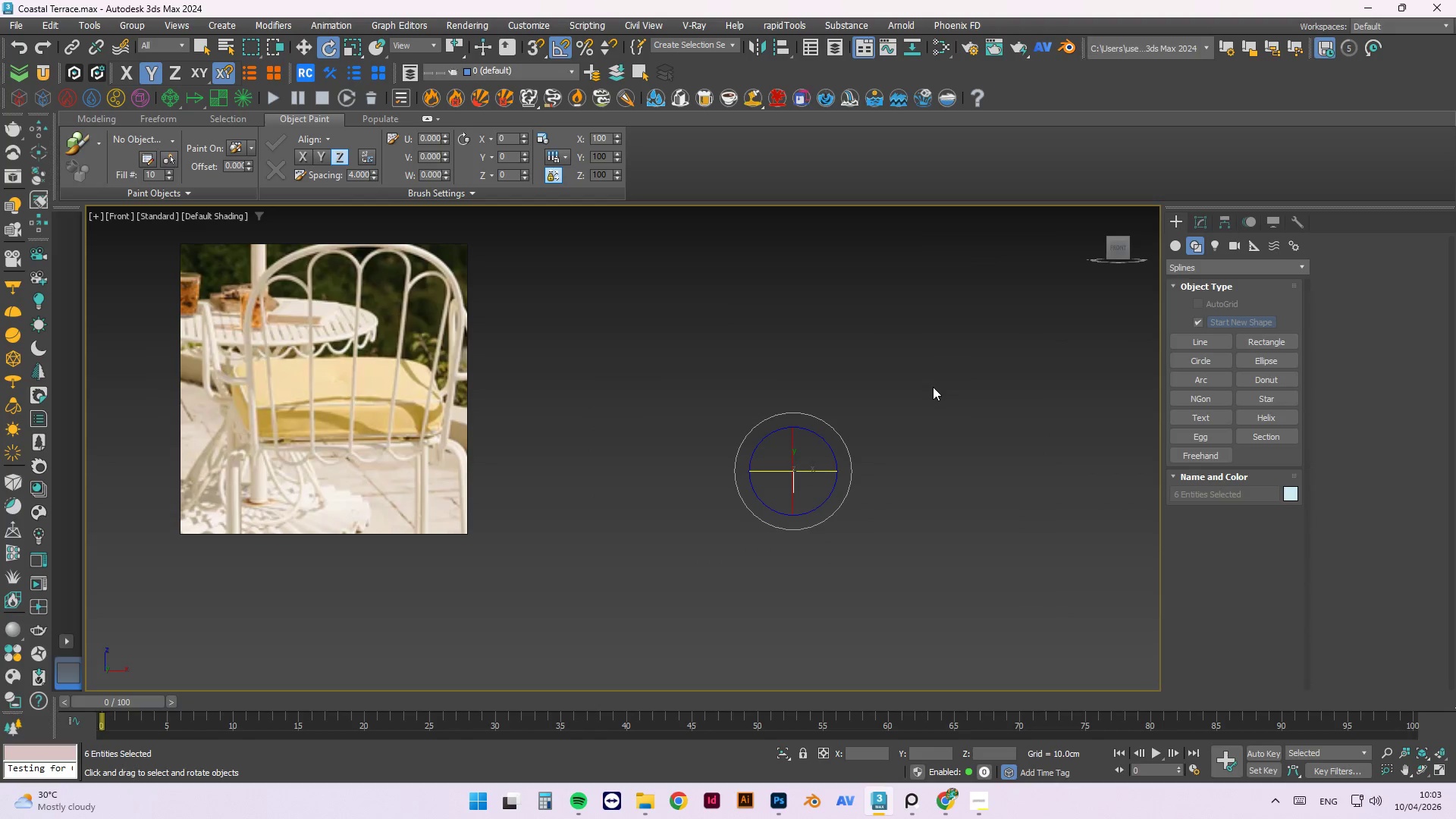 
left_click([933, 387])
 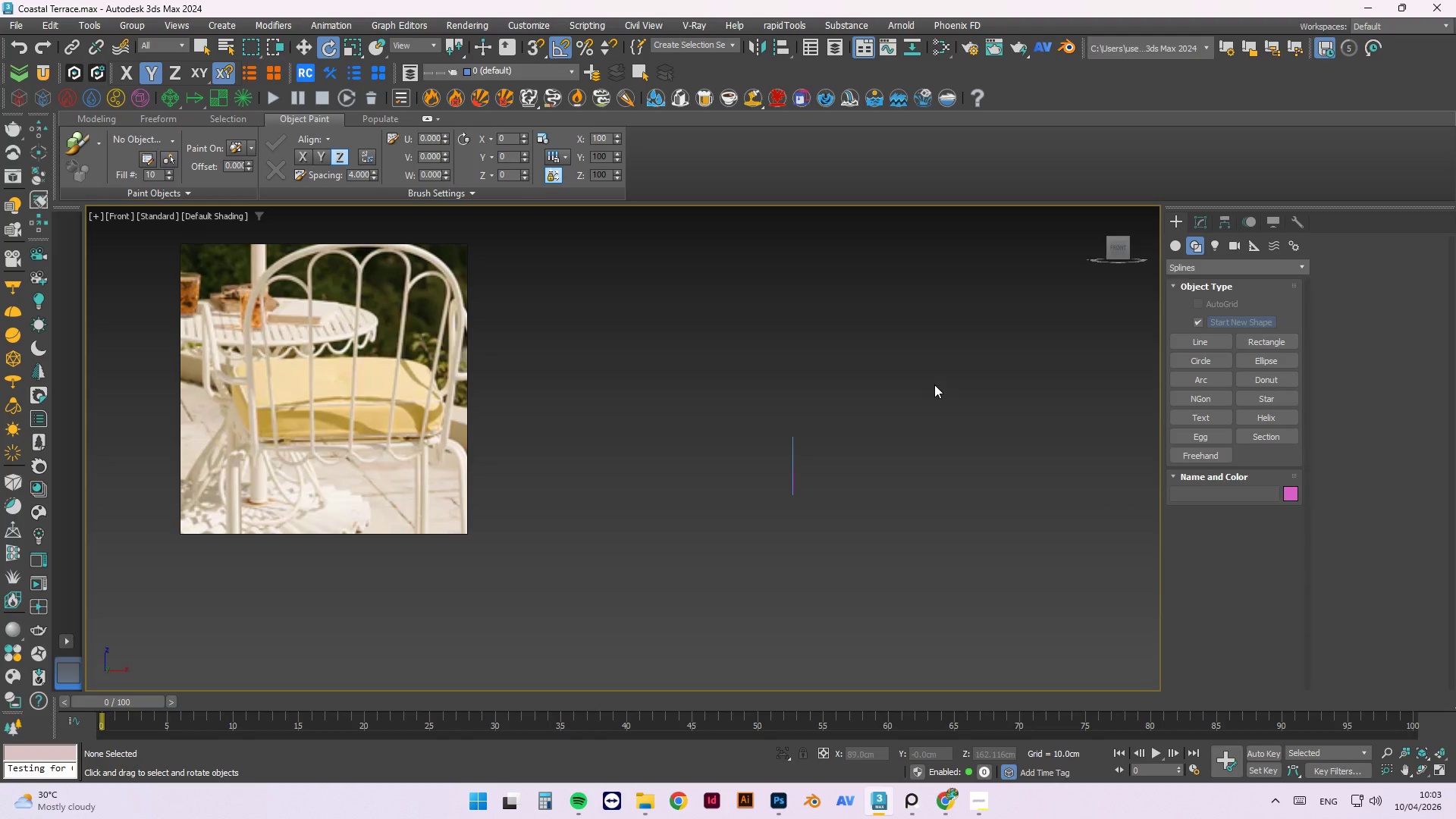 
key(L)
 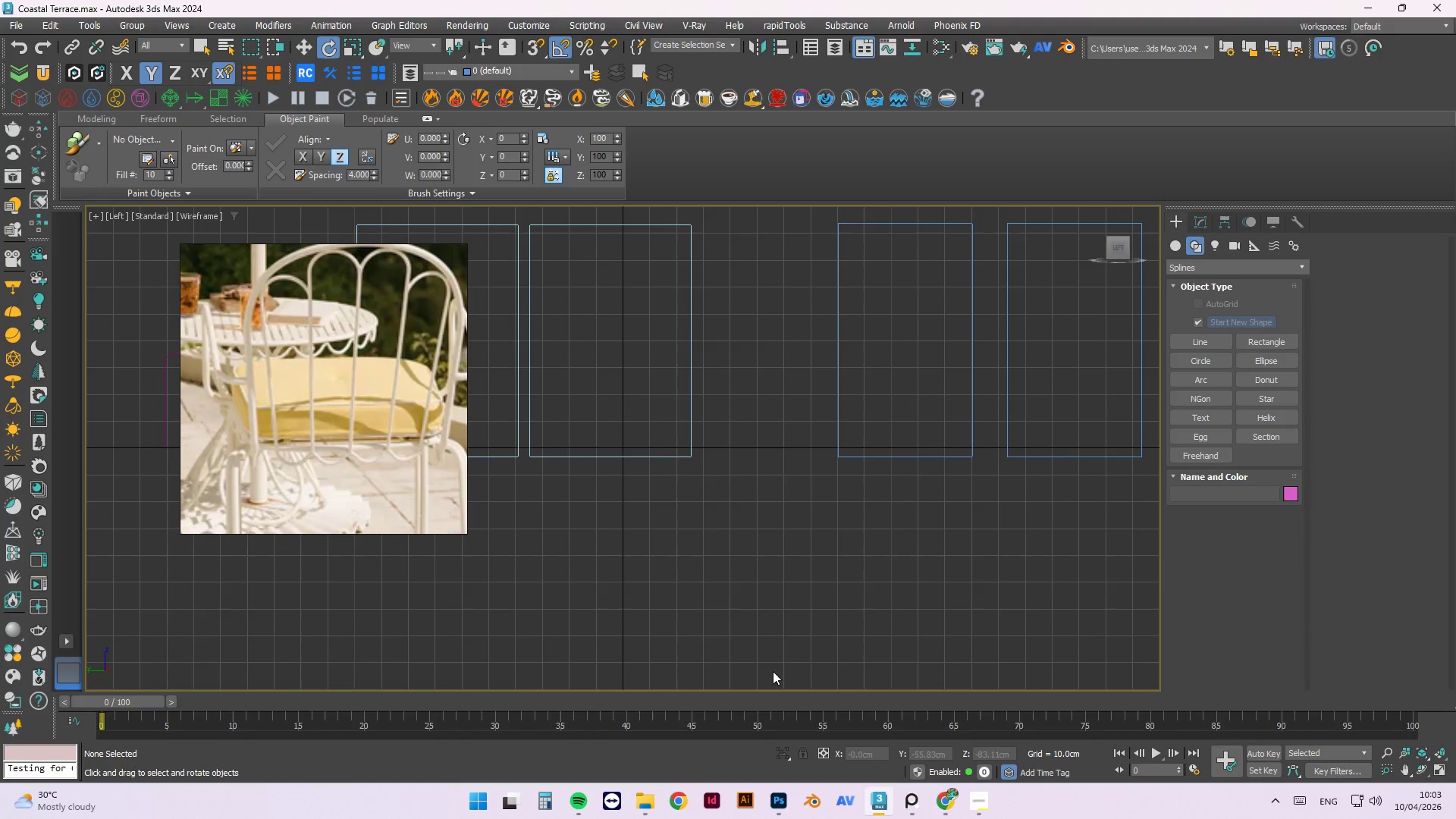 
scroll: coordinate [762, 547], scroll_direction: down, amount: 6.0
 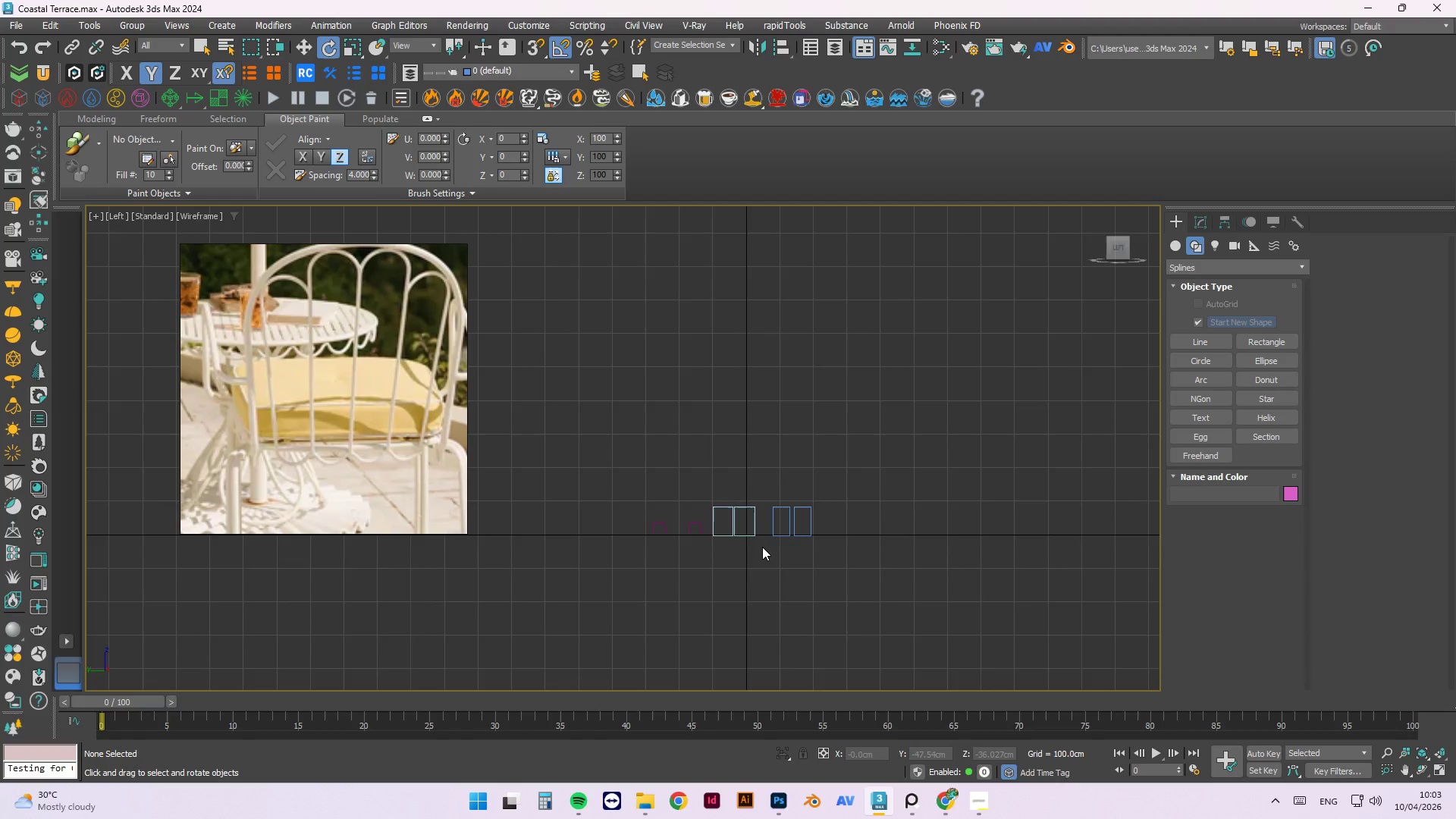 
key(G)
 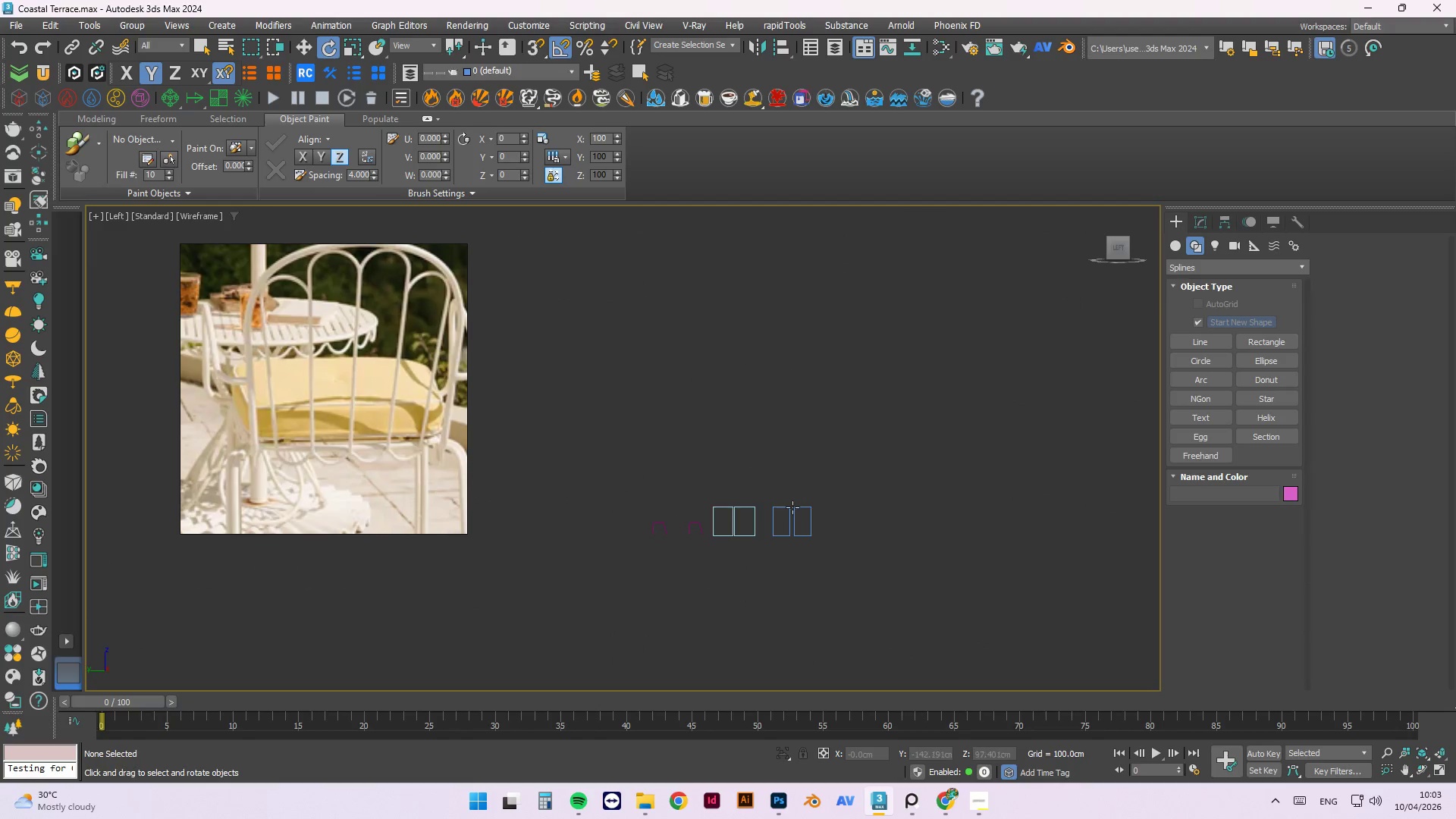 
scroll: coordinate [726, 499], scroll_direction: up, amount: 2.0
 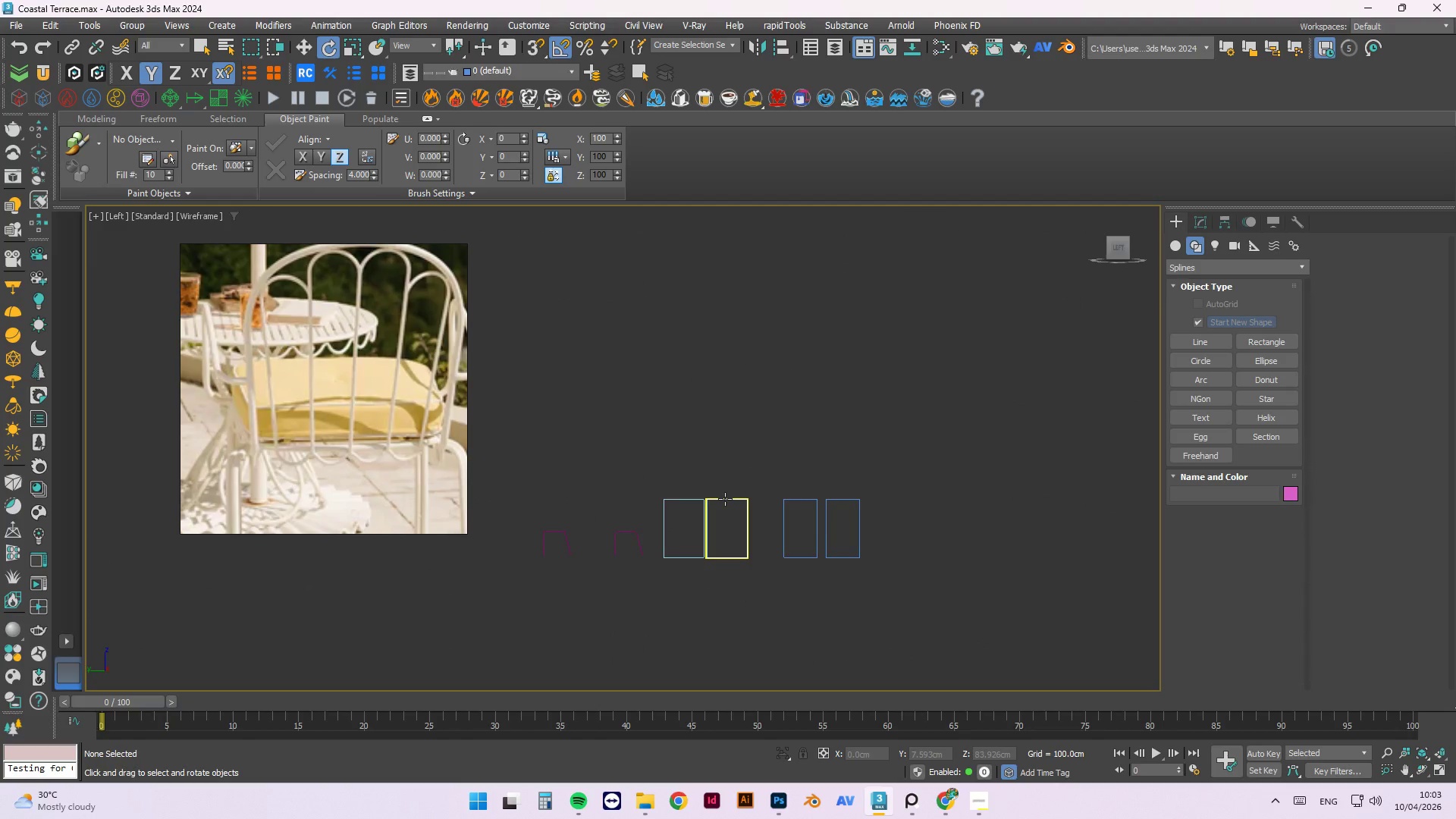 
key(W)
 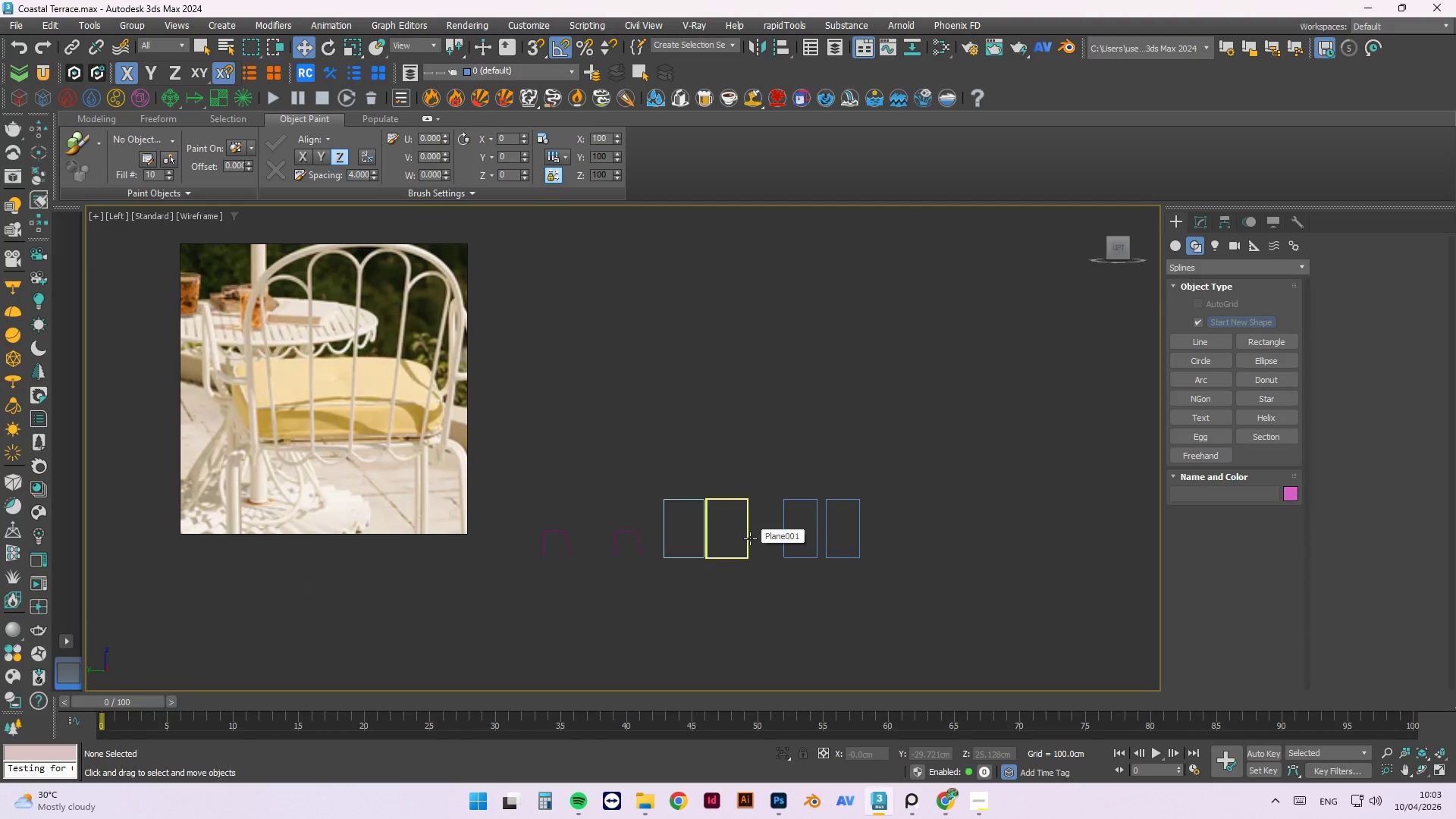 
key(F3)
 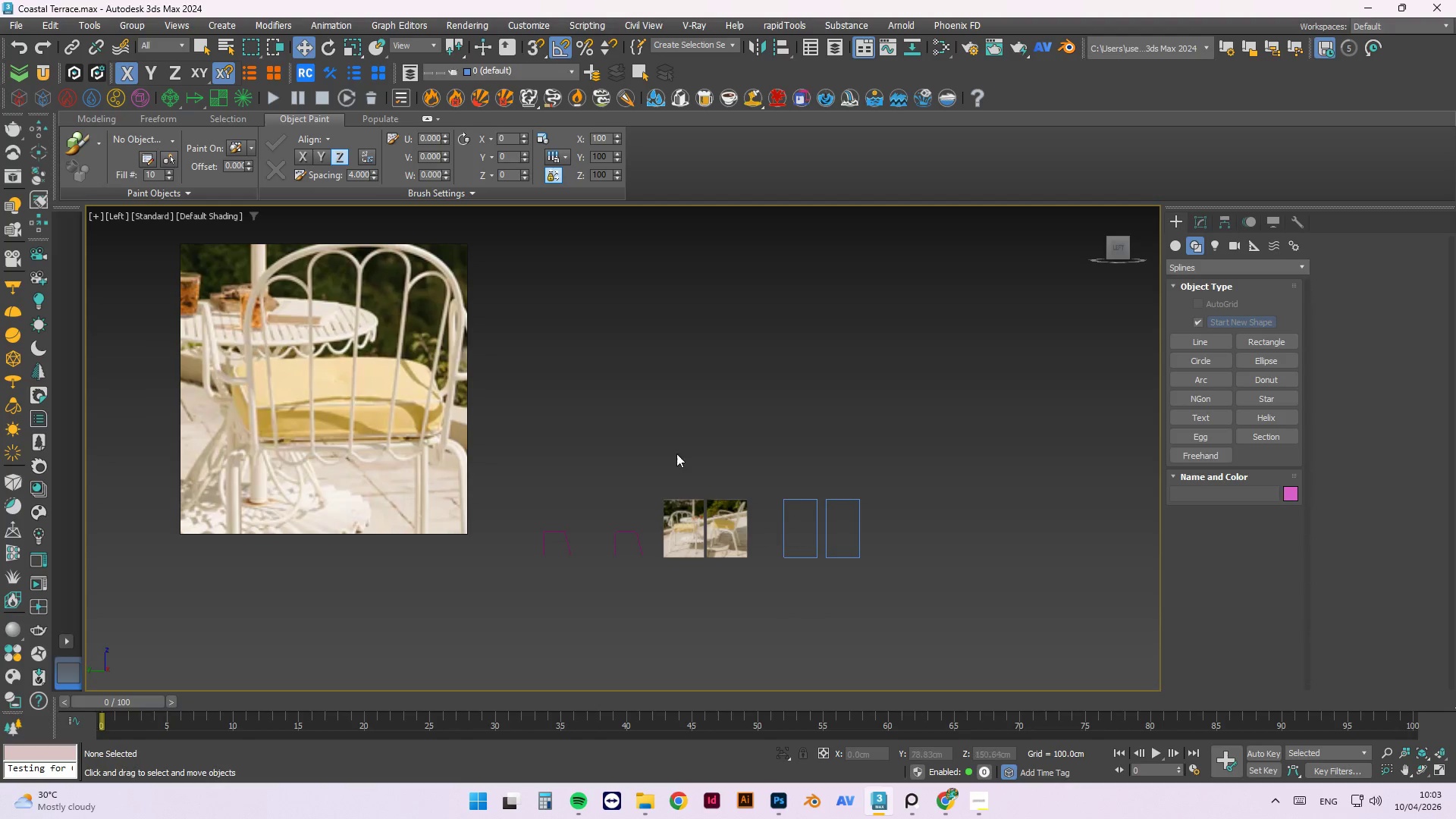 
scroll: coordinate [677, 483], scroll_direction: up, amount: 2.0
 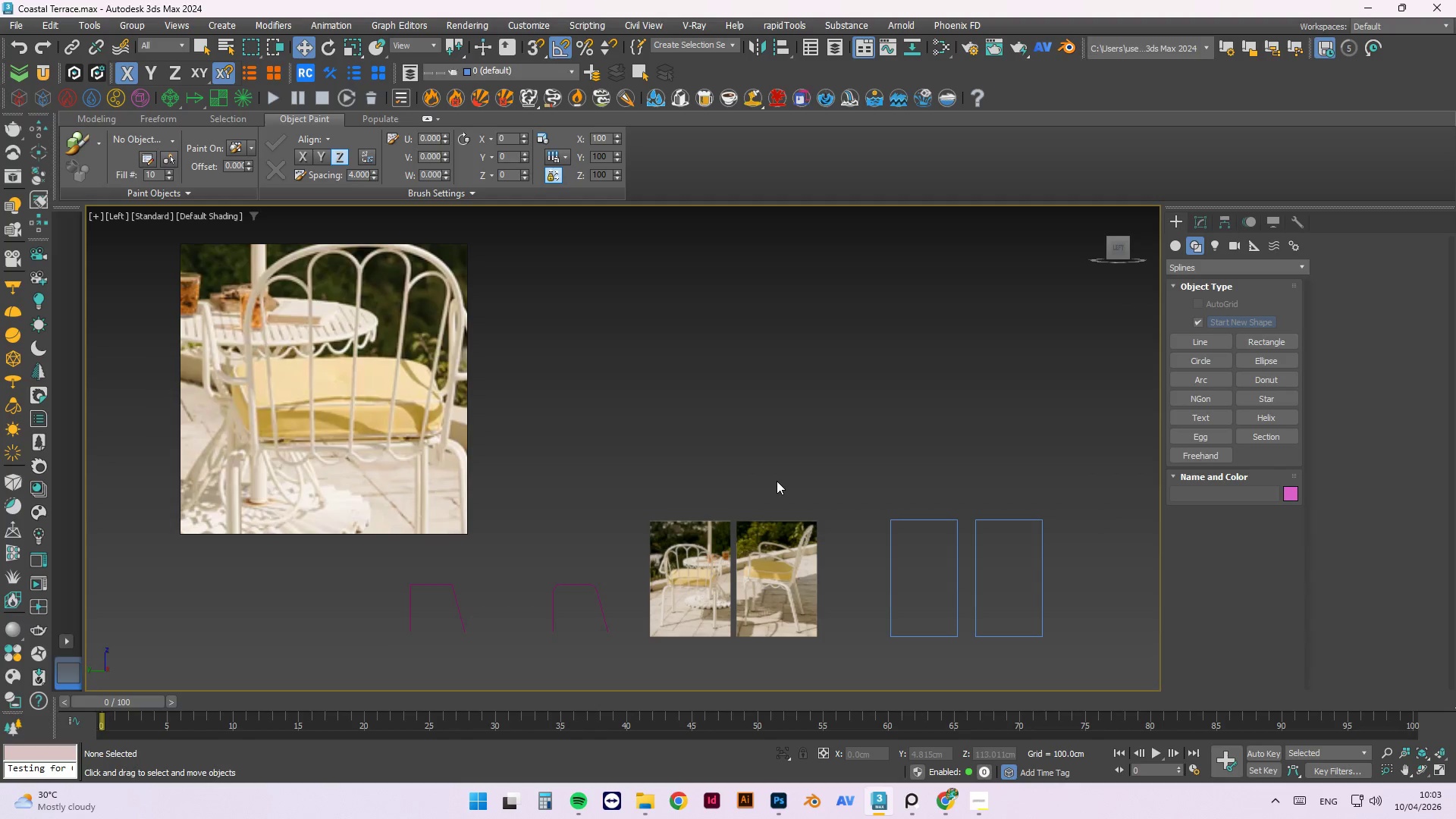 
scroll: coordinate [781, 475], scroll_direction: down, amount: 2.0
 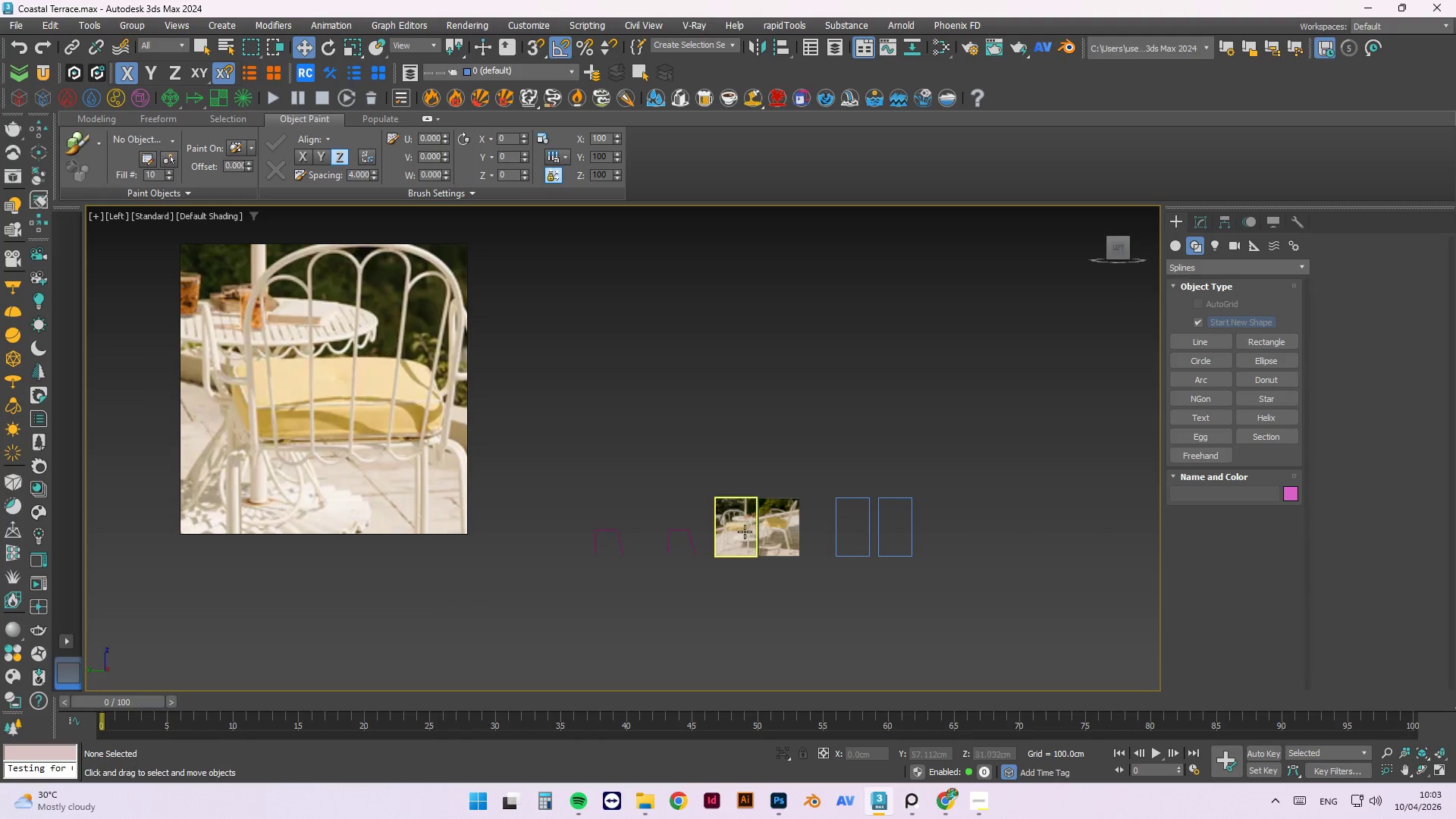 
scroll: coordinate [809, 556], scroll_direction: up, amount: 7.0
 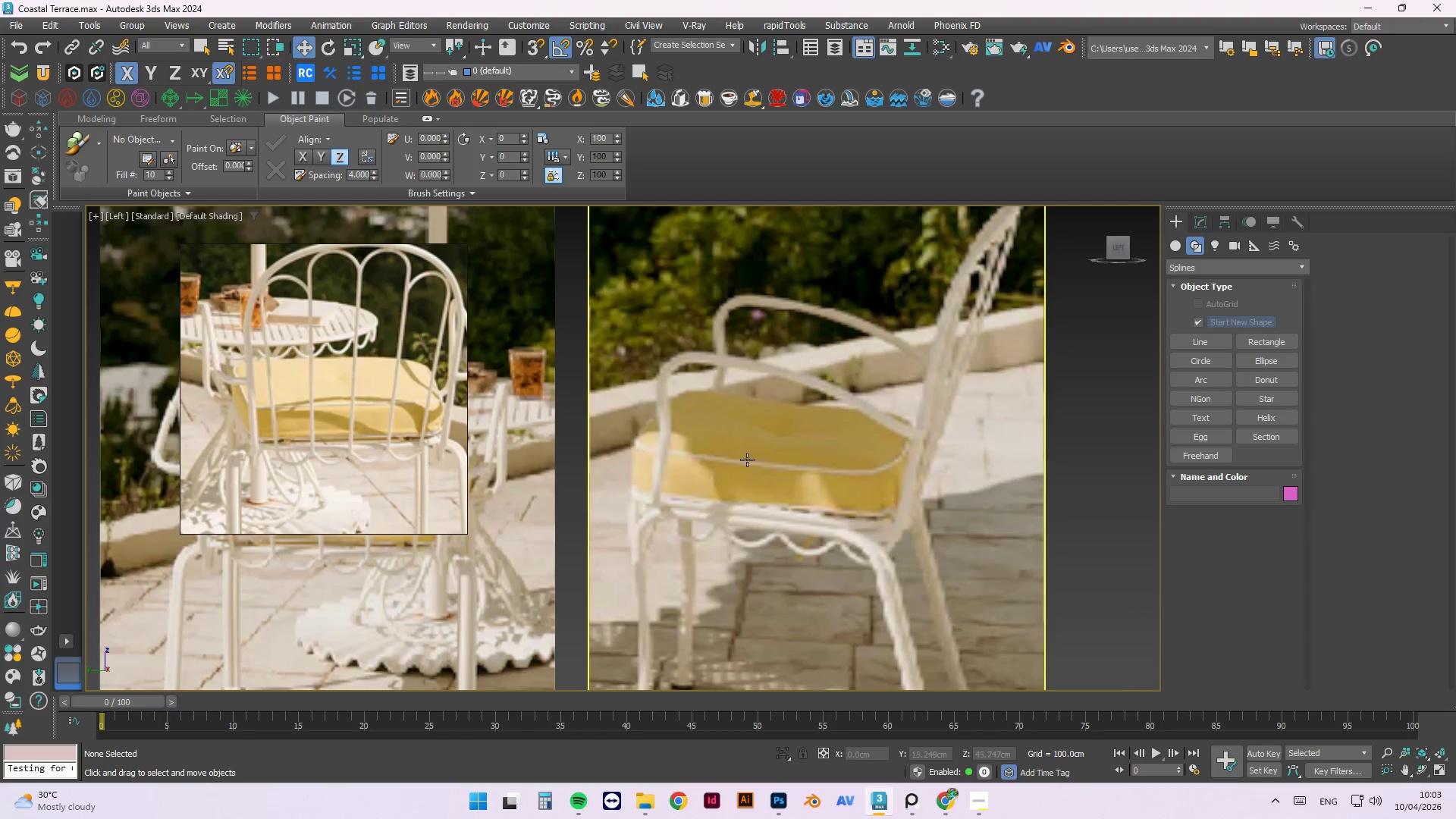 
scroll: coordinate [779, 474], scroll_direction: down, amount: 1.0
 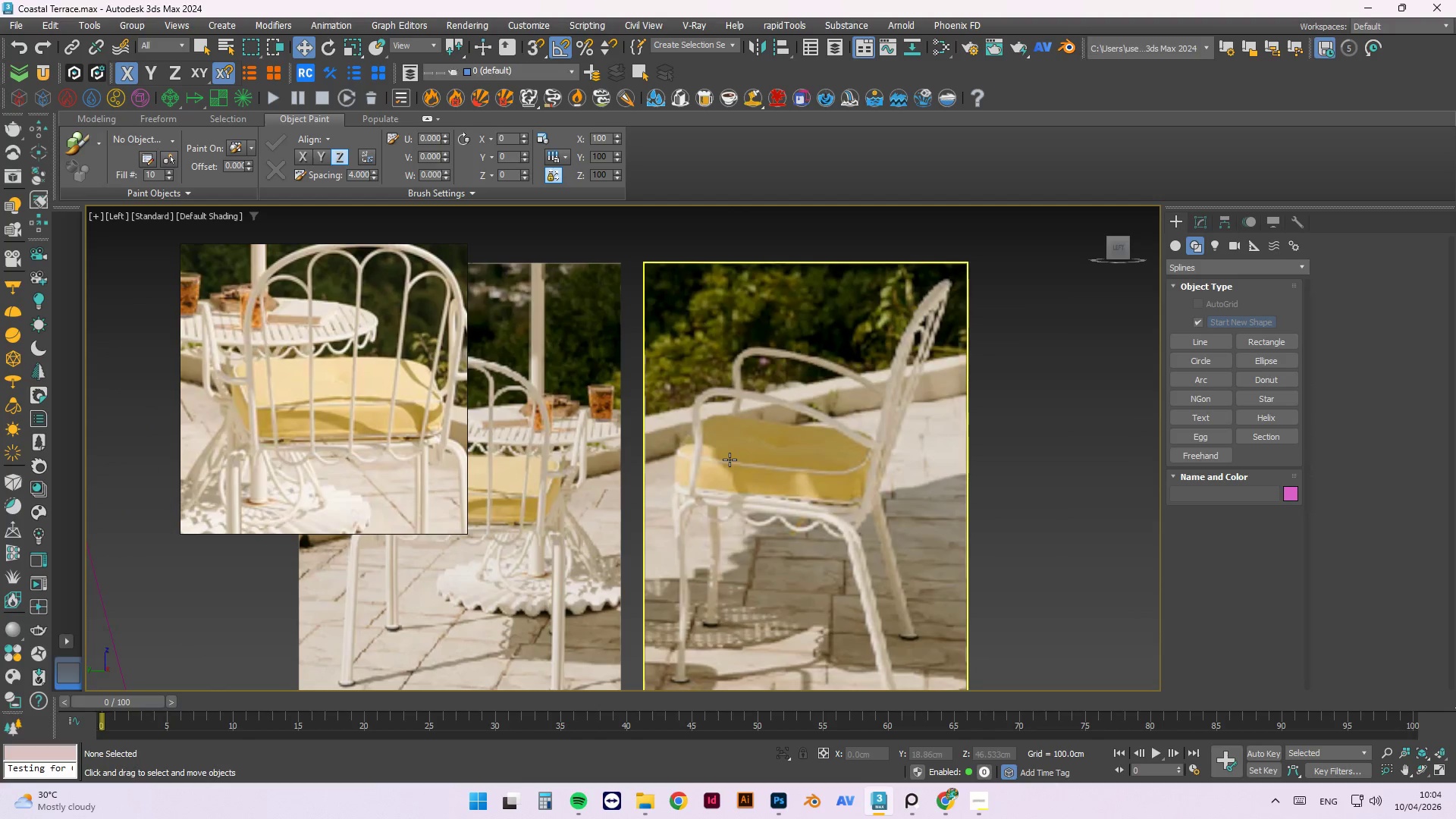 
scroll: coordinate [288, 421], scroll_direction: up, amount: 5.0
 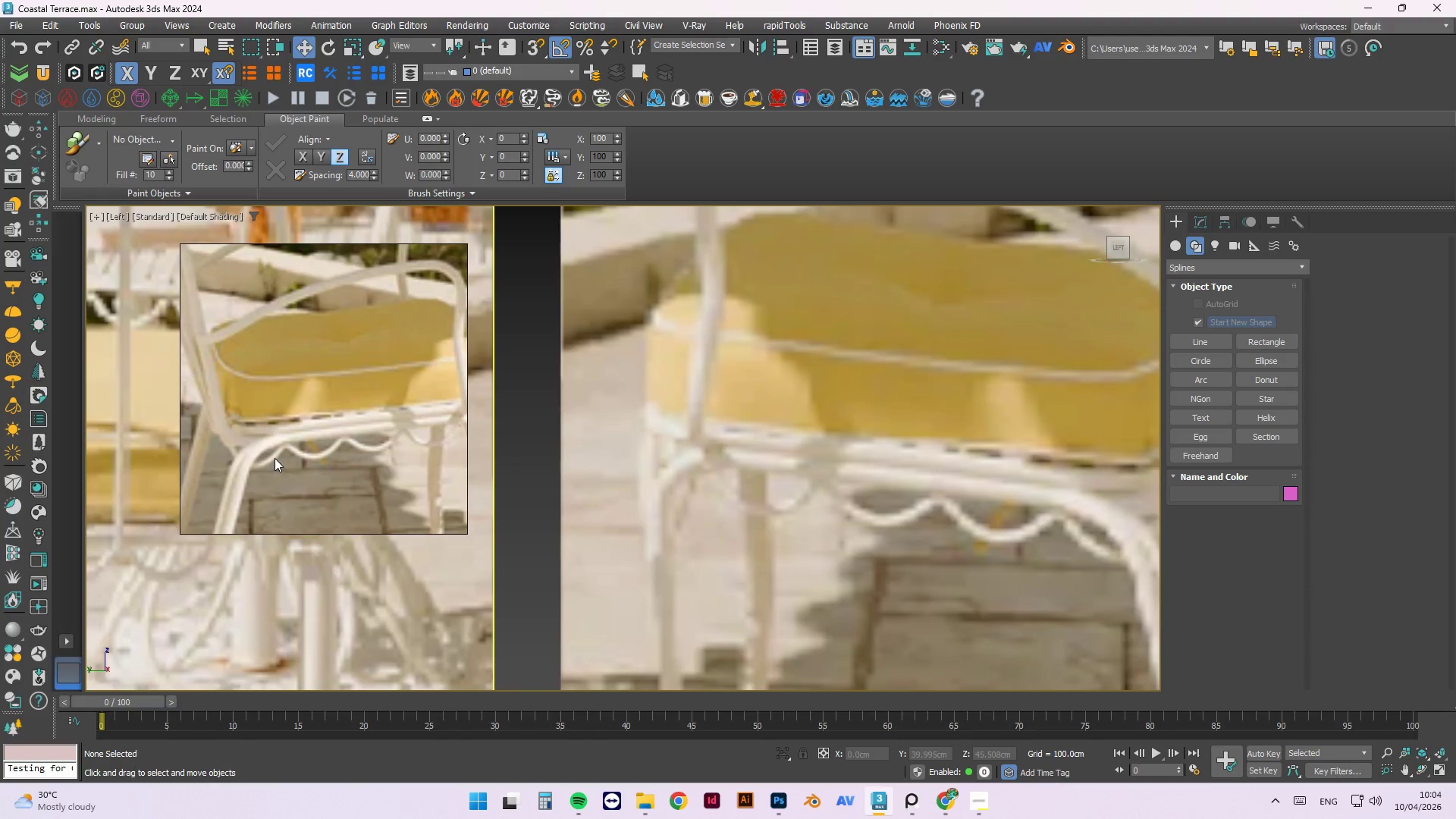 
scroll: coordinate [284, 369], scroll_direction: down, amount: 4.0
 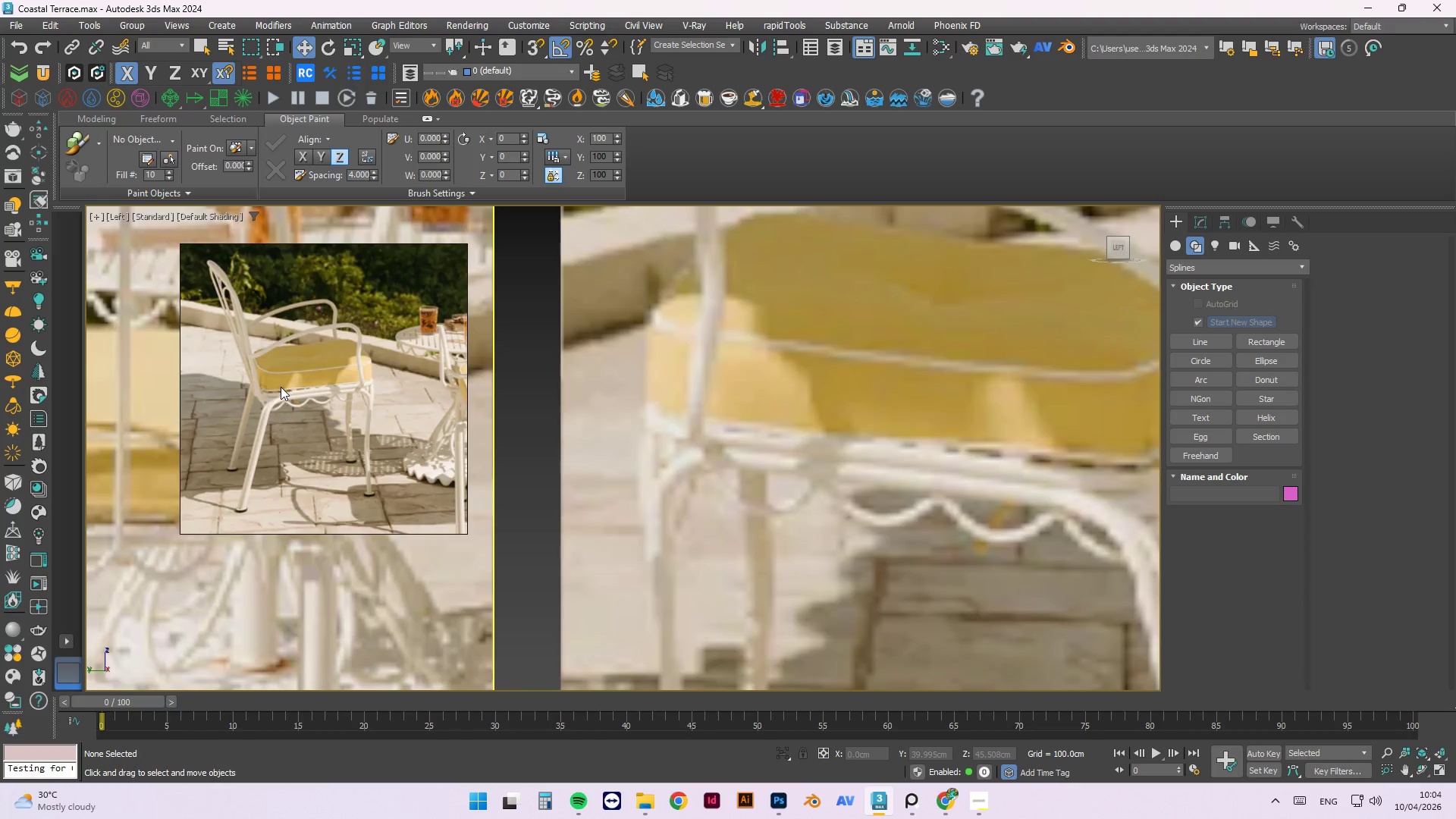 
scroll: coordinate [421, 422], scroll_direction: up, amount: 3.0
 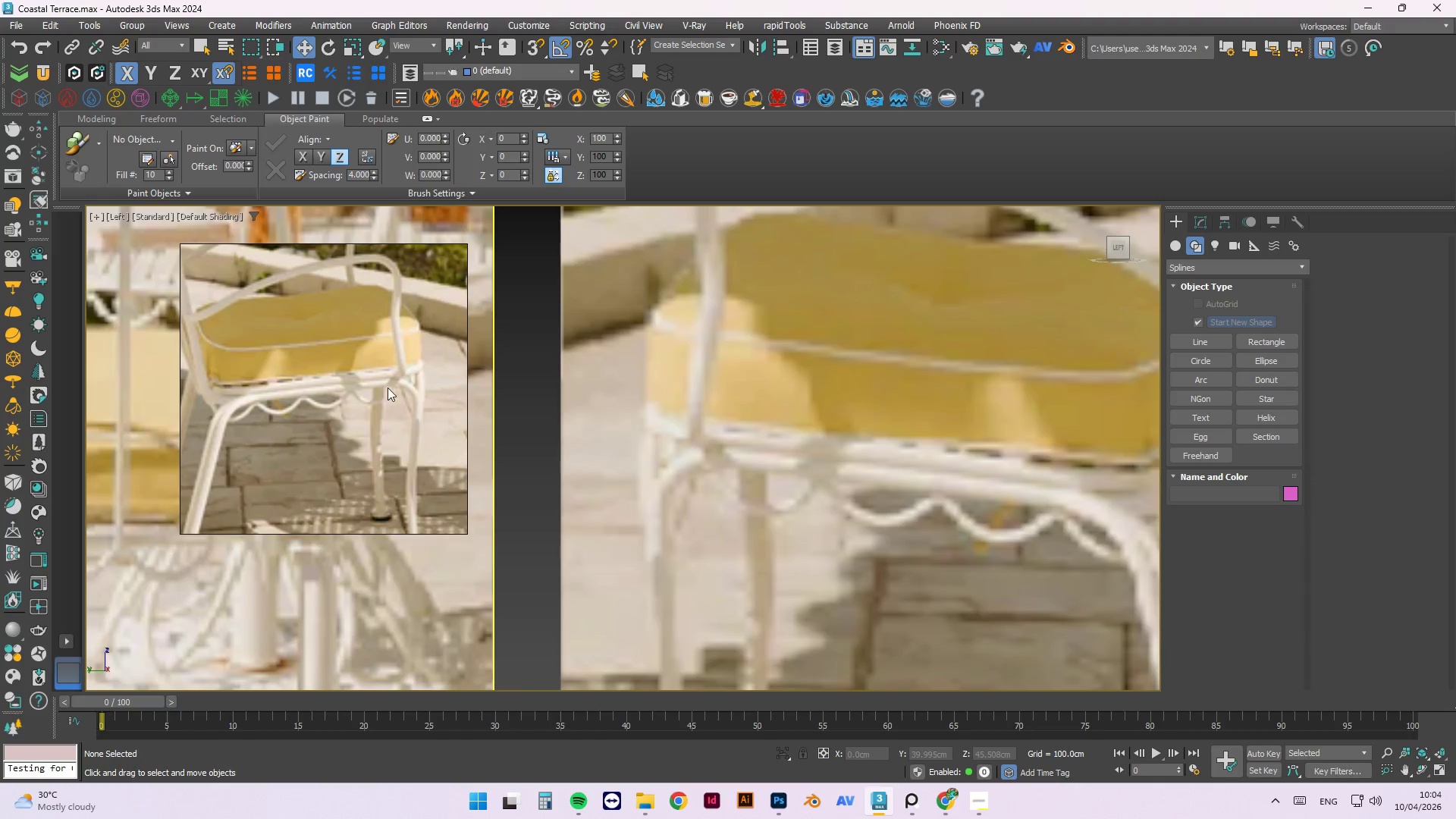 
scroll: coordinate [290, 416], scroll_direction: down, amount: 1.0
 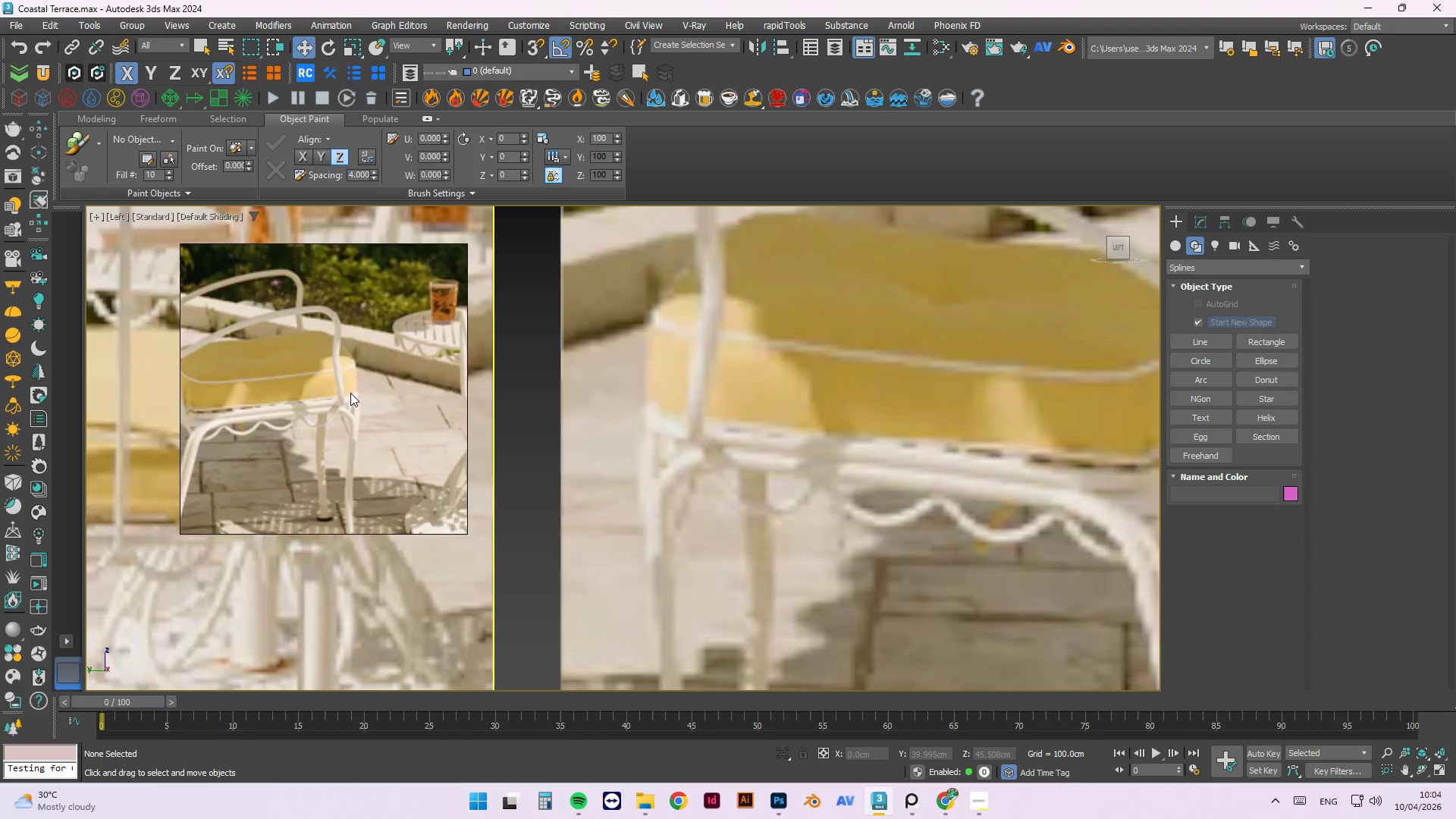 
scroll: coordinate [350, 404], scroll_direction: up, amount: 2.0
 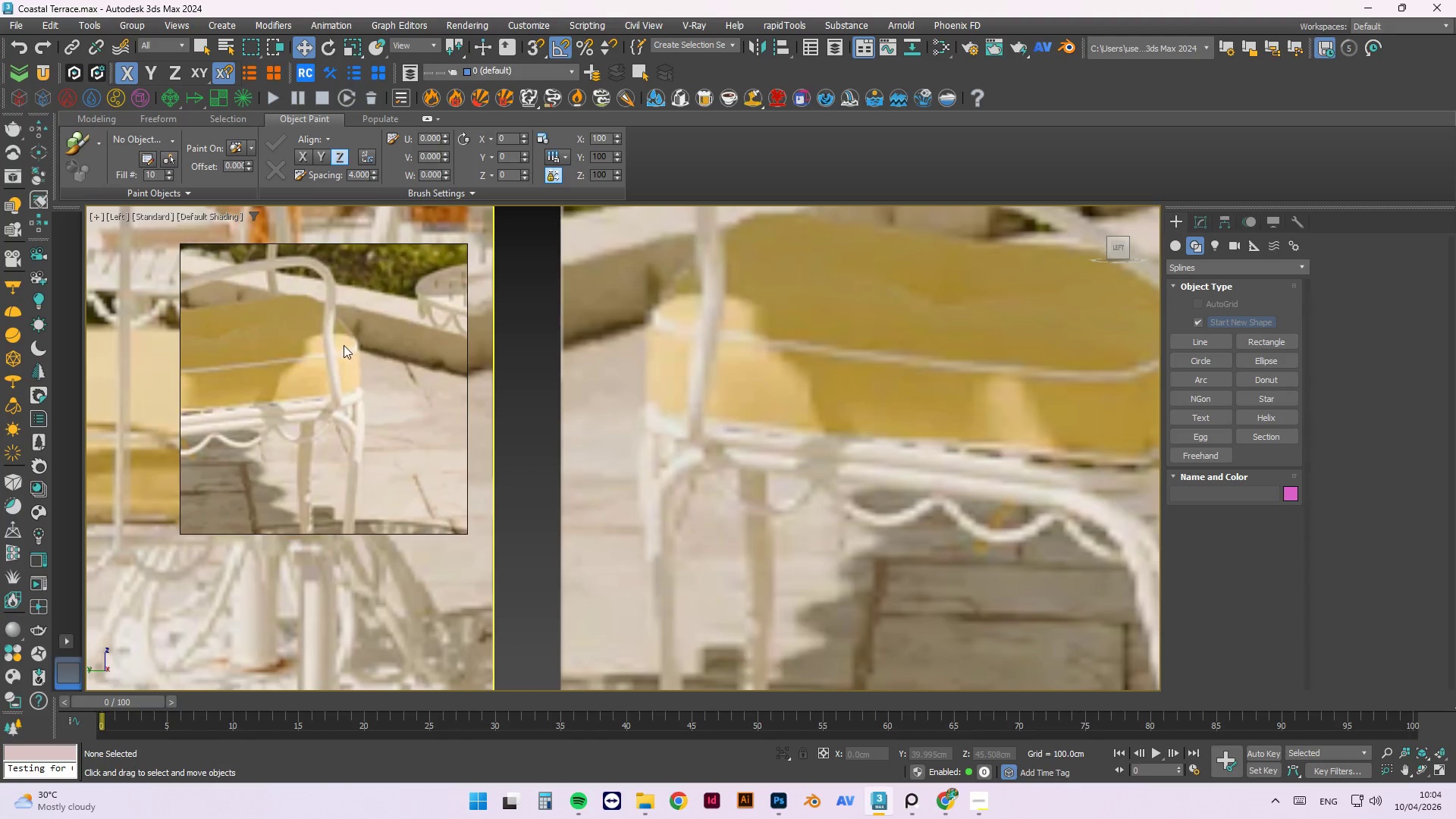 
scroll: coordinate [344, 343], scroll_direction: down, amount: 2.0
 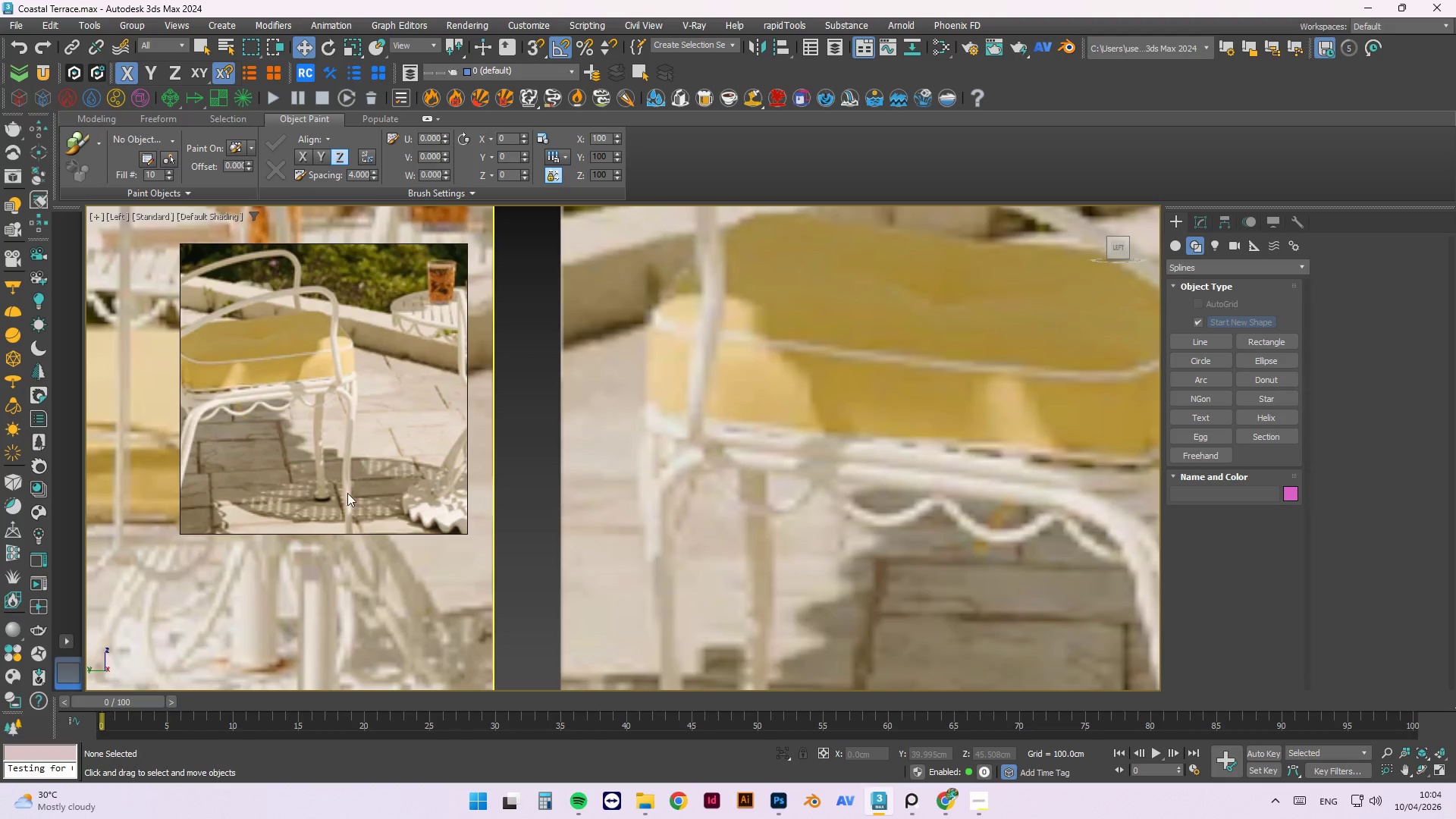 
scroll: coordinate [379, 375], scroll_direction: none, amount: 0.0
 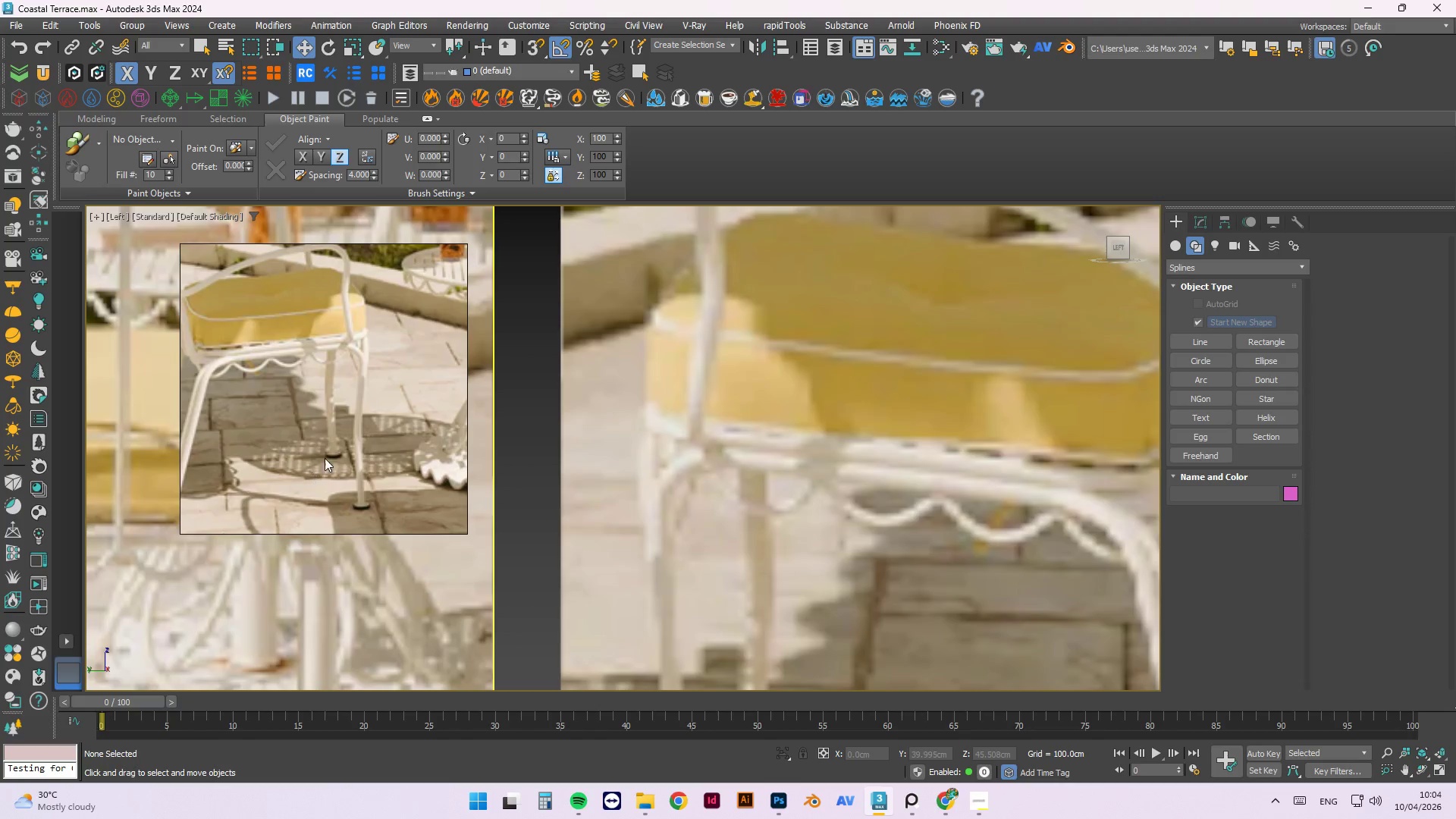 
scroll: coordinate [351, 434], scroll_direction: up, amount: 2.0
 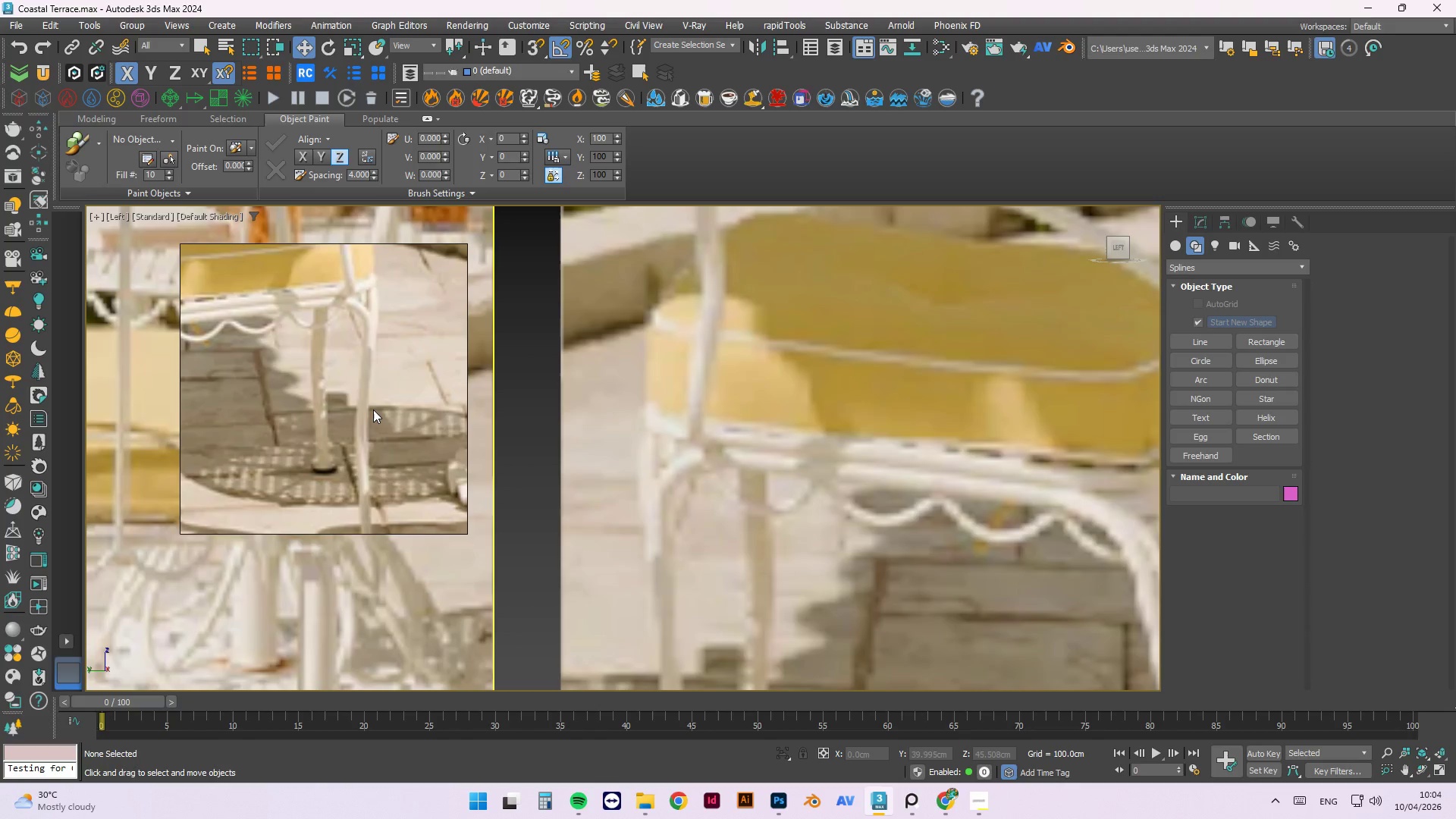 
scroll: coordinate [229, 380], scroll_direction: down, amount: 1.0
 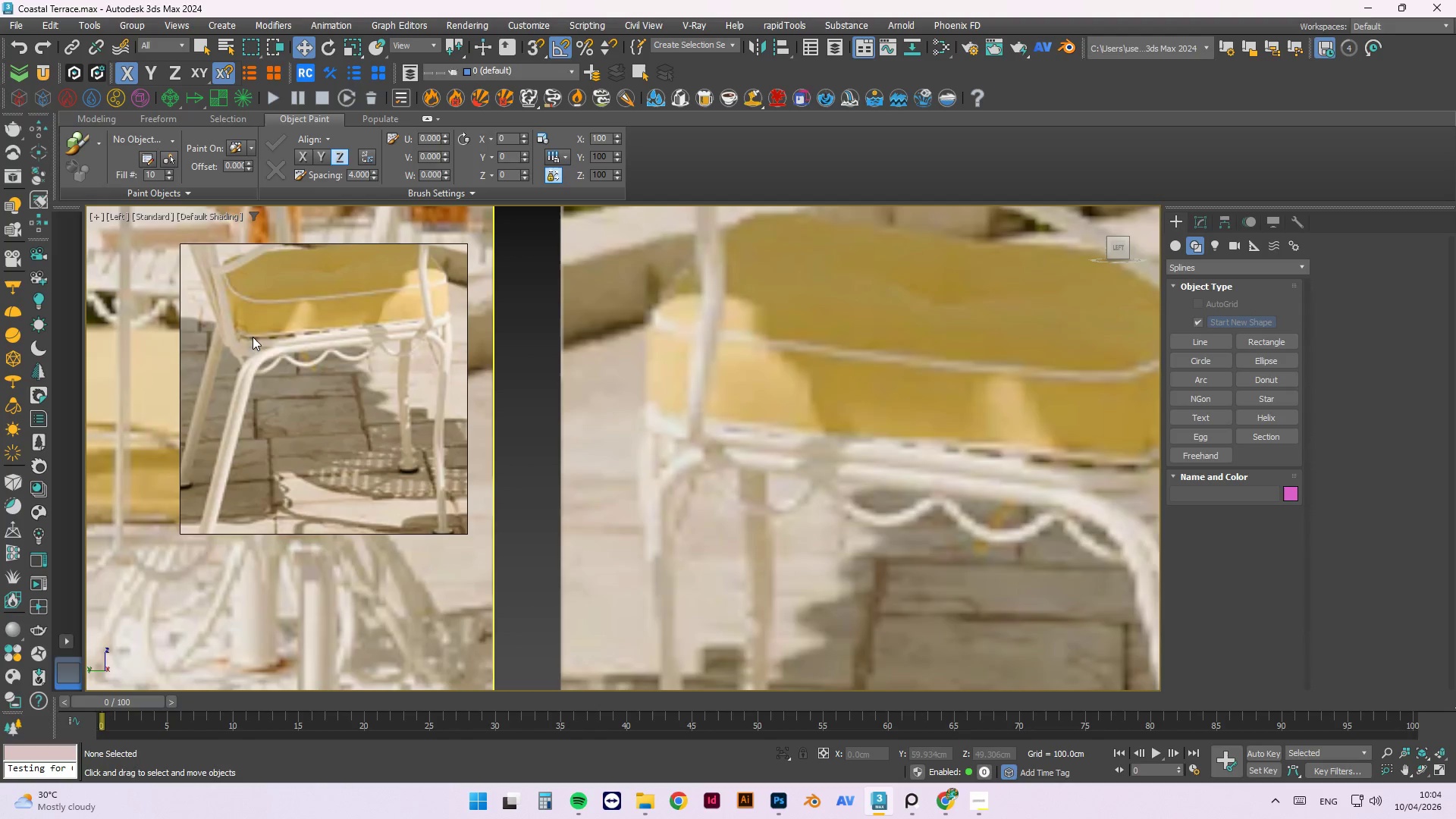 
scroll: coordinate [253, 361], scroll_direction: up, amount: 4.0
 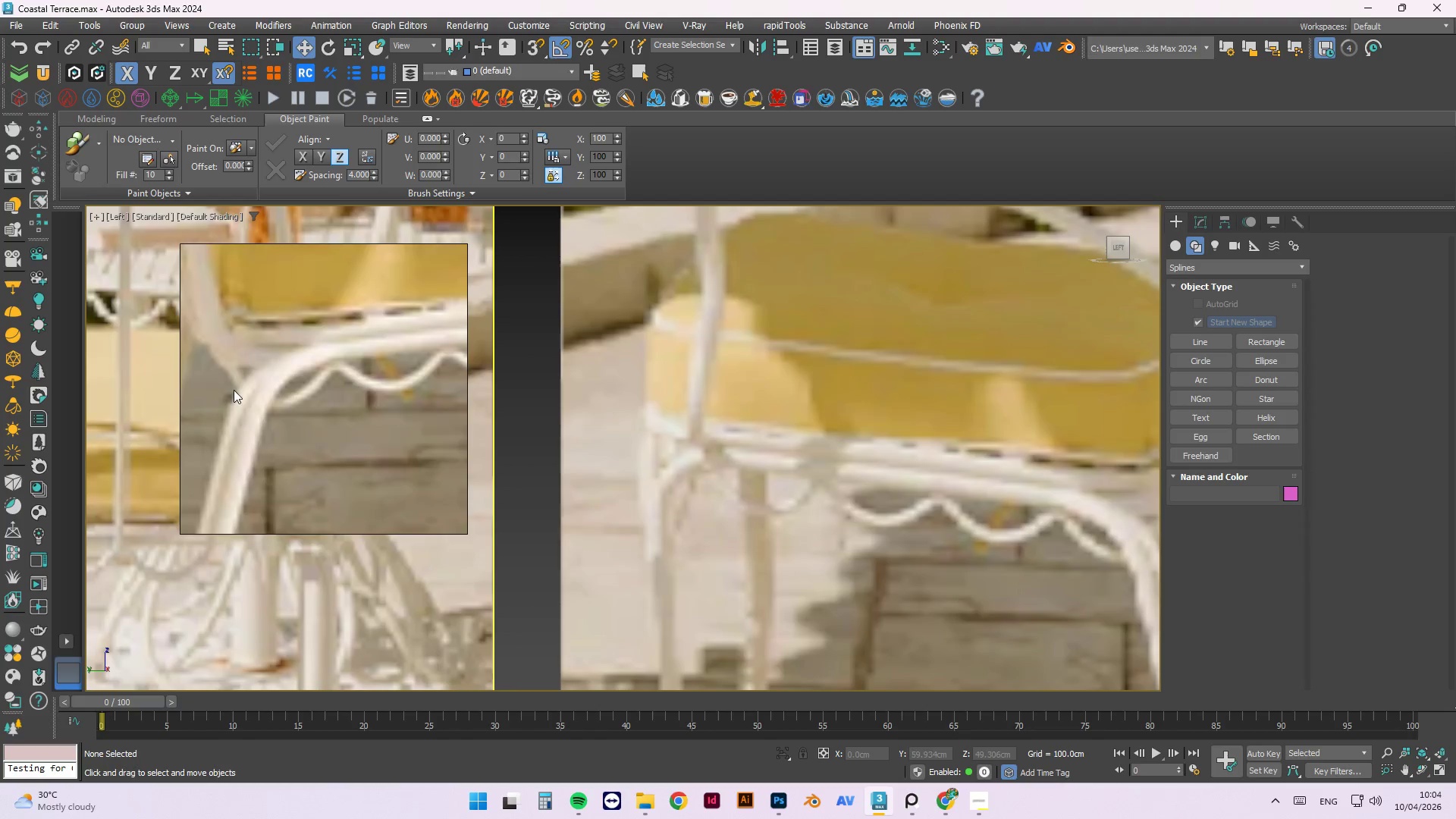 
scroll: coordinate [248, 378], scroll_direction: down, amount: 7.0
 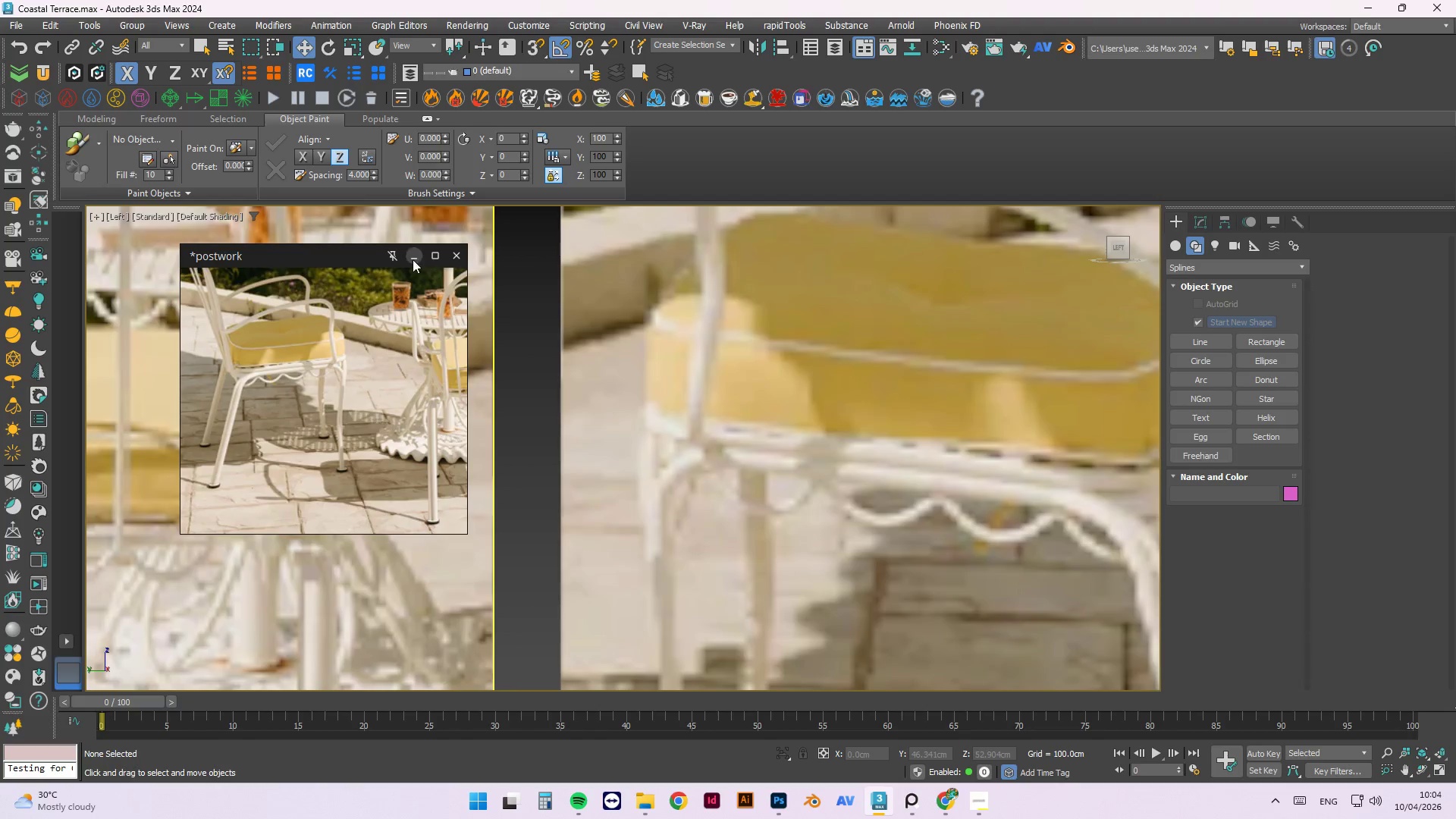 
left_click_drag(start_coordinate=[344, 255], to_coordinate=[1314, 359])
 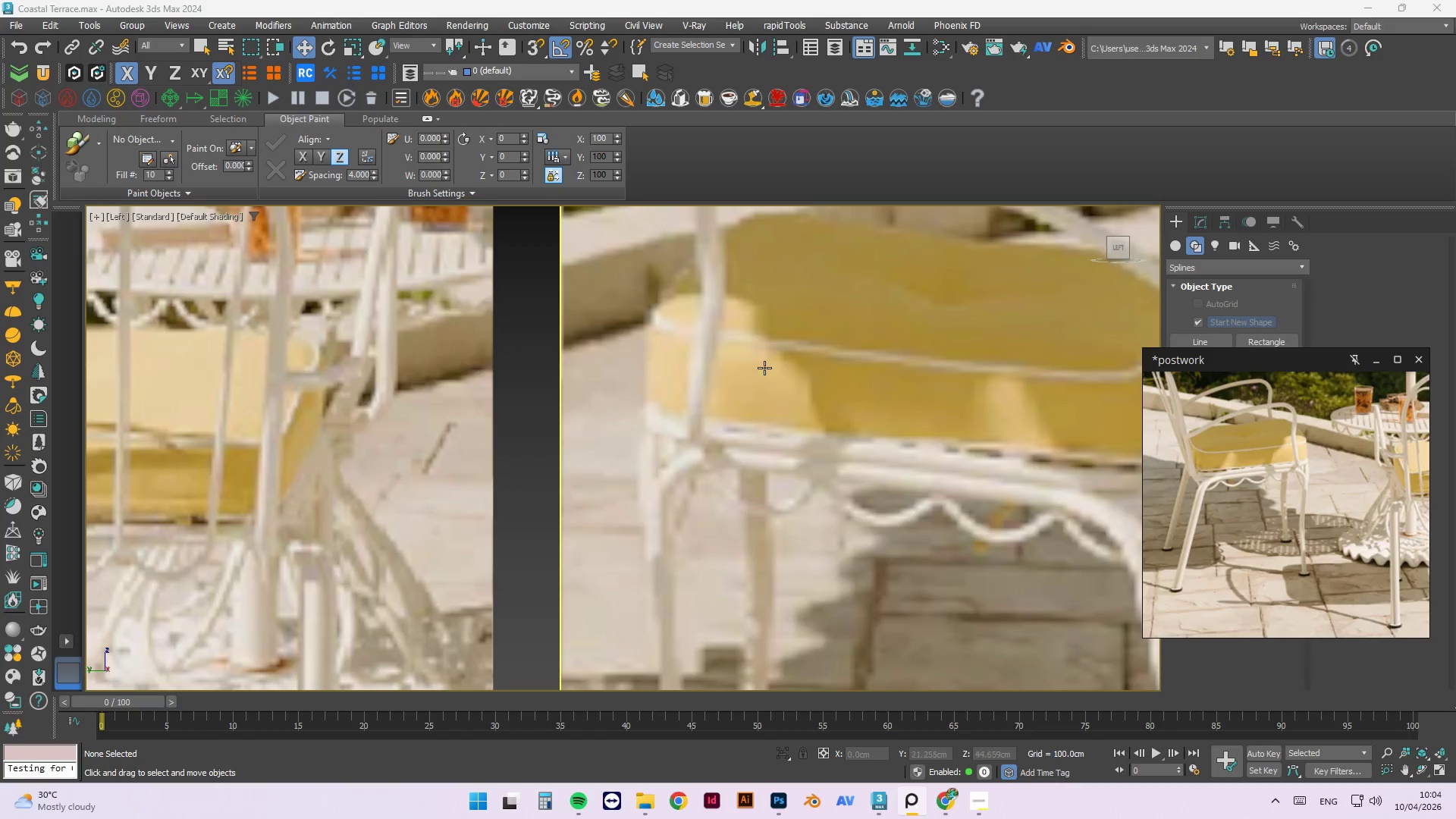 
scroll: coordinate [673, 422], scroll_direction: down, amount: 5.0
 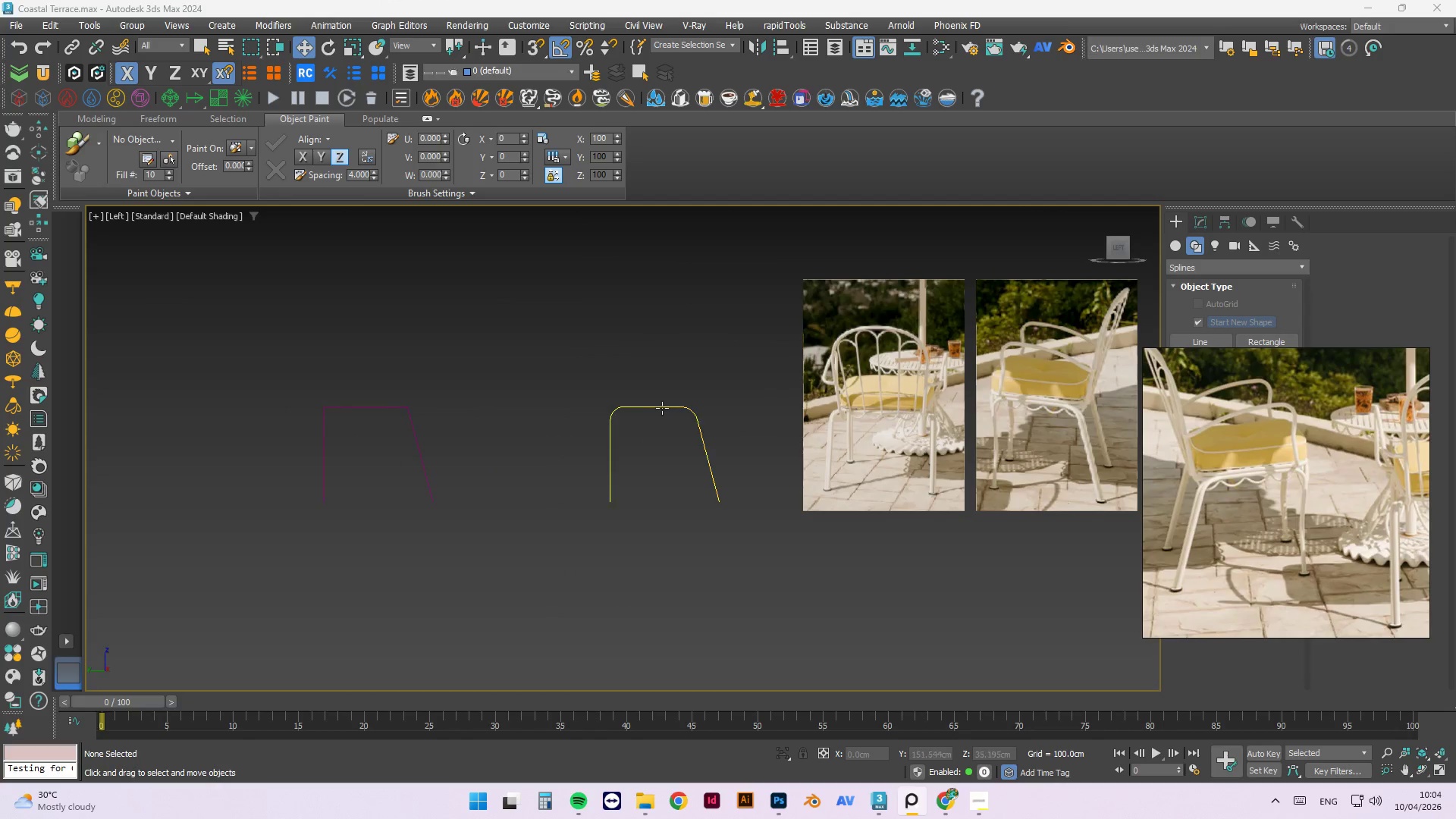 
left_click([660, 406])
 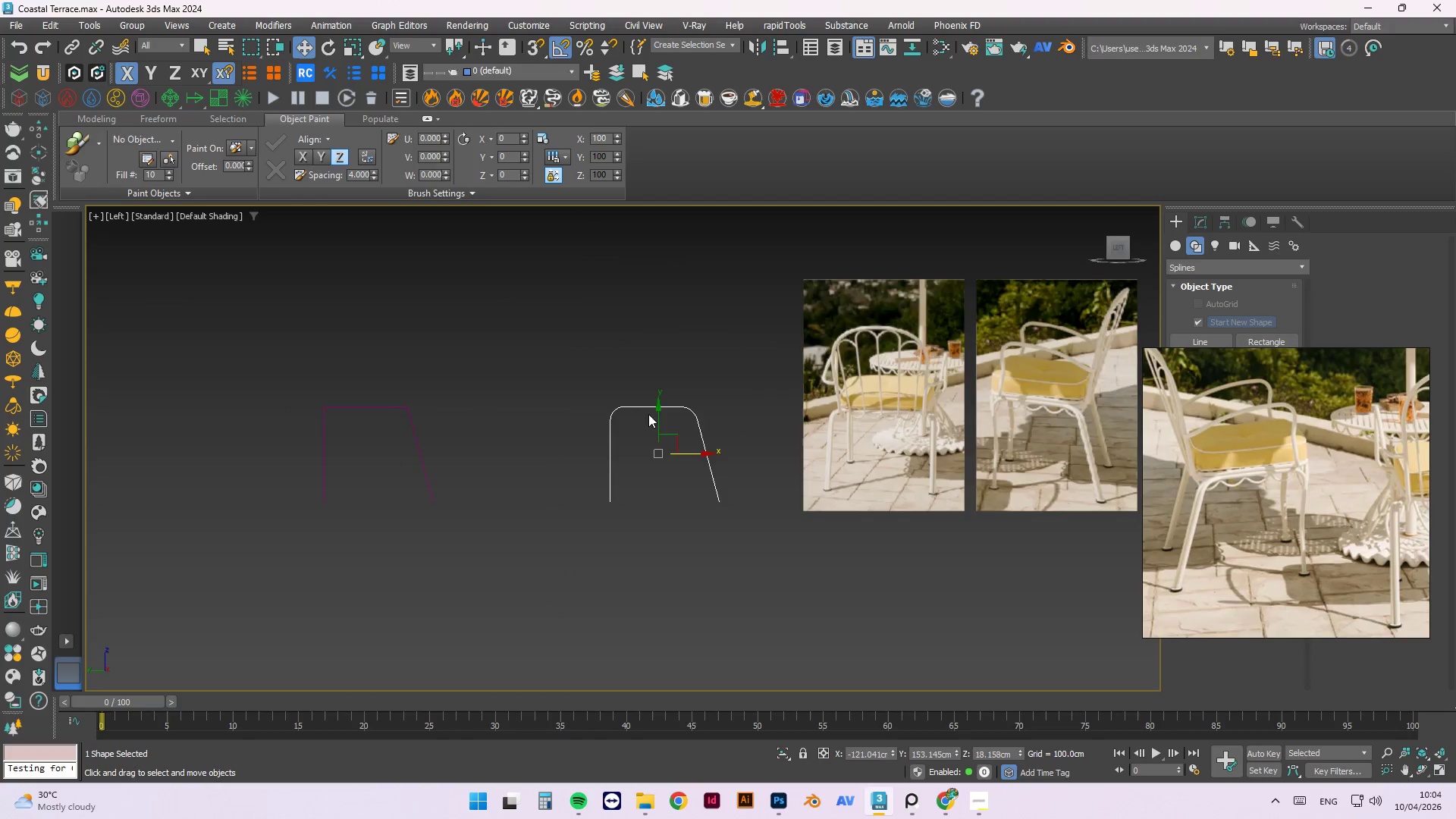 
scroll: coordinate [648, 422], scroll_direction: down, amount: 2.0
 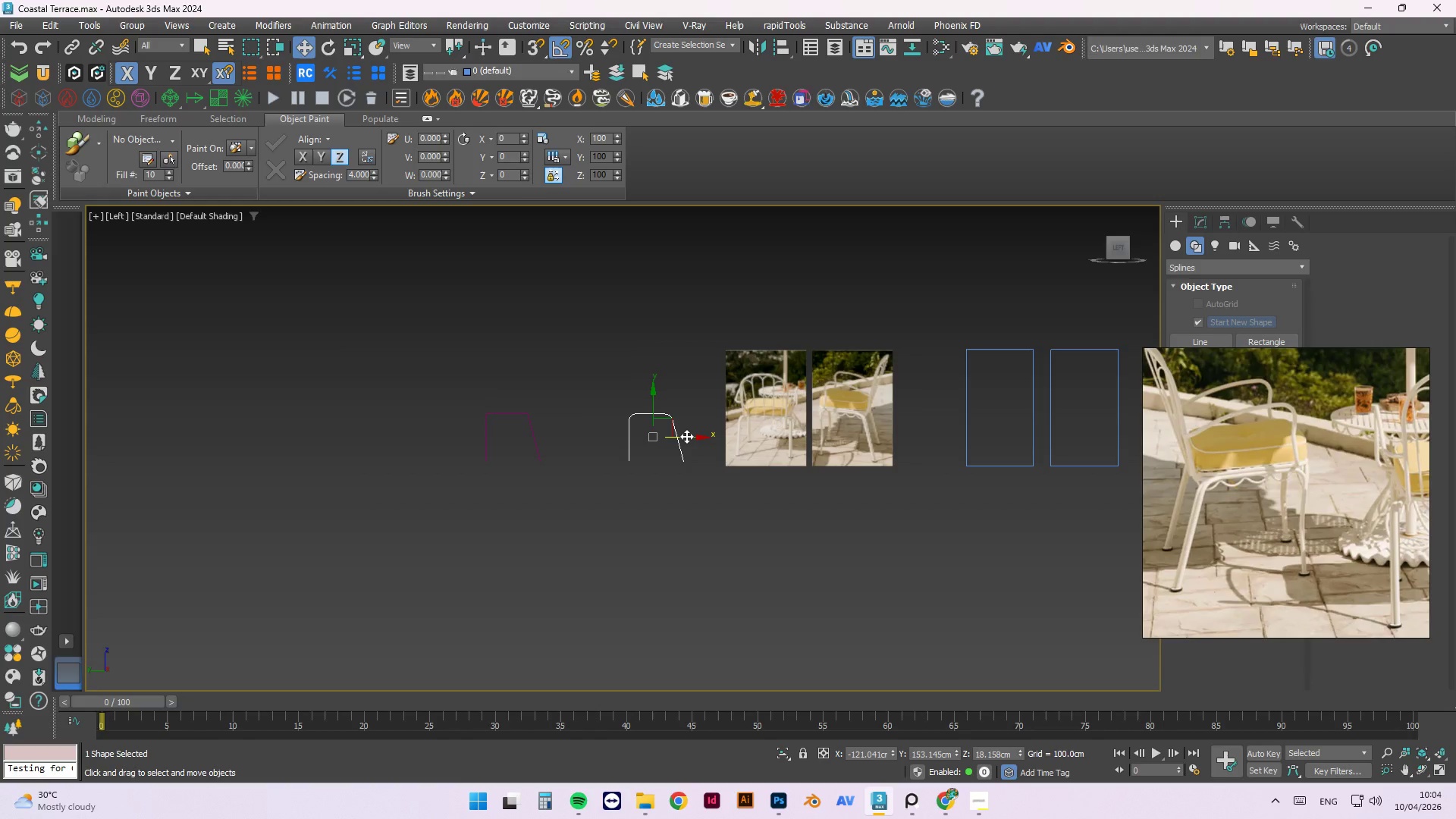 
key(F)
 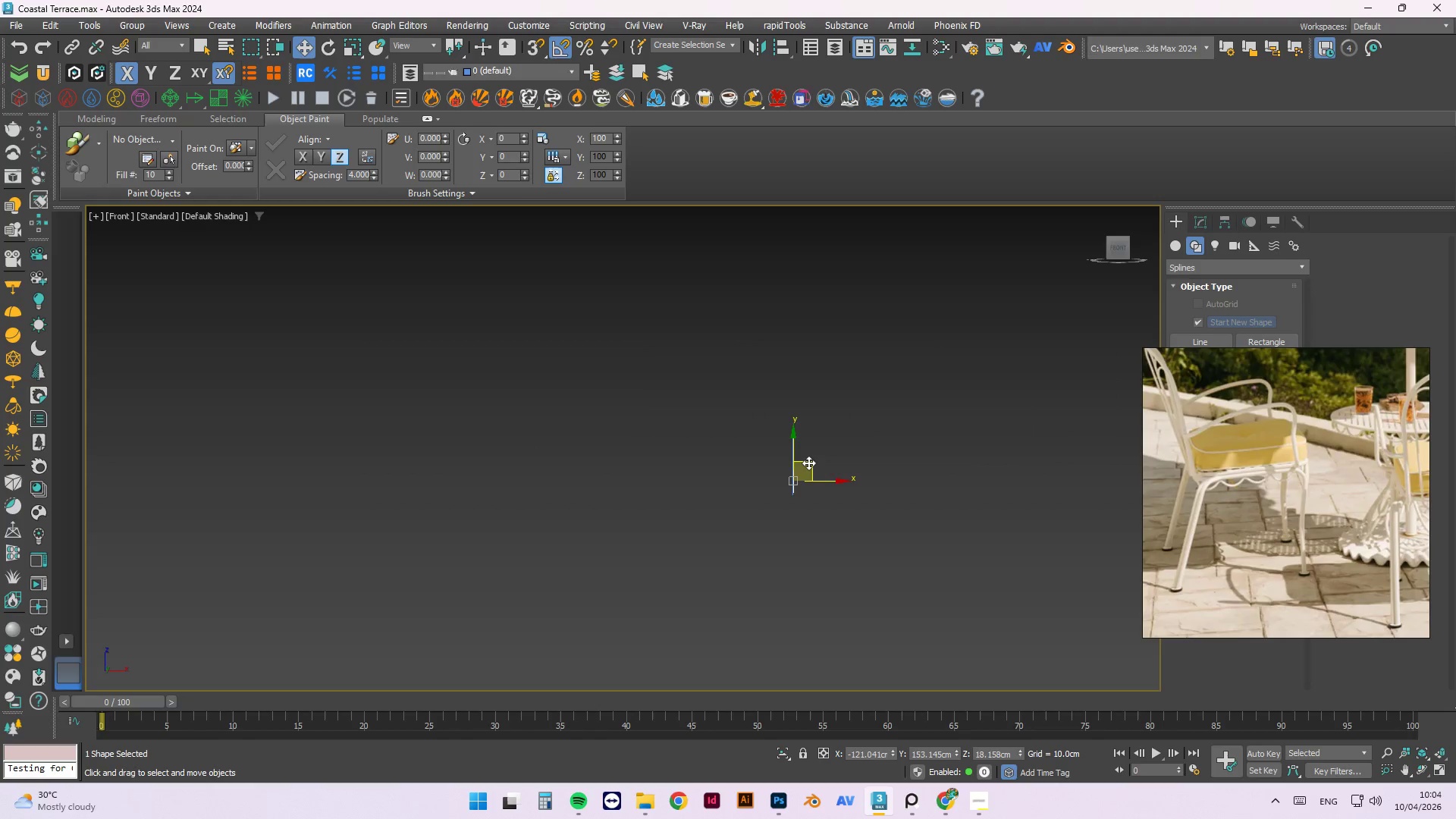 
scroll: coordinate [829, 535], scroll_direction: up, amount: 6.0
 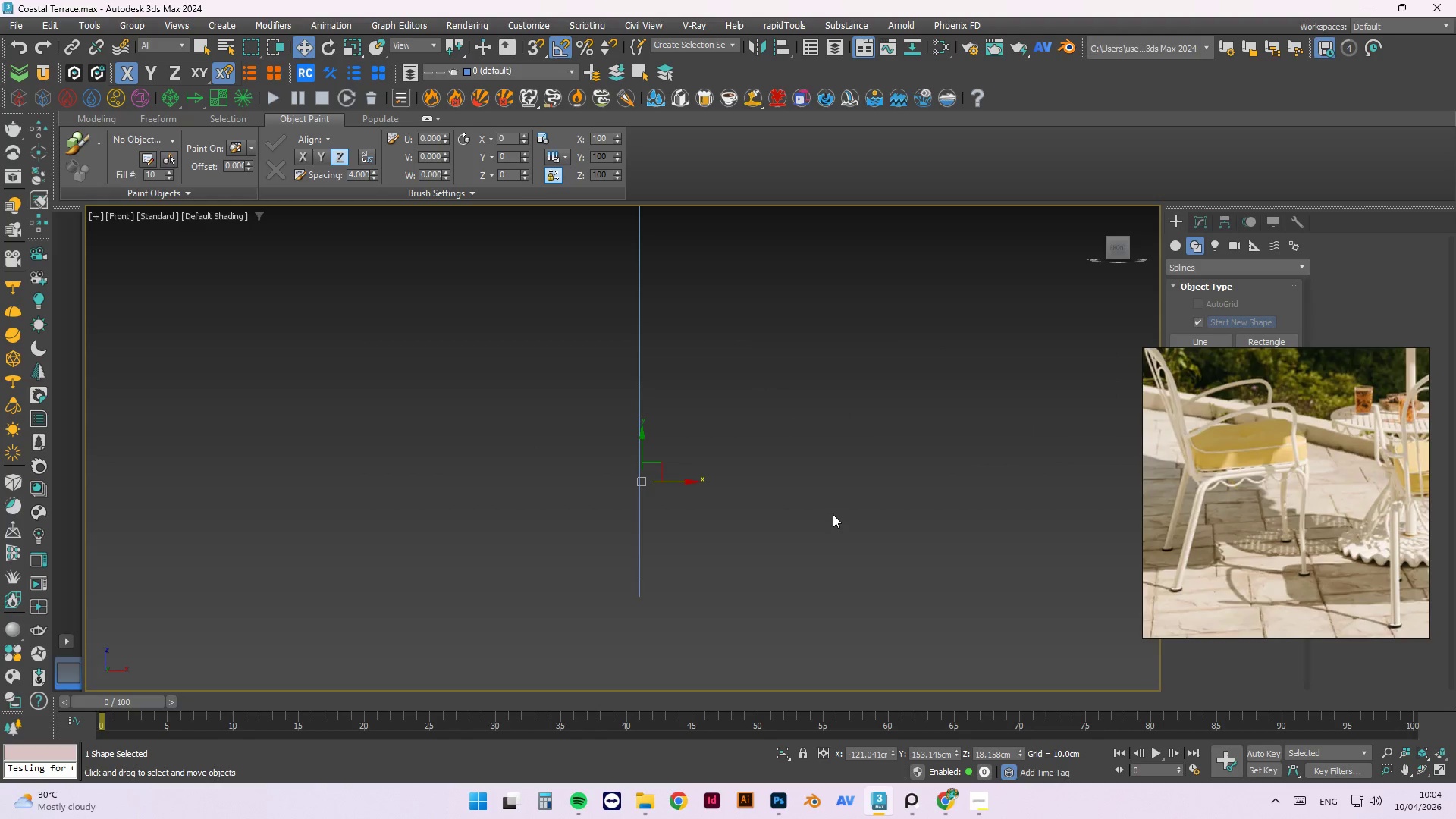 
left_click([833, 514])
 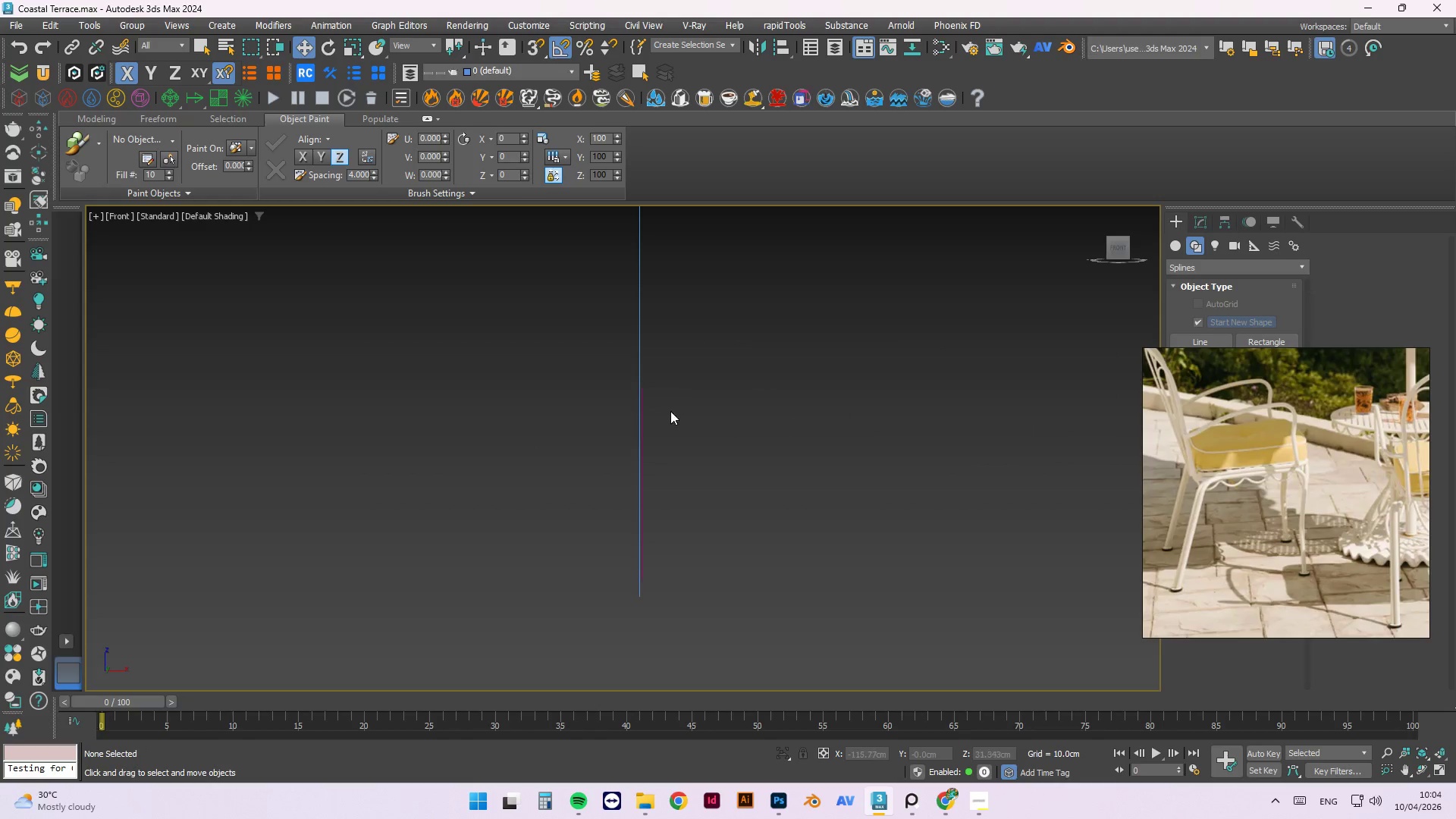 
scroll: coordinate [651, 403], scroll_direction: up, amount: 2.0
 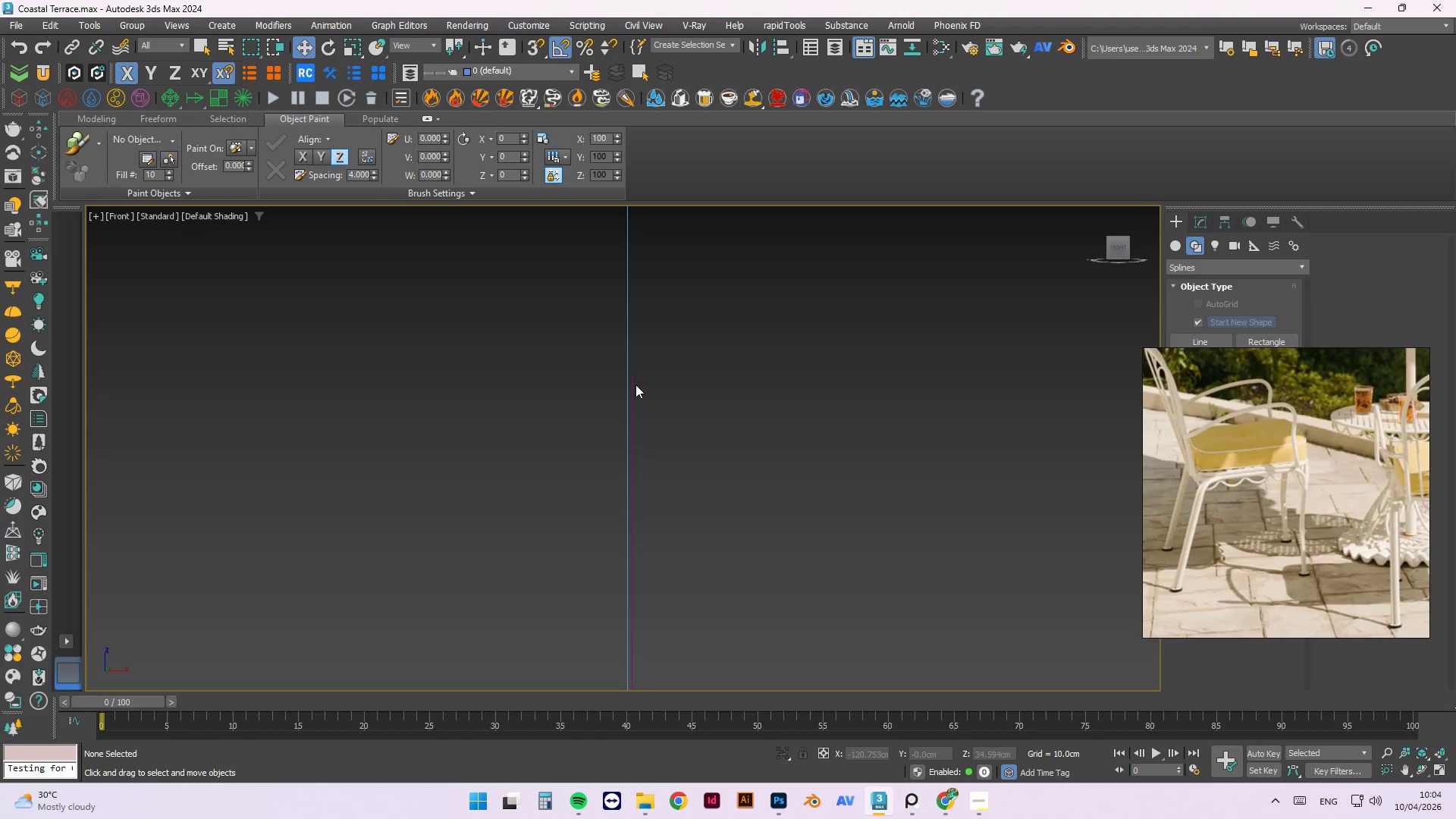 
left_click([632, 383])
 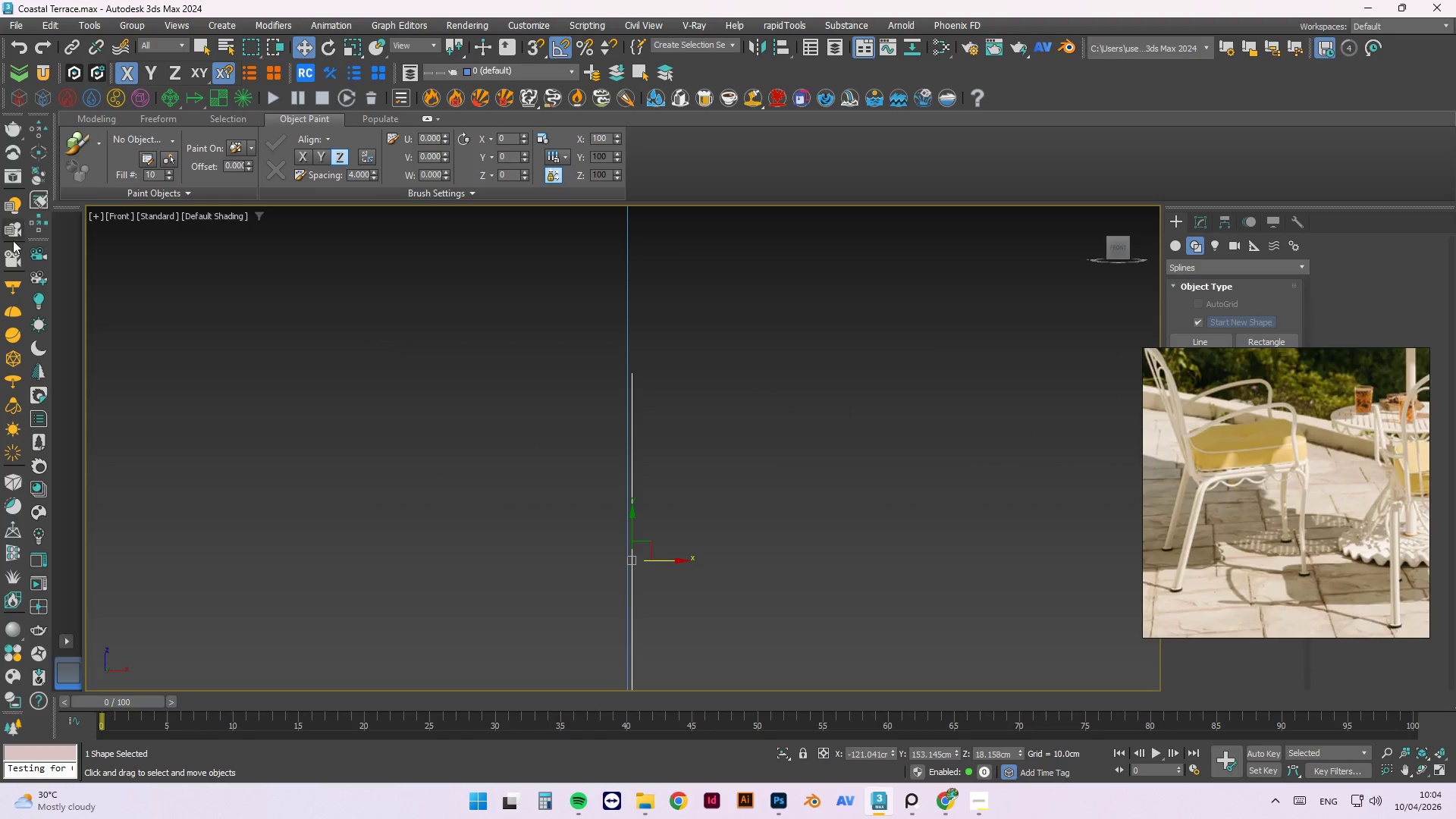 
wait(6.05)
 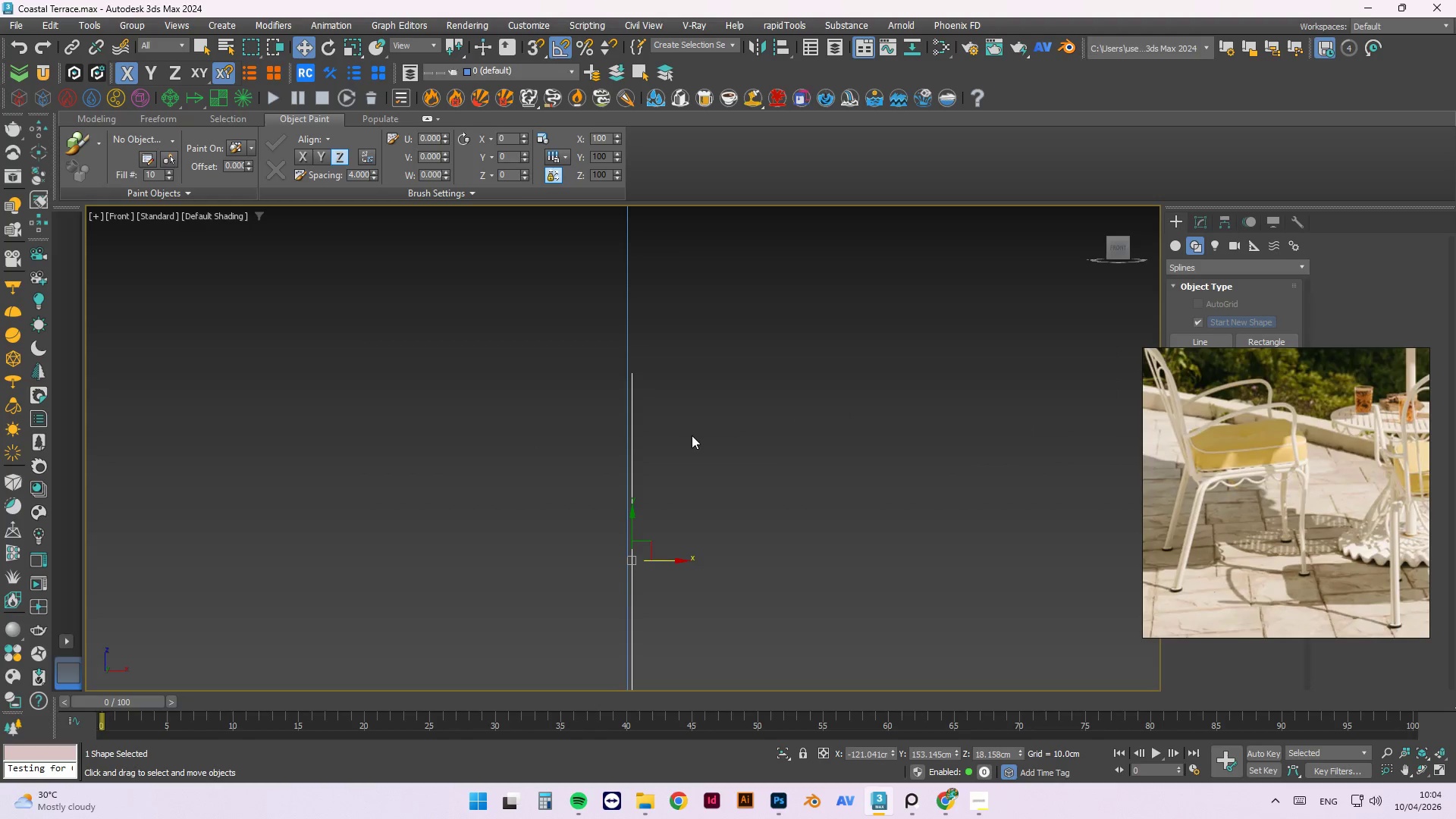 
left_click_drag(start_coordinate=[1271, 361], to_coordinate=[332, 290])
 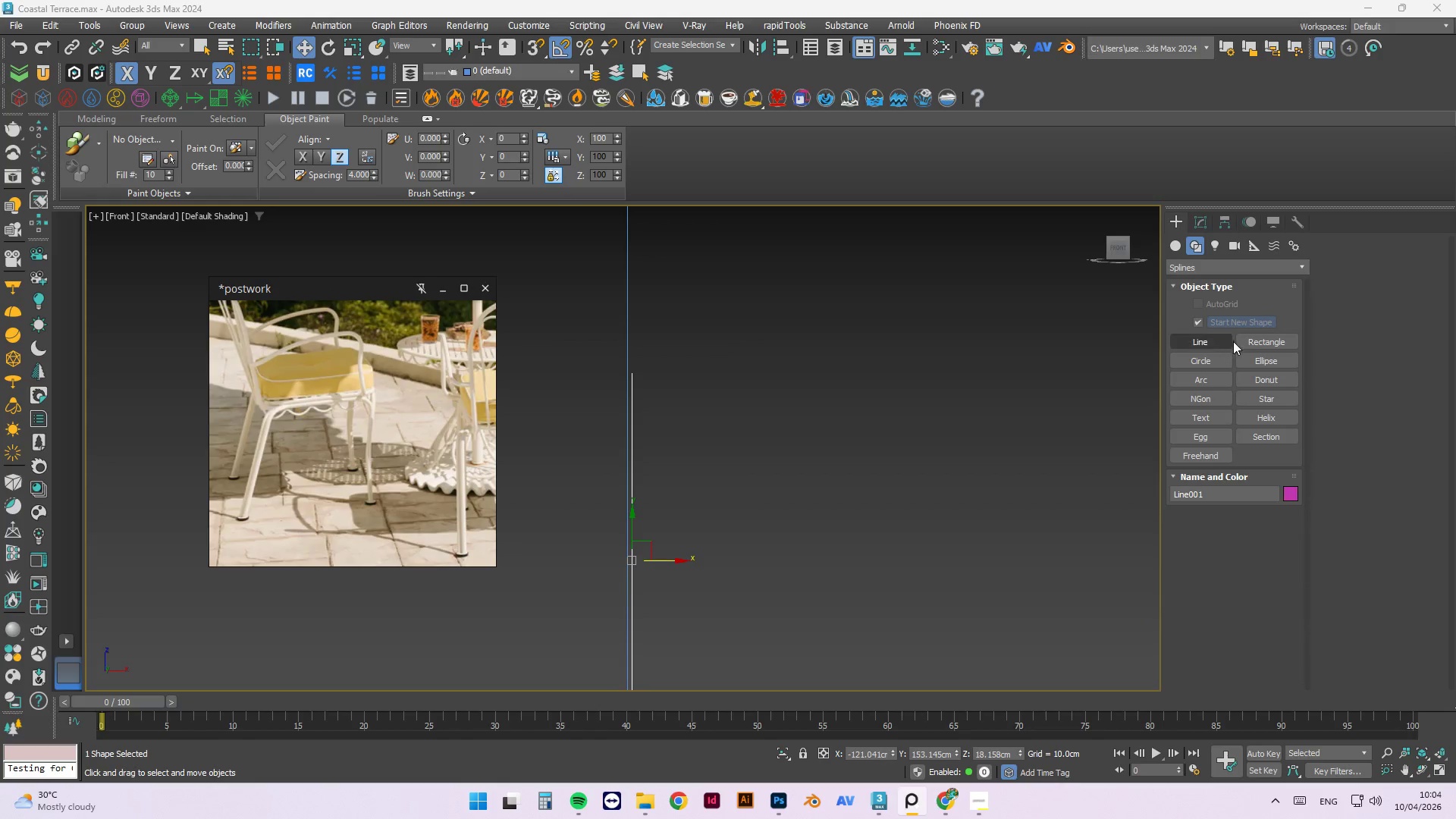 
left_click([1265, 347])
 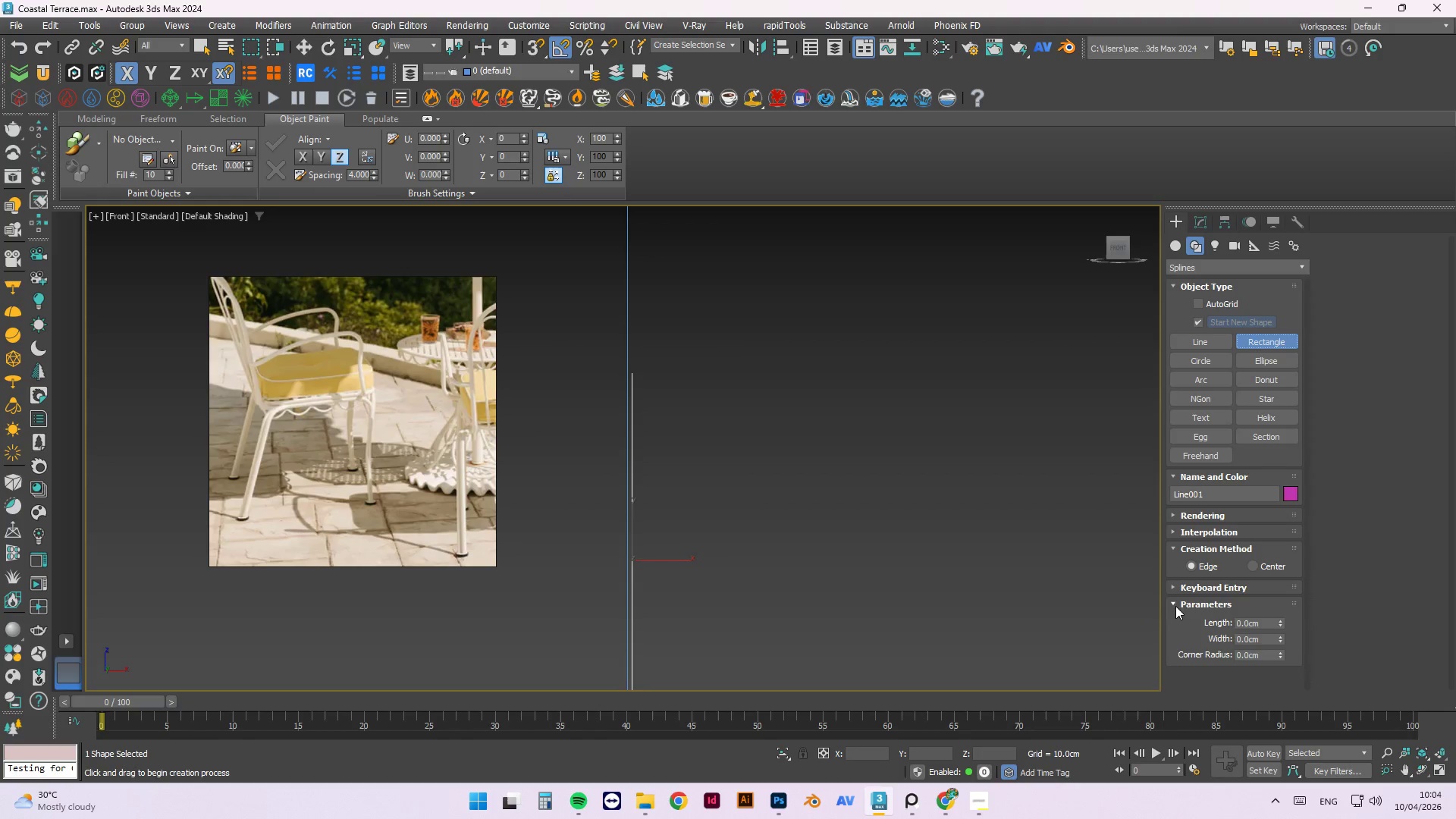 
left_click([1172, 587])
 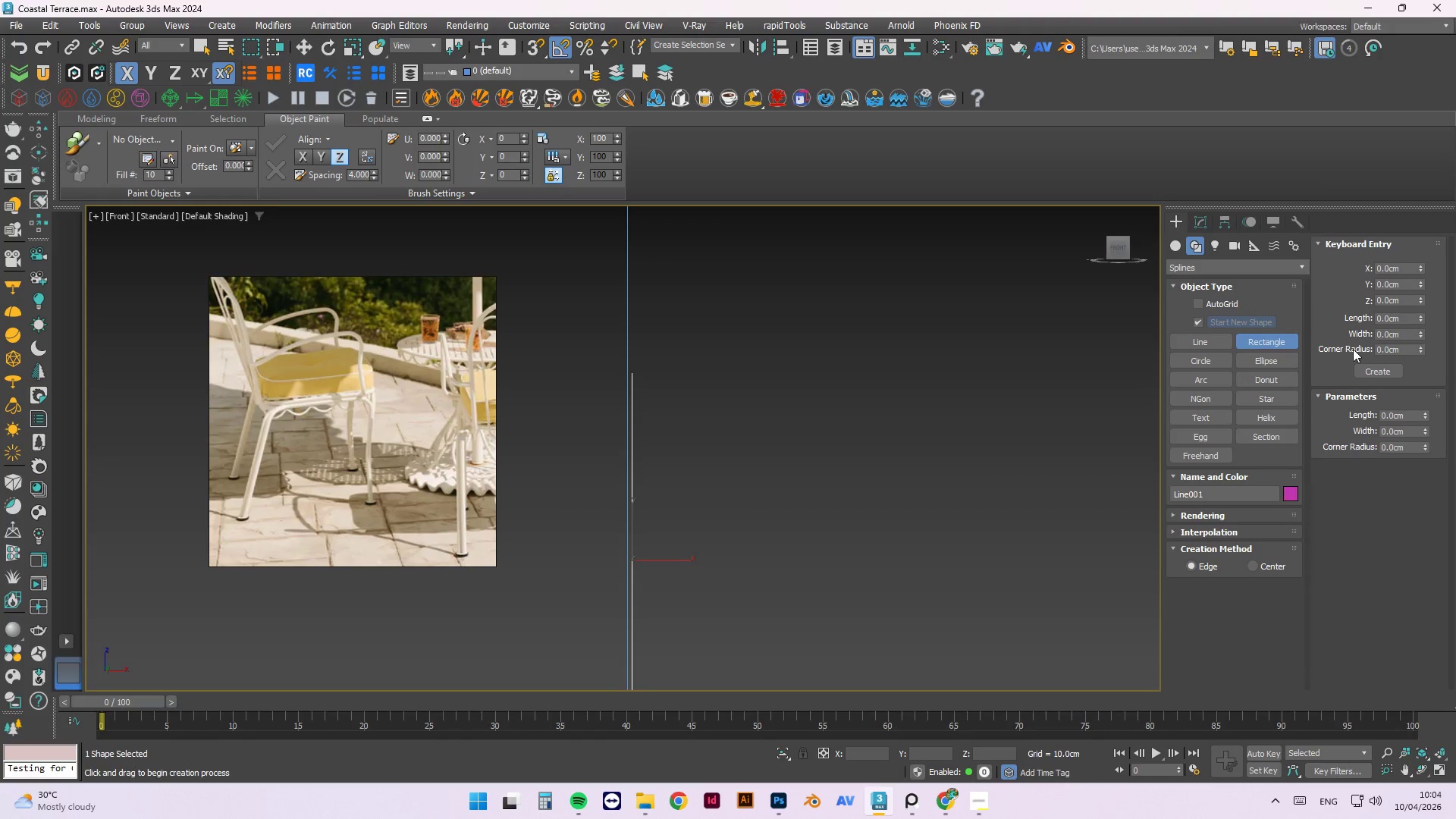 
left_click_drag(start_coordinate=[1401, 352], to_coordinate=[1356, 351])
 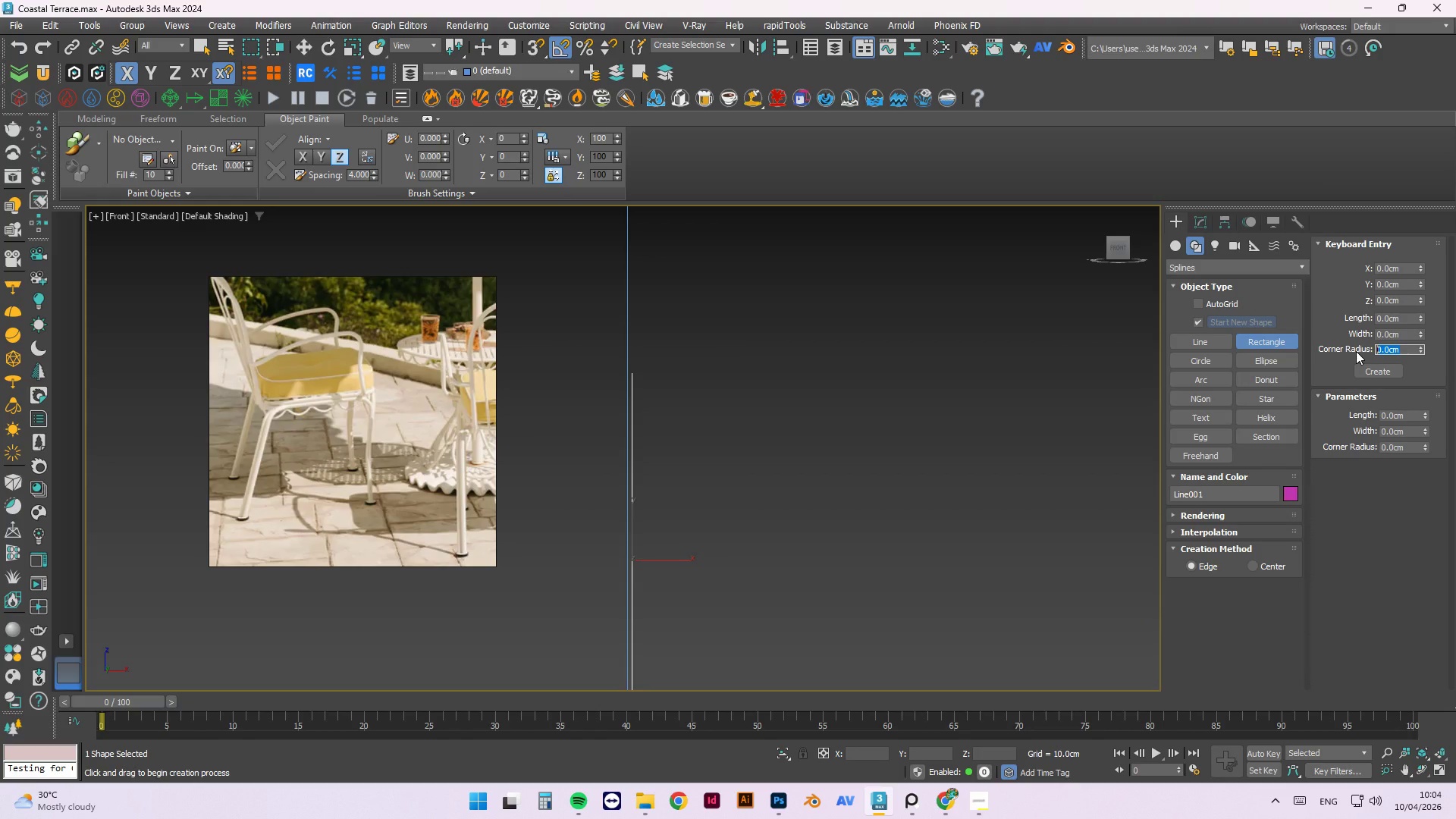 
key(Numpad2)
 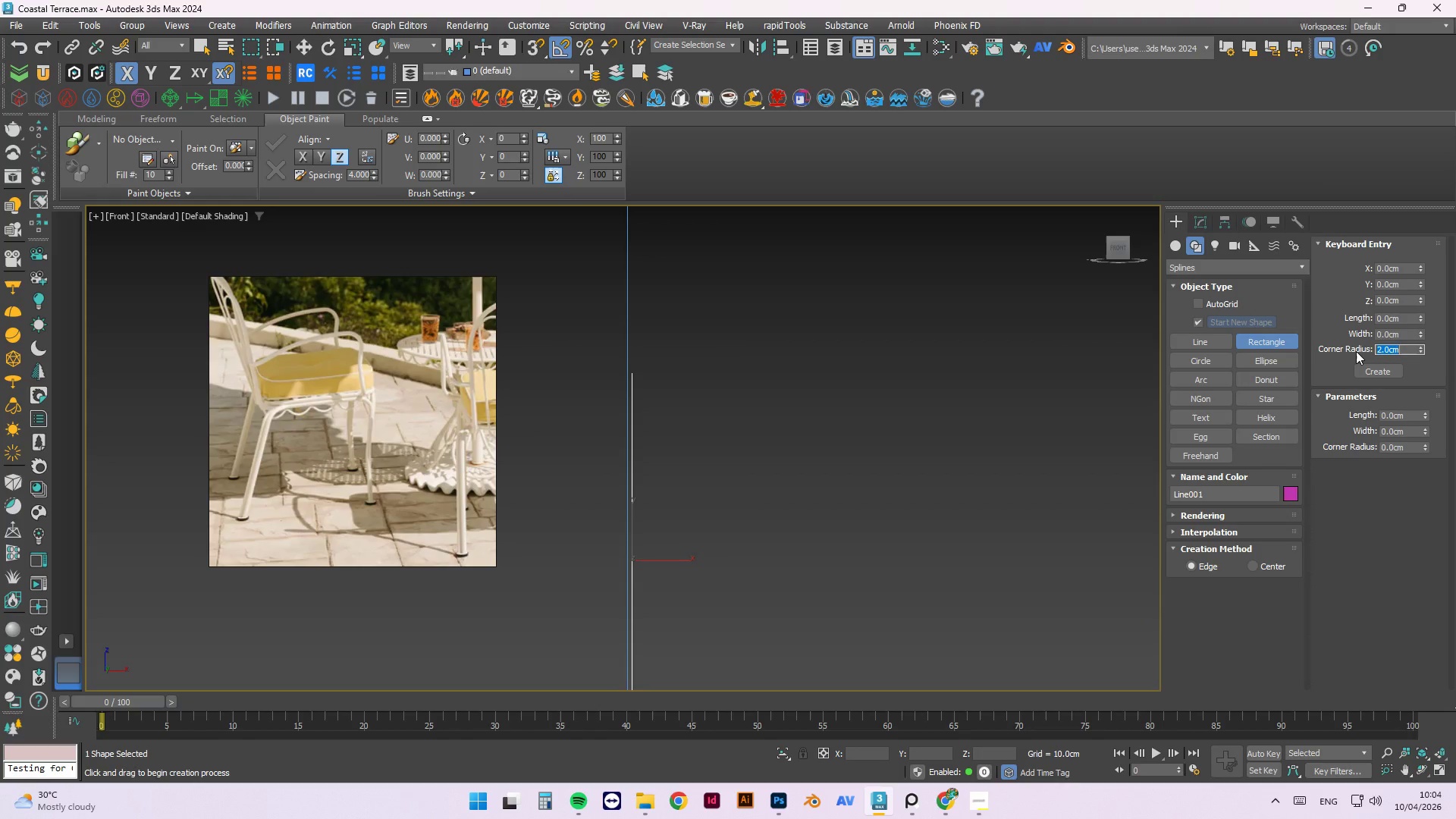 
key(NumpadEnter)
 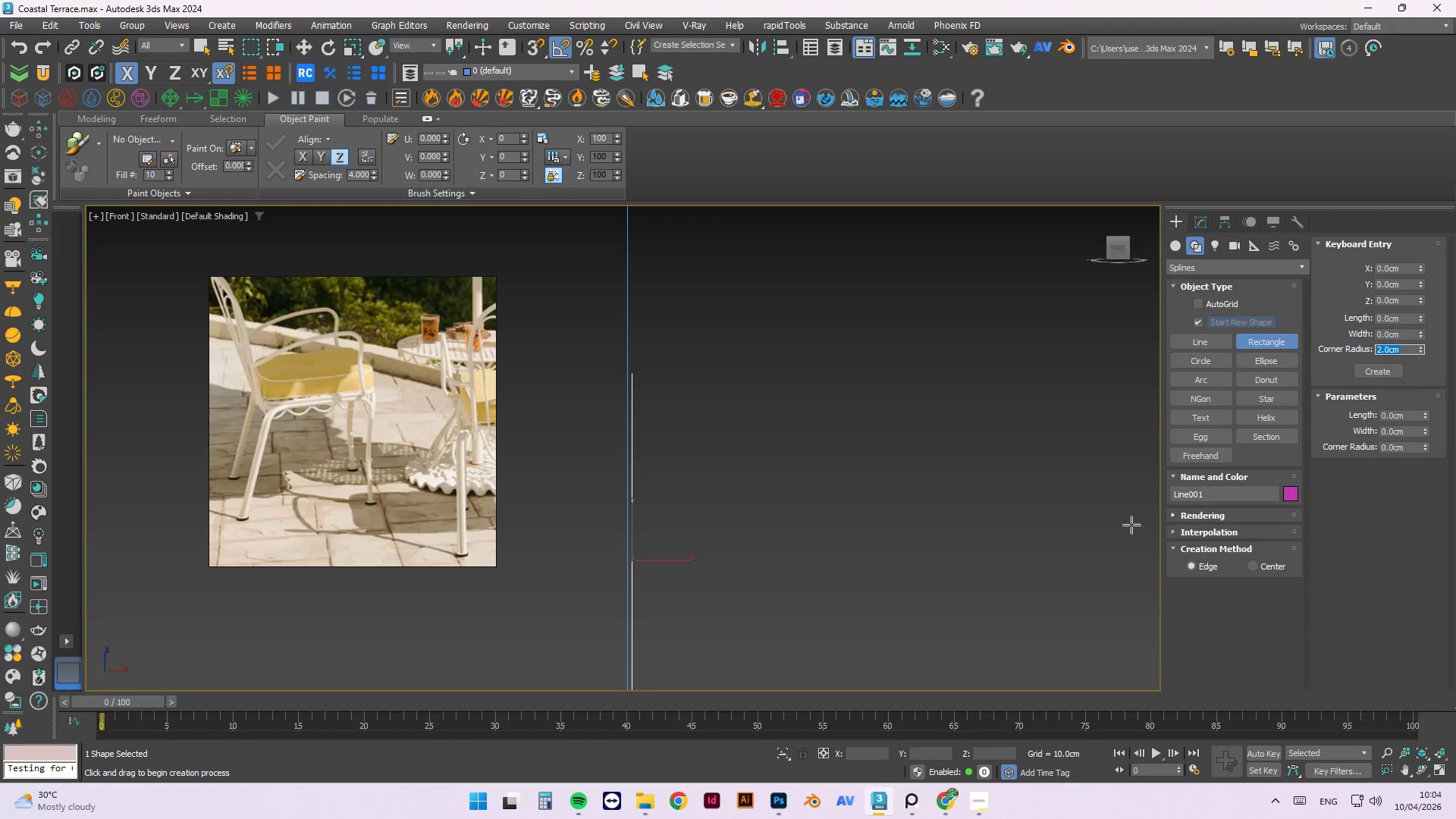 
scroll: coordinate [1028, 392], scroll_direction: down, amount: 2.0
 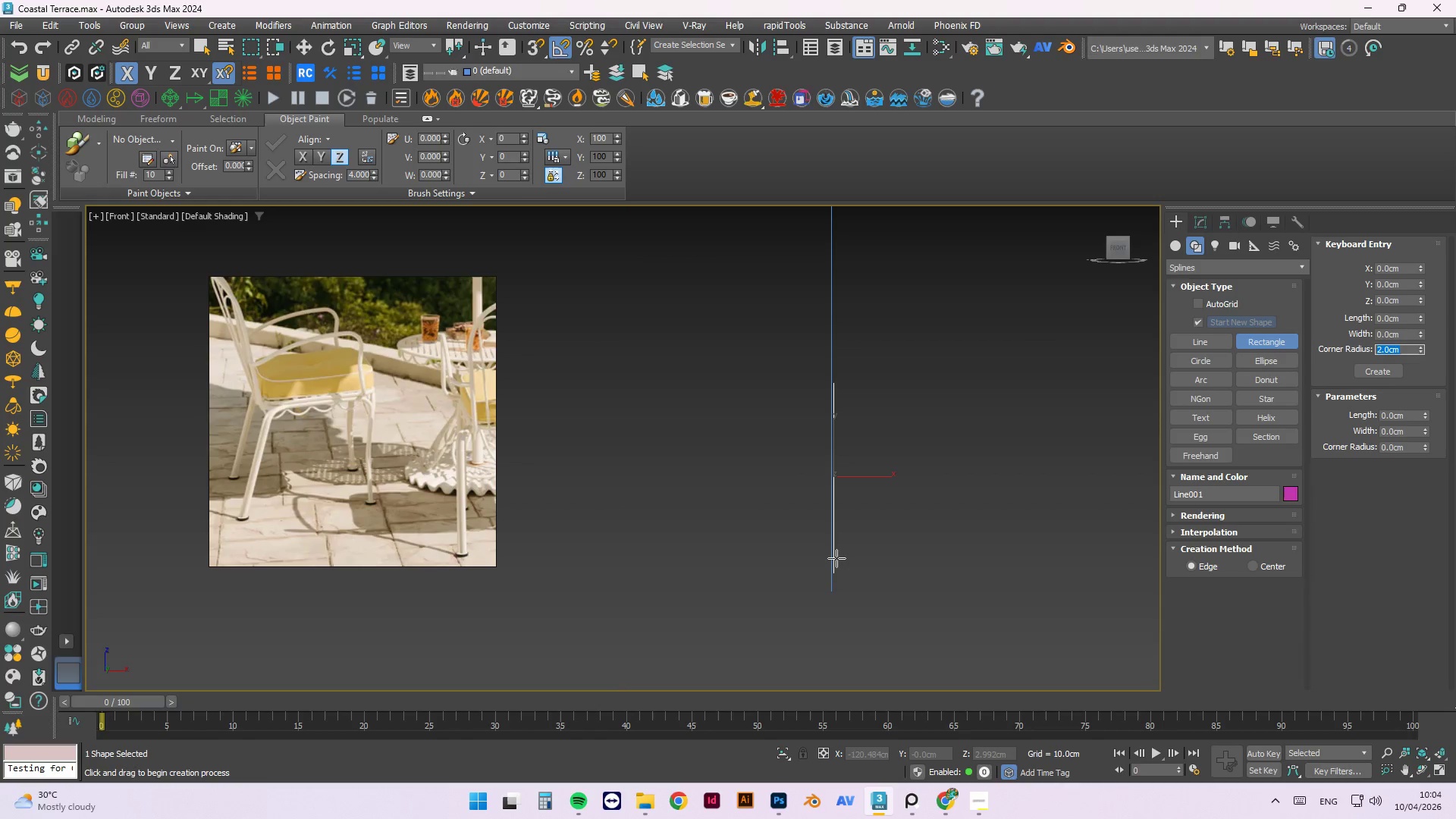 
type(ss)
 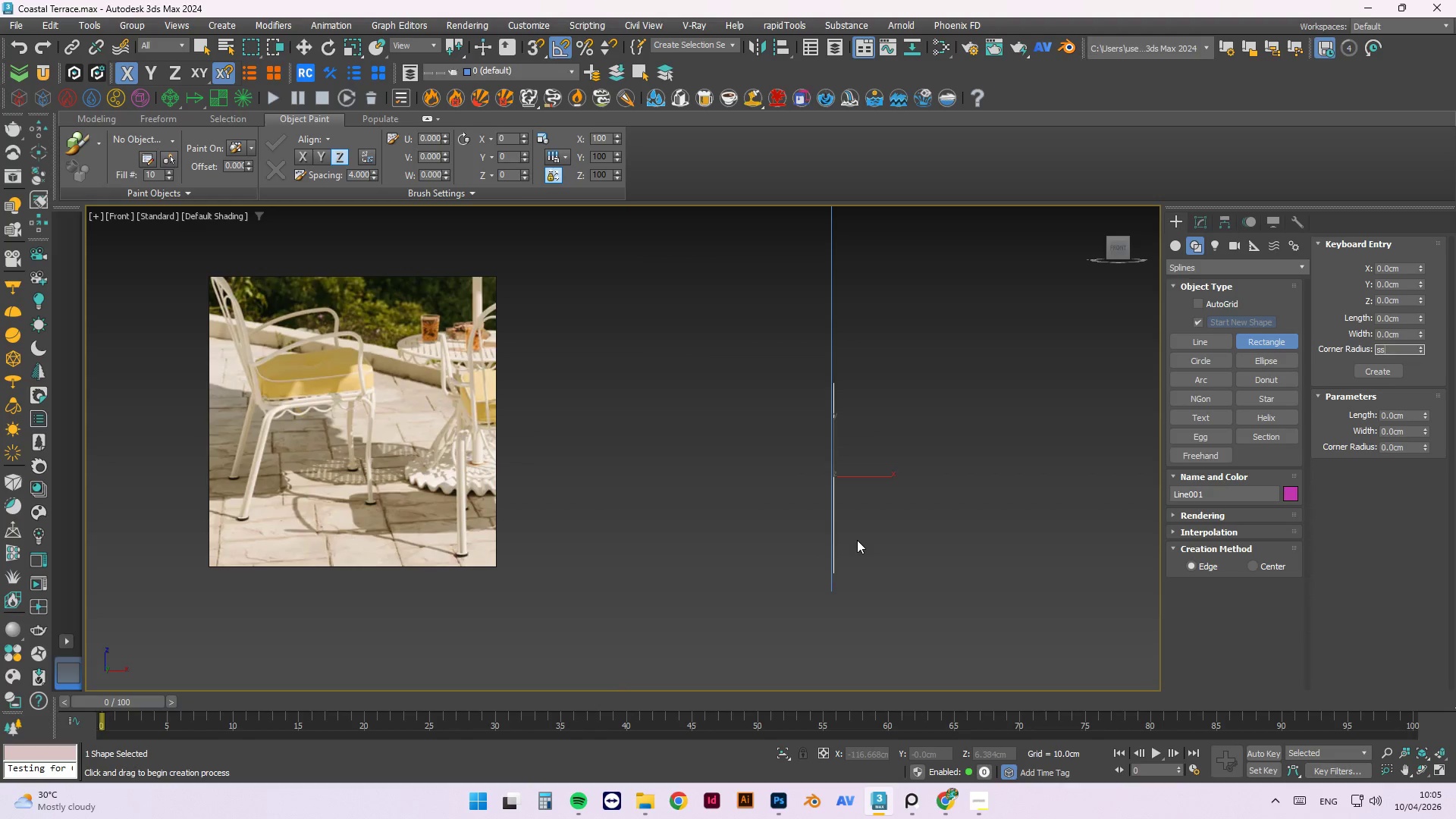 
left_click([857, 540])
 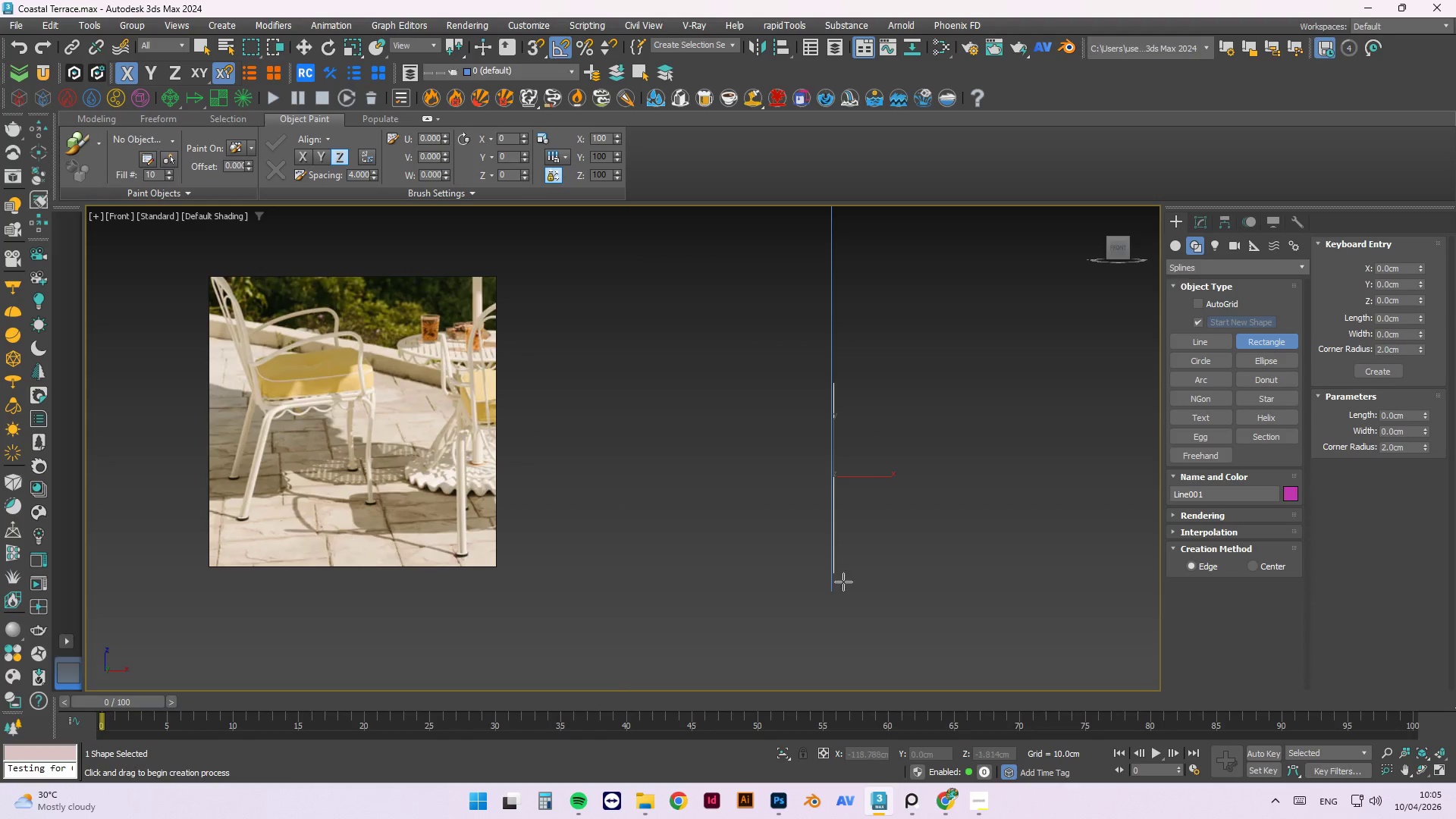 
key(S)
 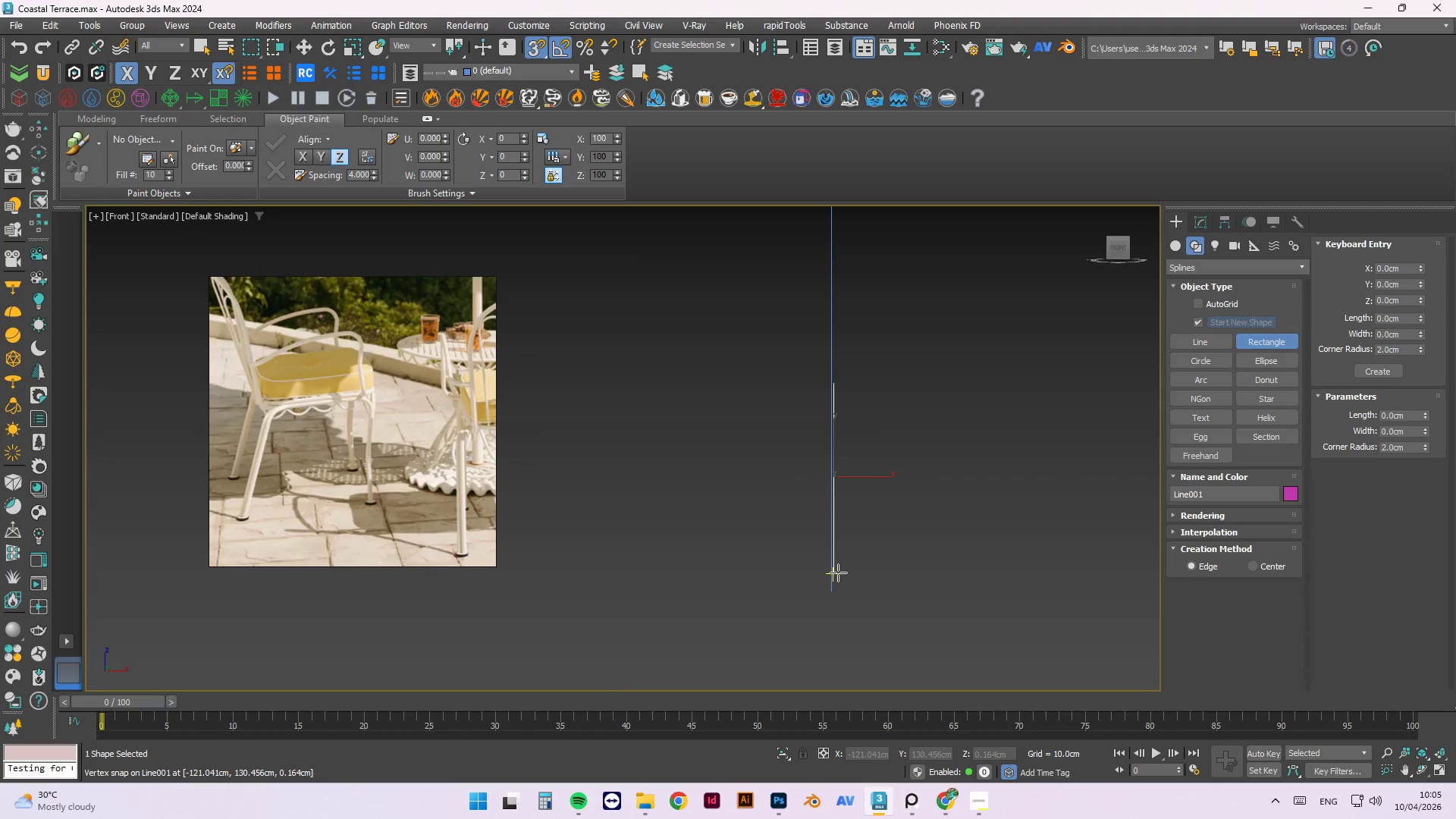 
scroll: coordinate [827, 574], scroll_direction: up, amount: 7.0
 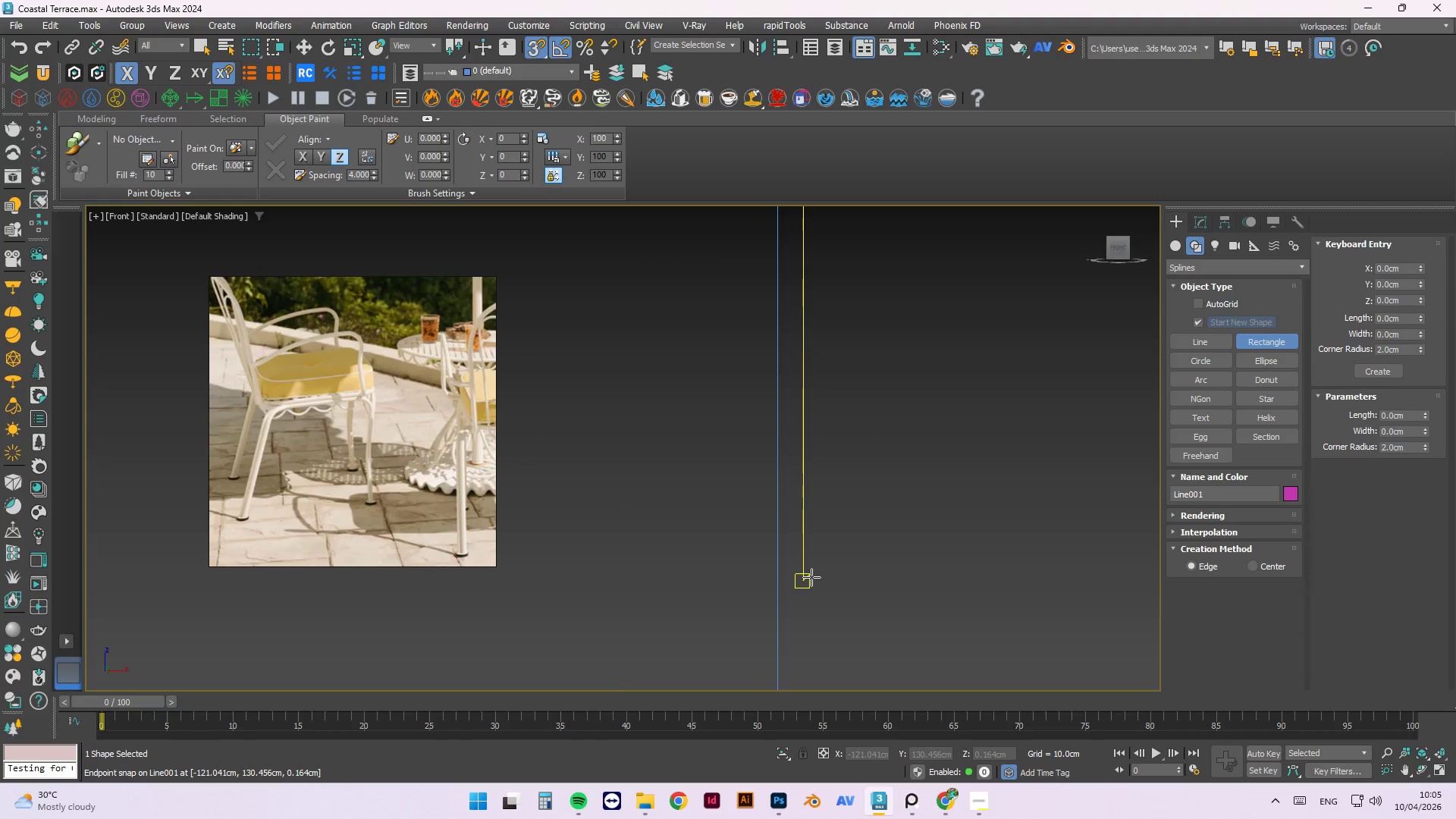 
left_click_drag(start_coordinate=[809, 578], to_coordinate=[786, 472])
 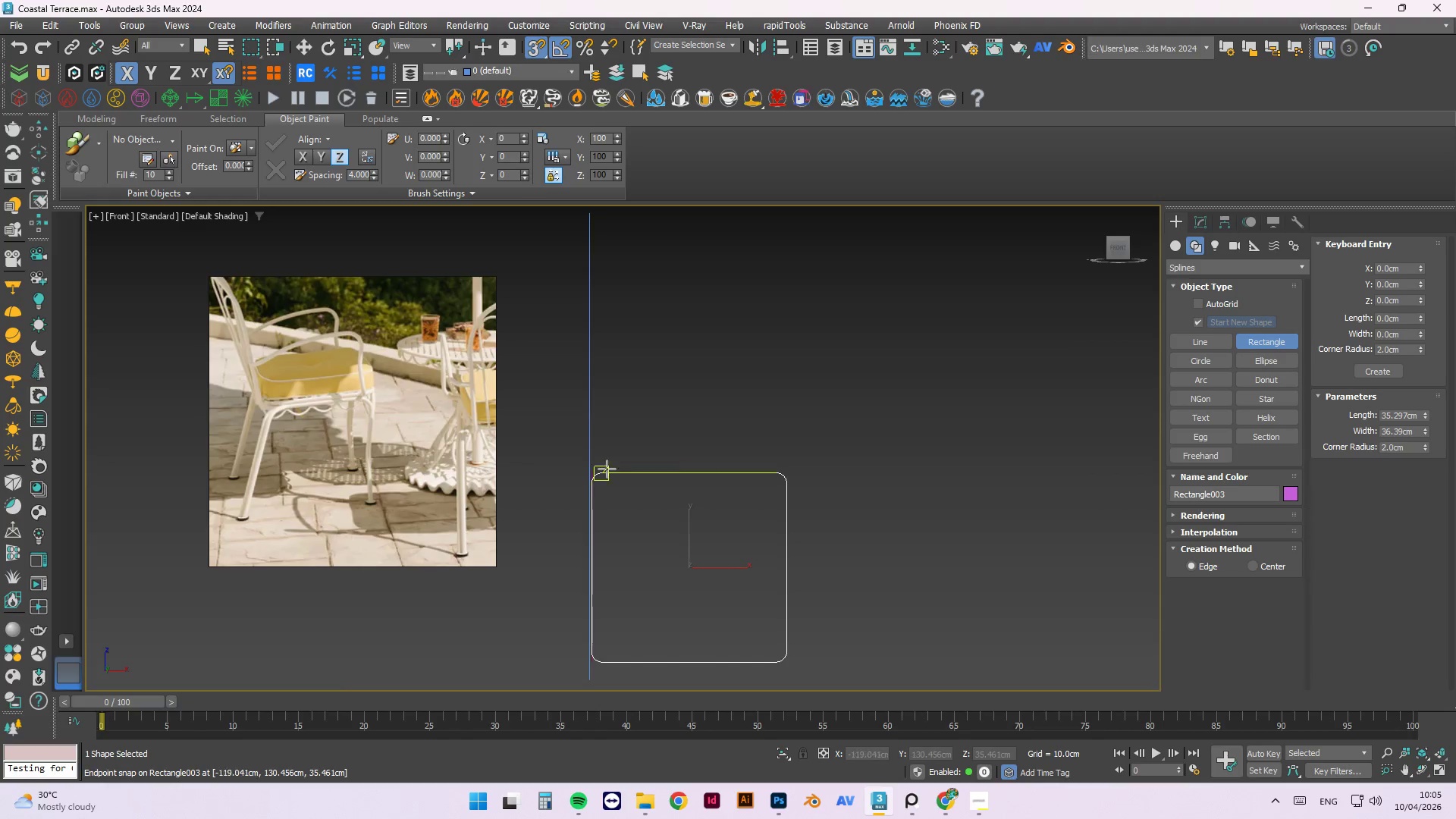 
scroll: coordinate [952, 328], scroll_direction: down, amount: 13.0
 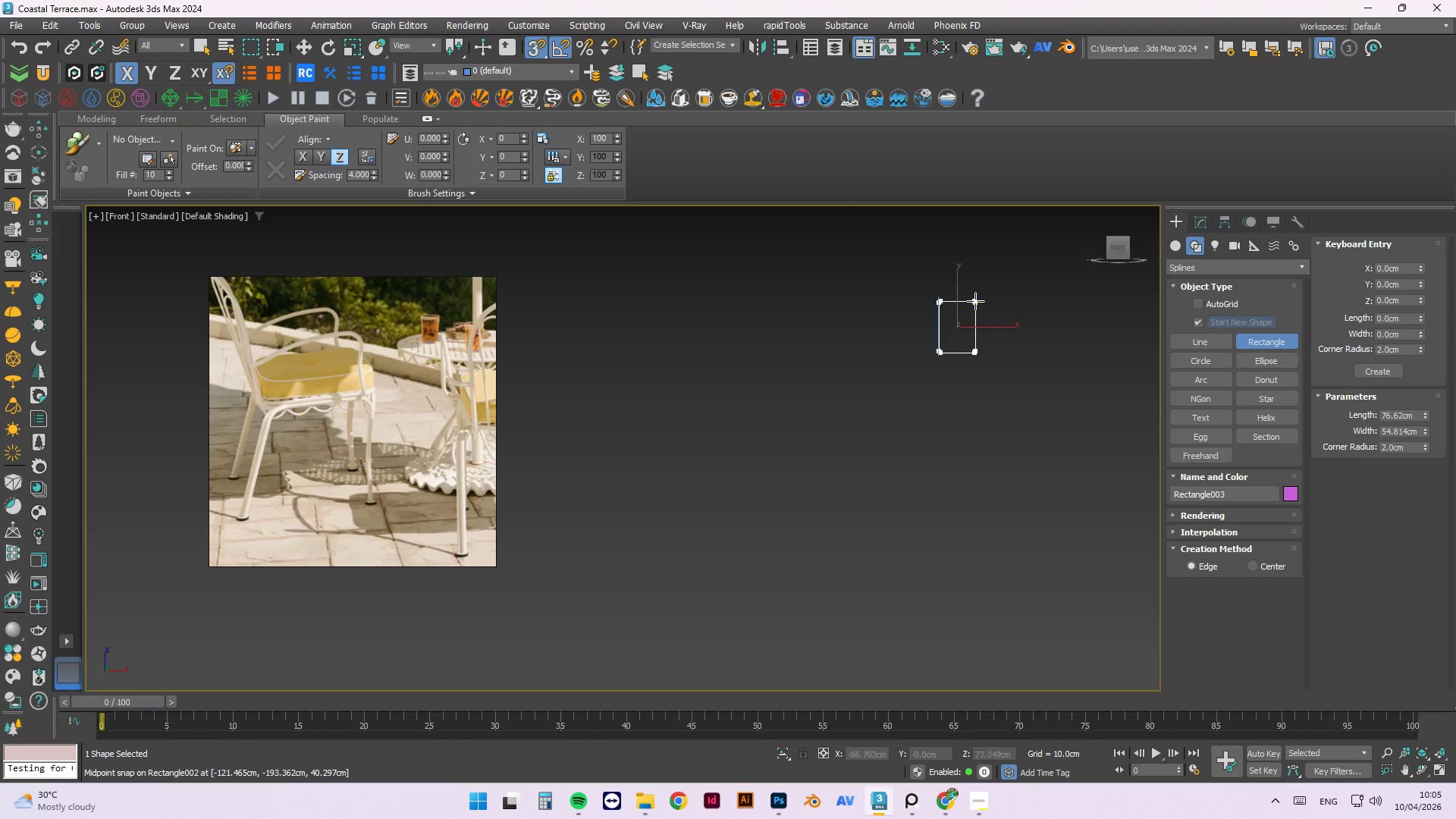 
scroll: coordinate [1017, 422], scroll_direction: up, amount: 6.0
 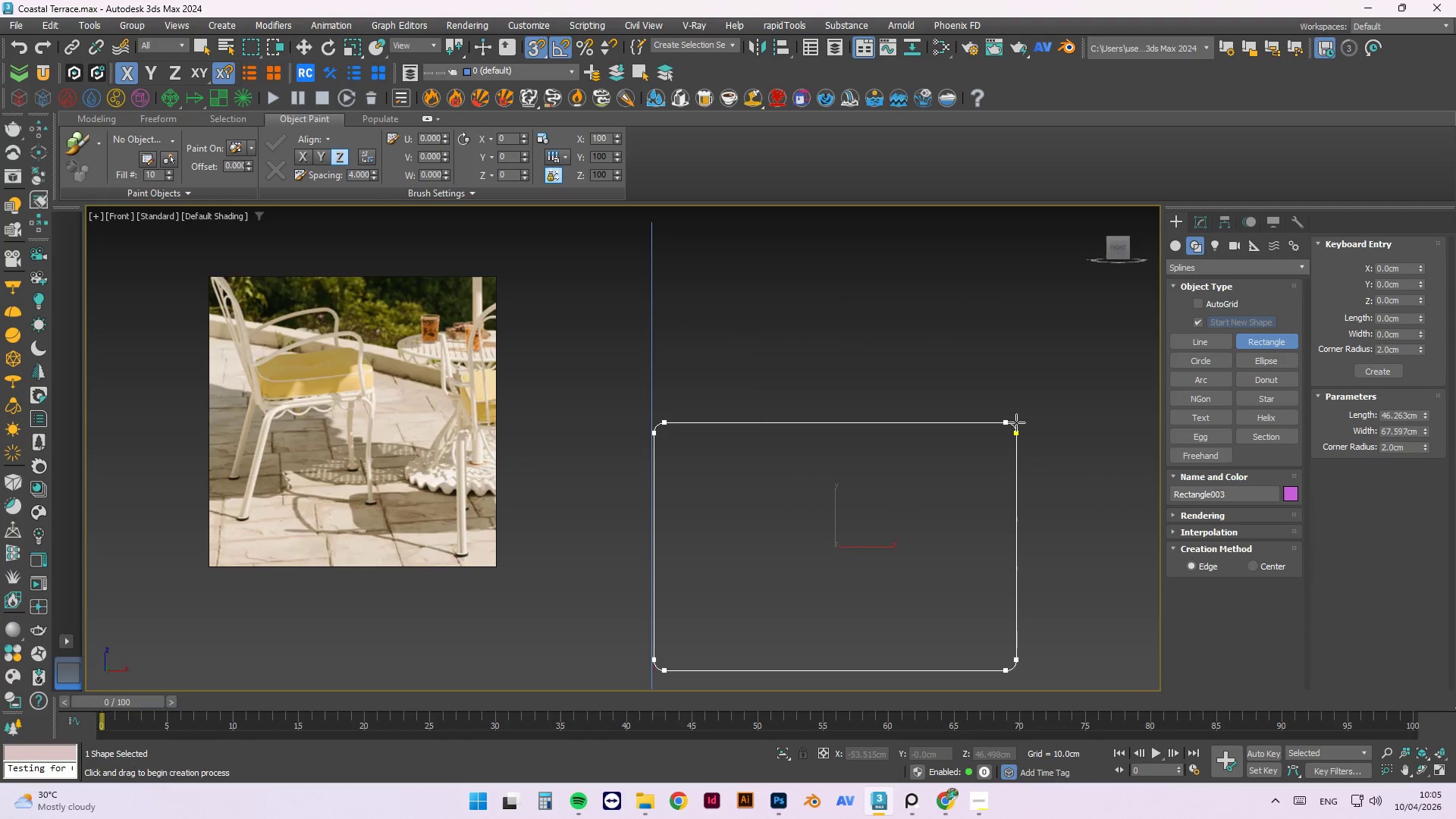 
scroll: coordinate [1015, 424], scroll_direction: down, amount: 1.0
 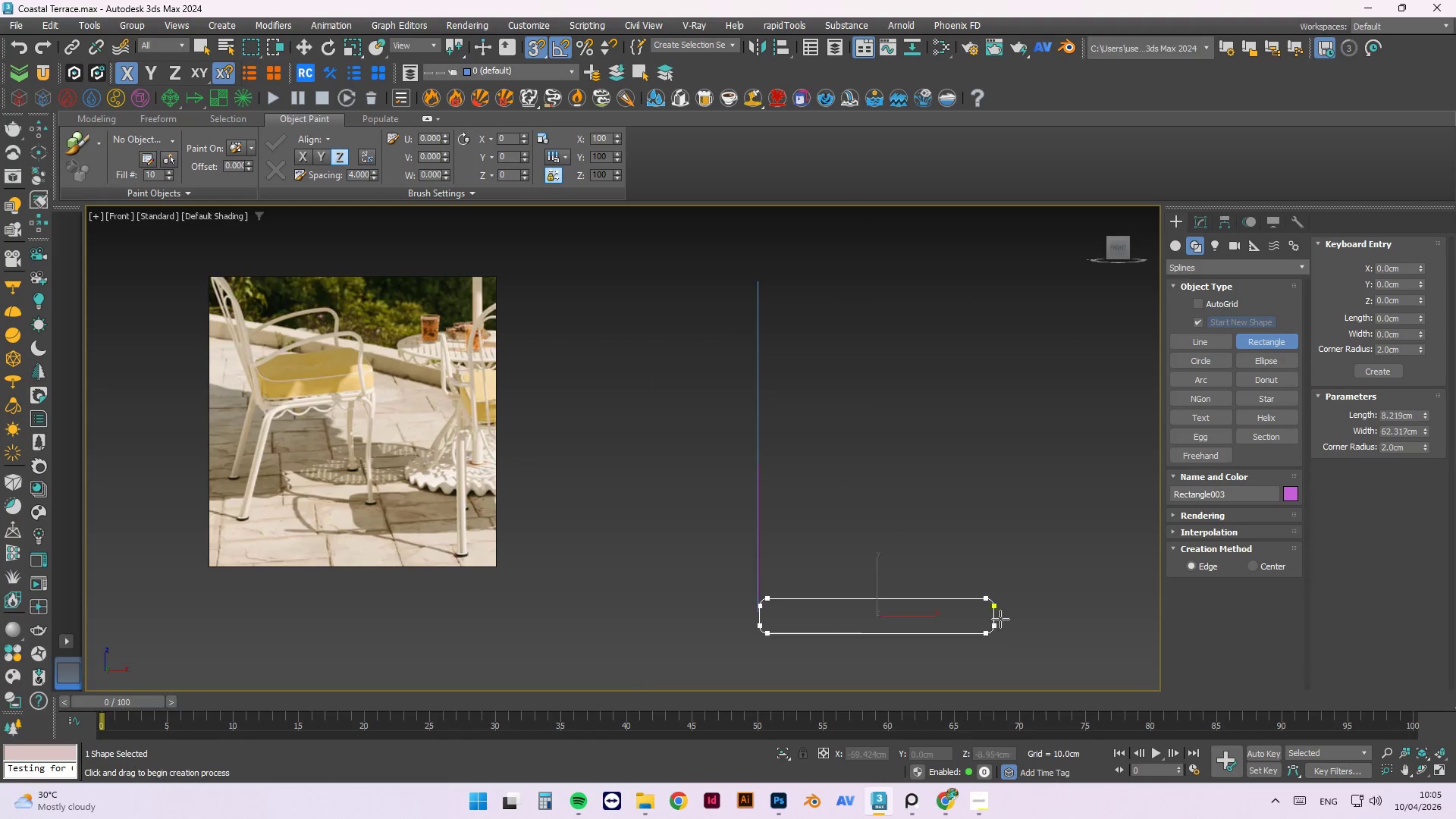 
scroll: coordinate [1050, 477], scroll_direction: up, amount: 2.0
 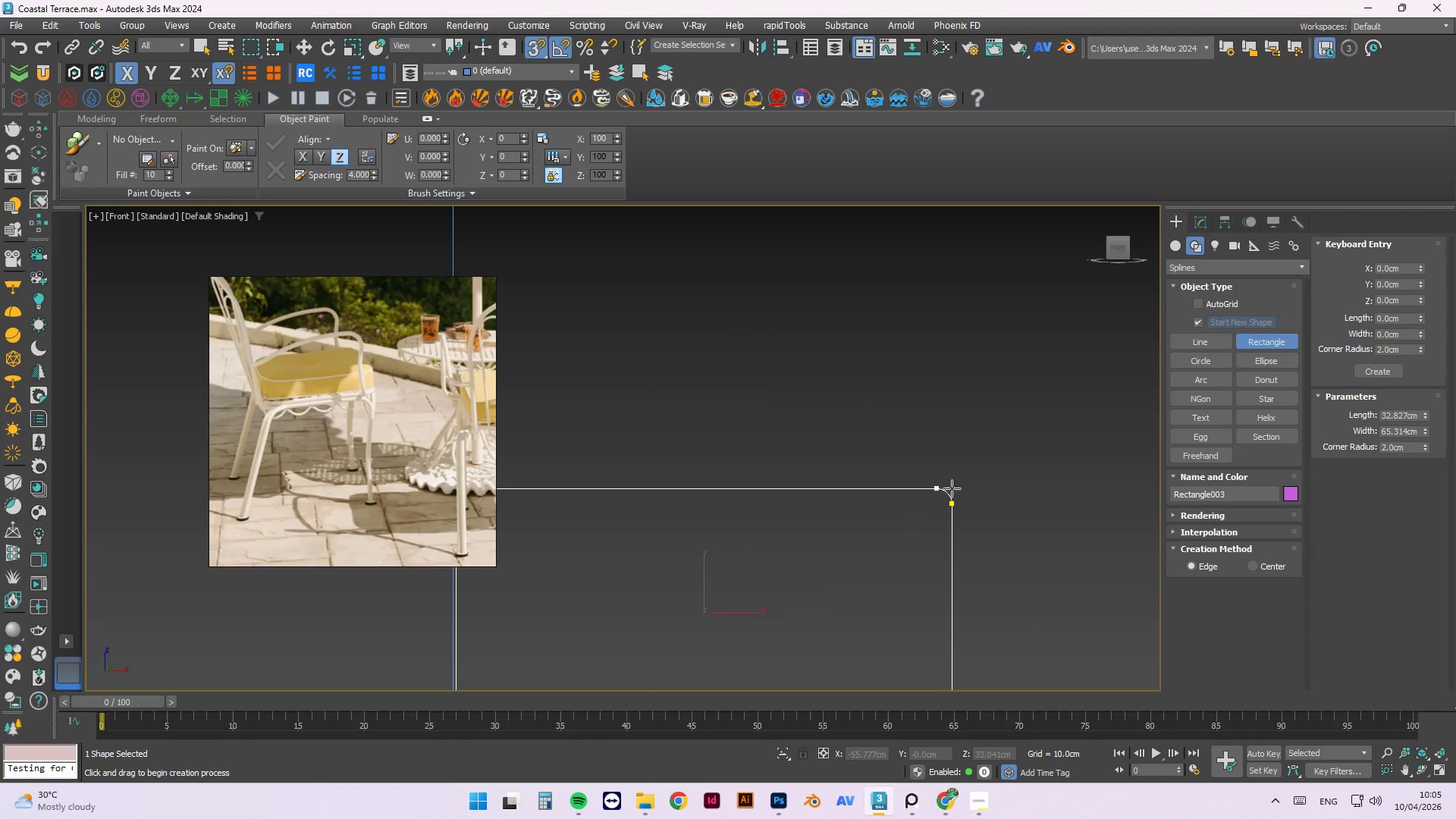 
scroll: coordinate [959, 486], scroll_direction: down, amount: 1.0
 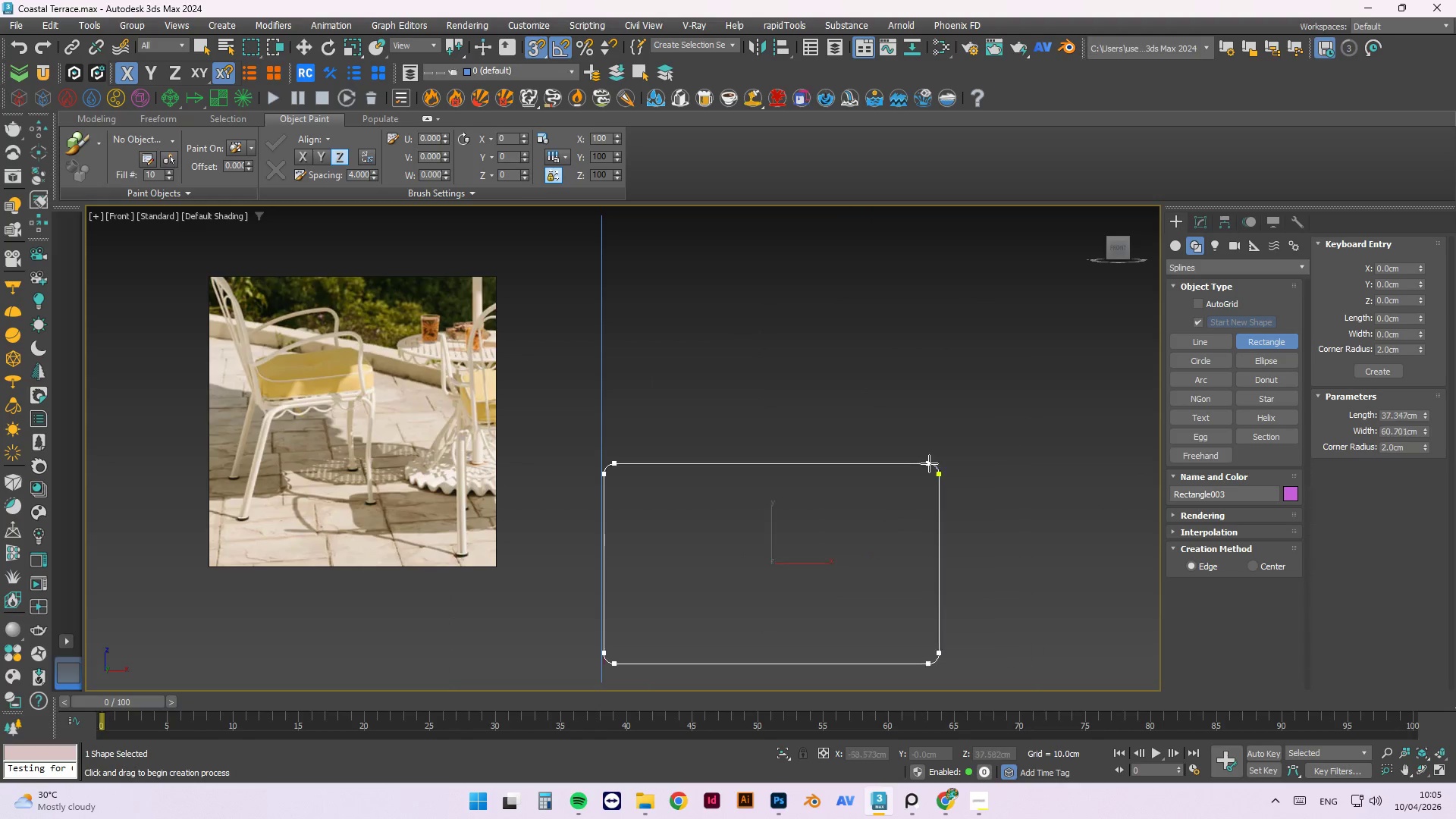 
scroll: coordinate [864, 472], scroll_direction: up, amount: 2.0
 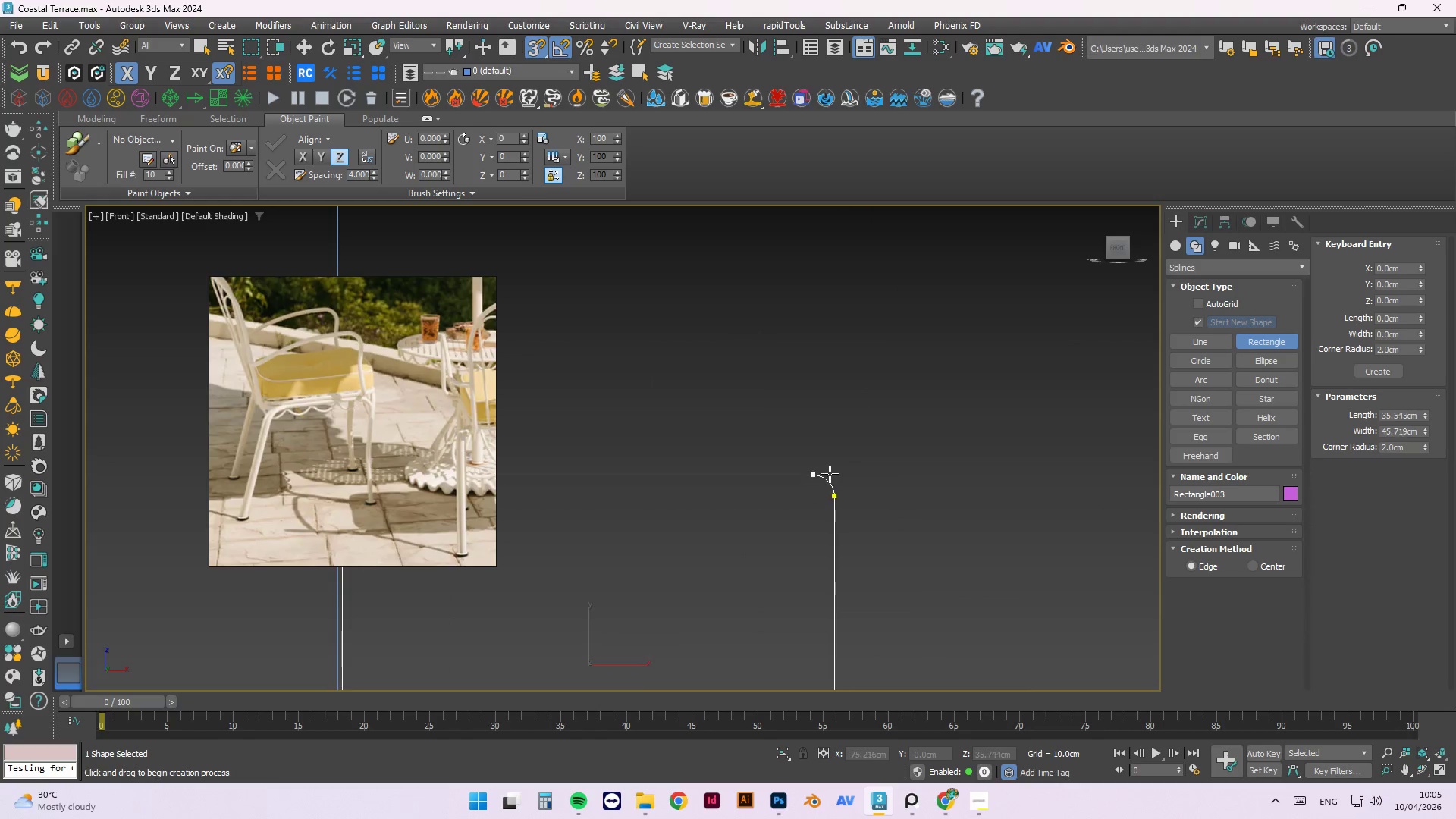 
scroll: coordinate [840, 468], scroll_direction: down, amount: 2.0
 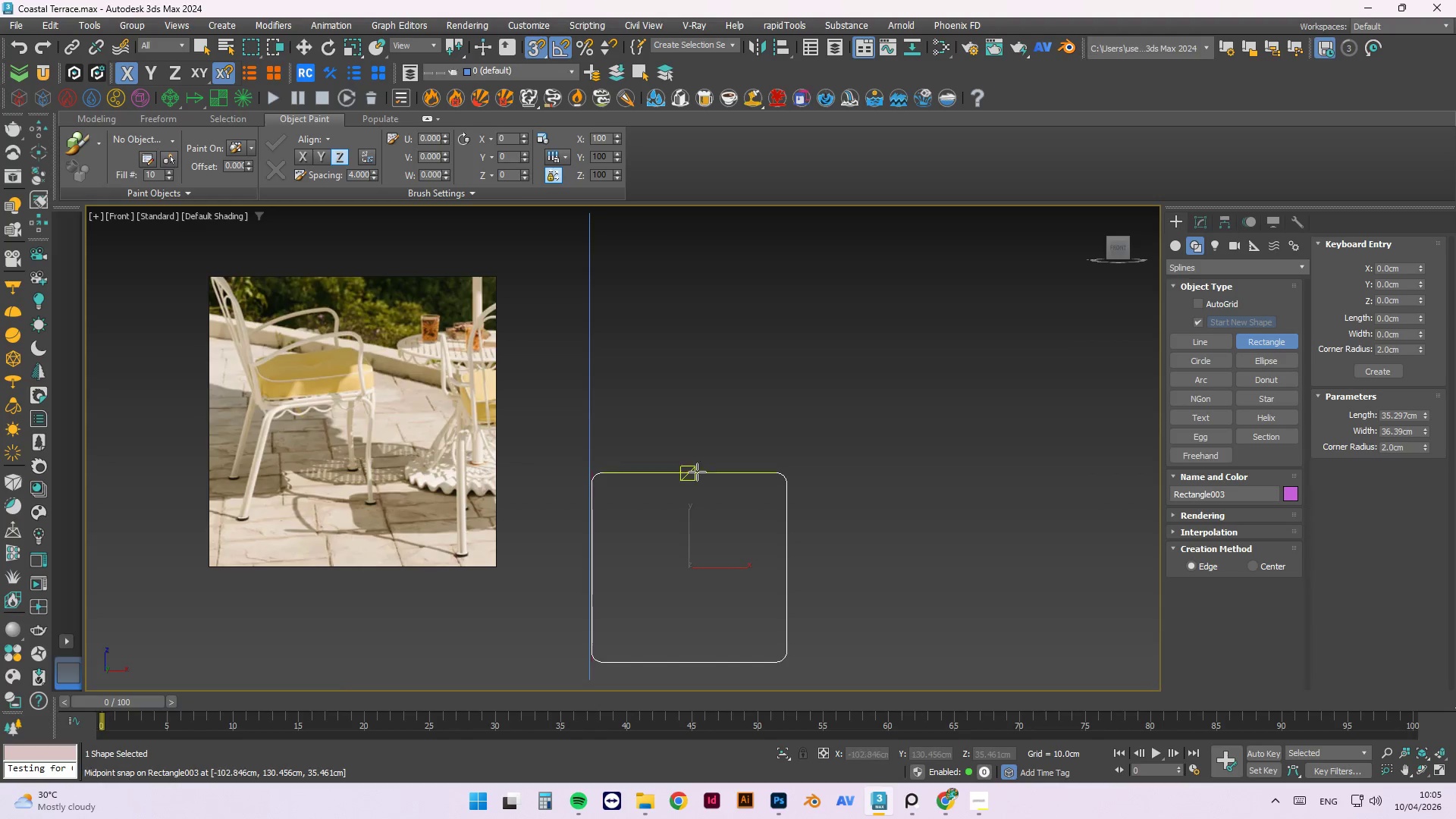 
key(Escape)
 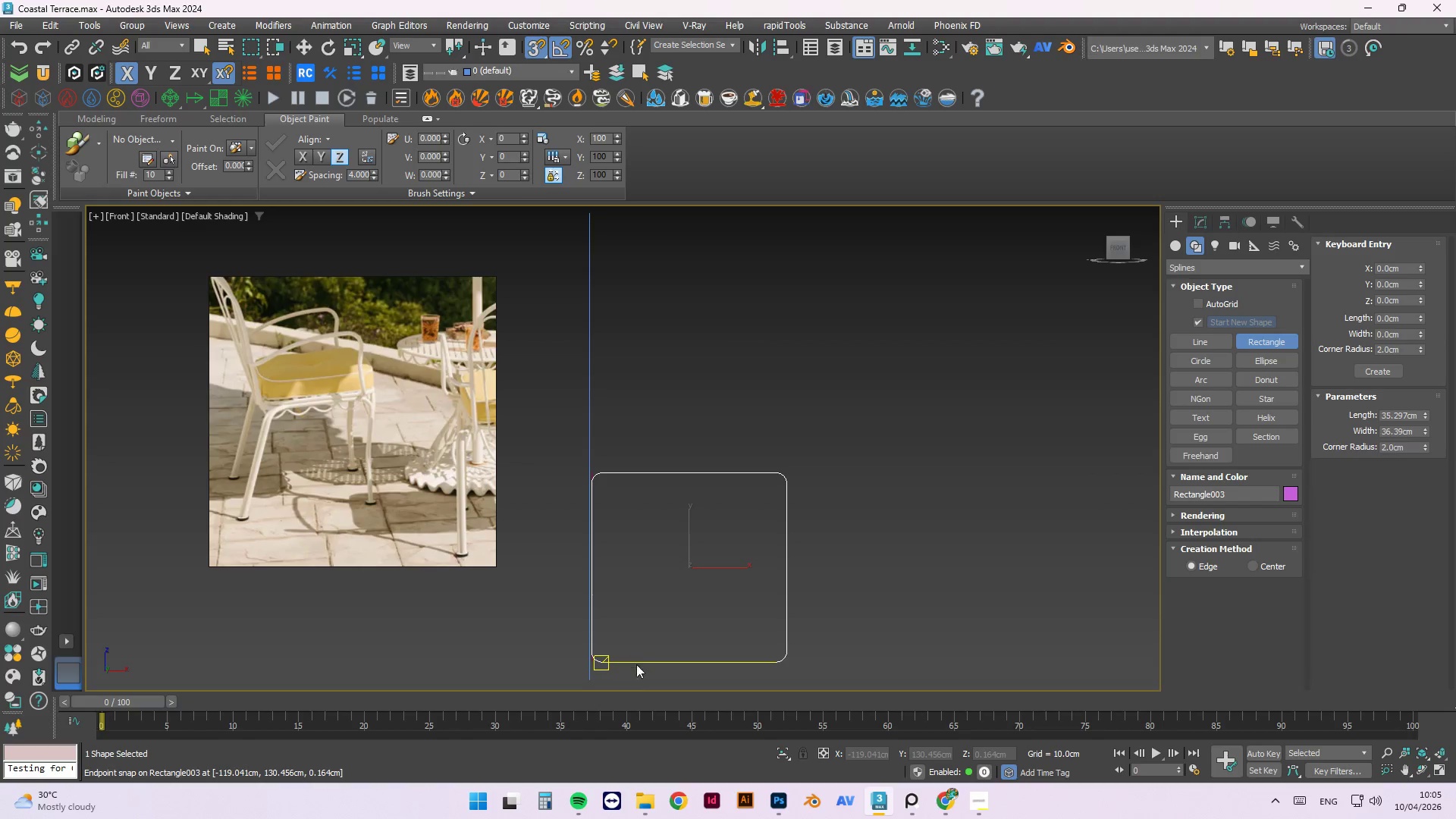 
key(Escape)
 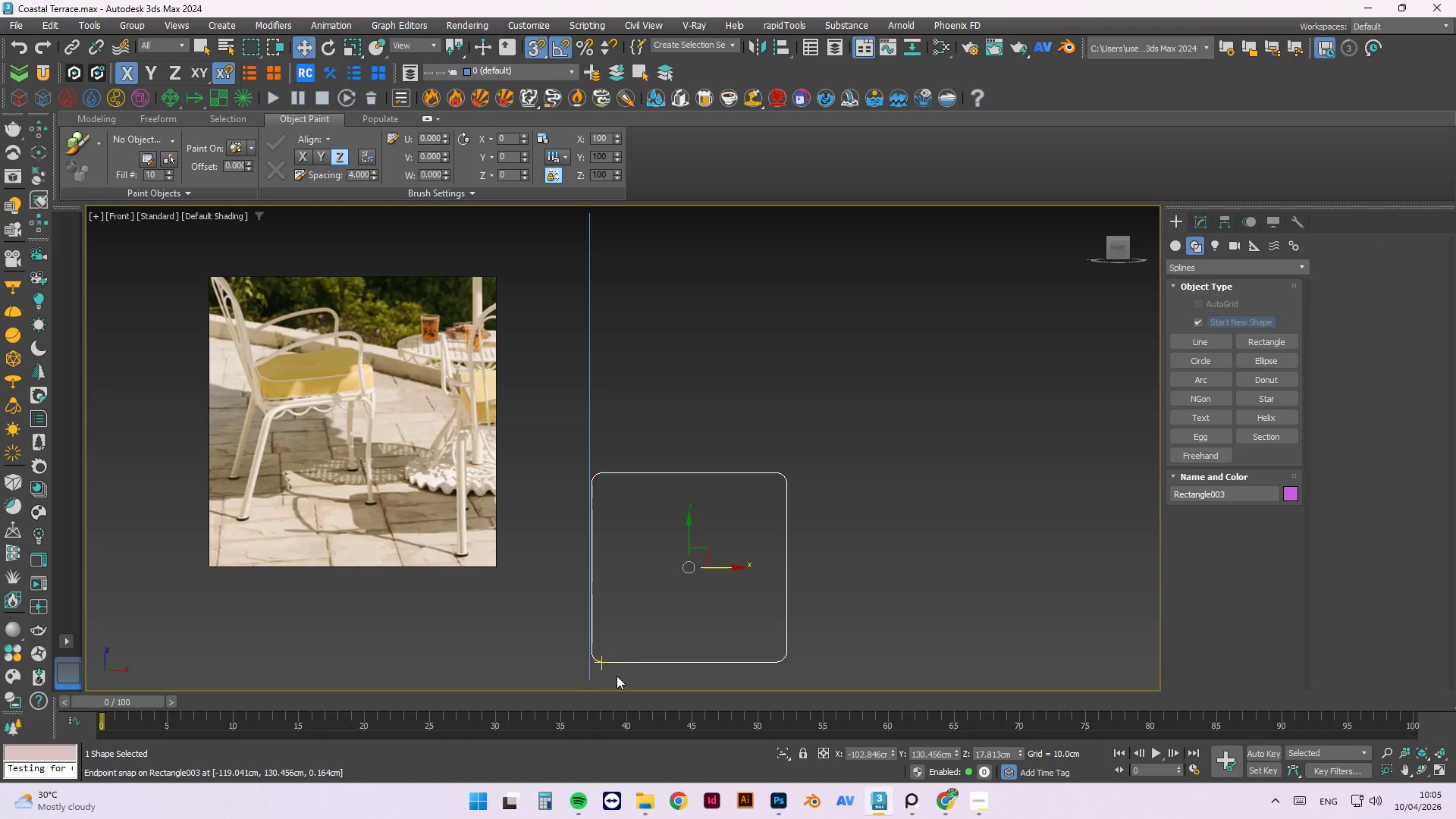 
scroll: coordinate [738, 431], scroll_direction: up, amount: 6.0
 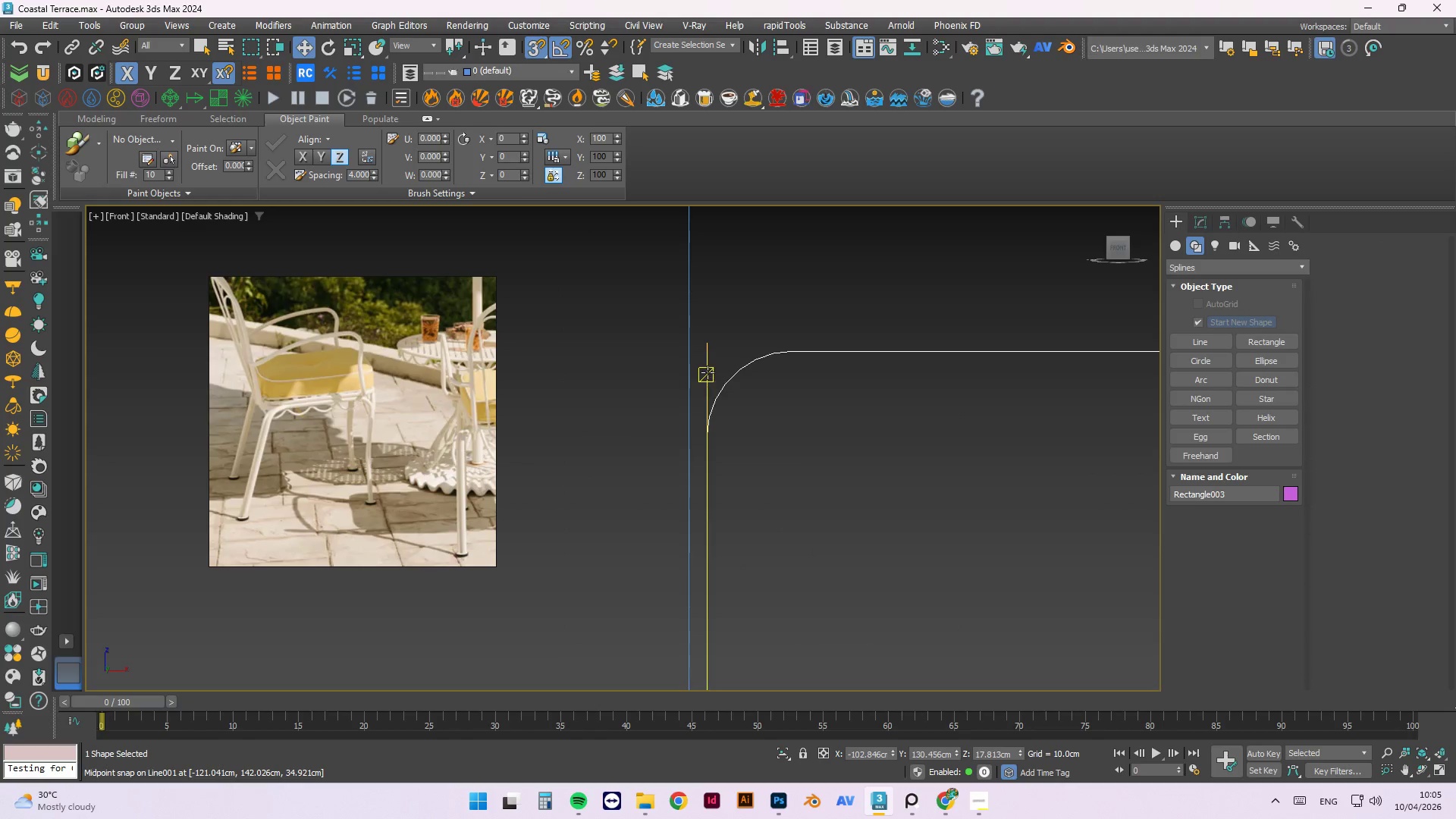 
left_click([708, 372])
 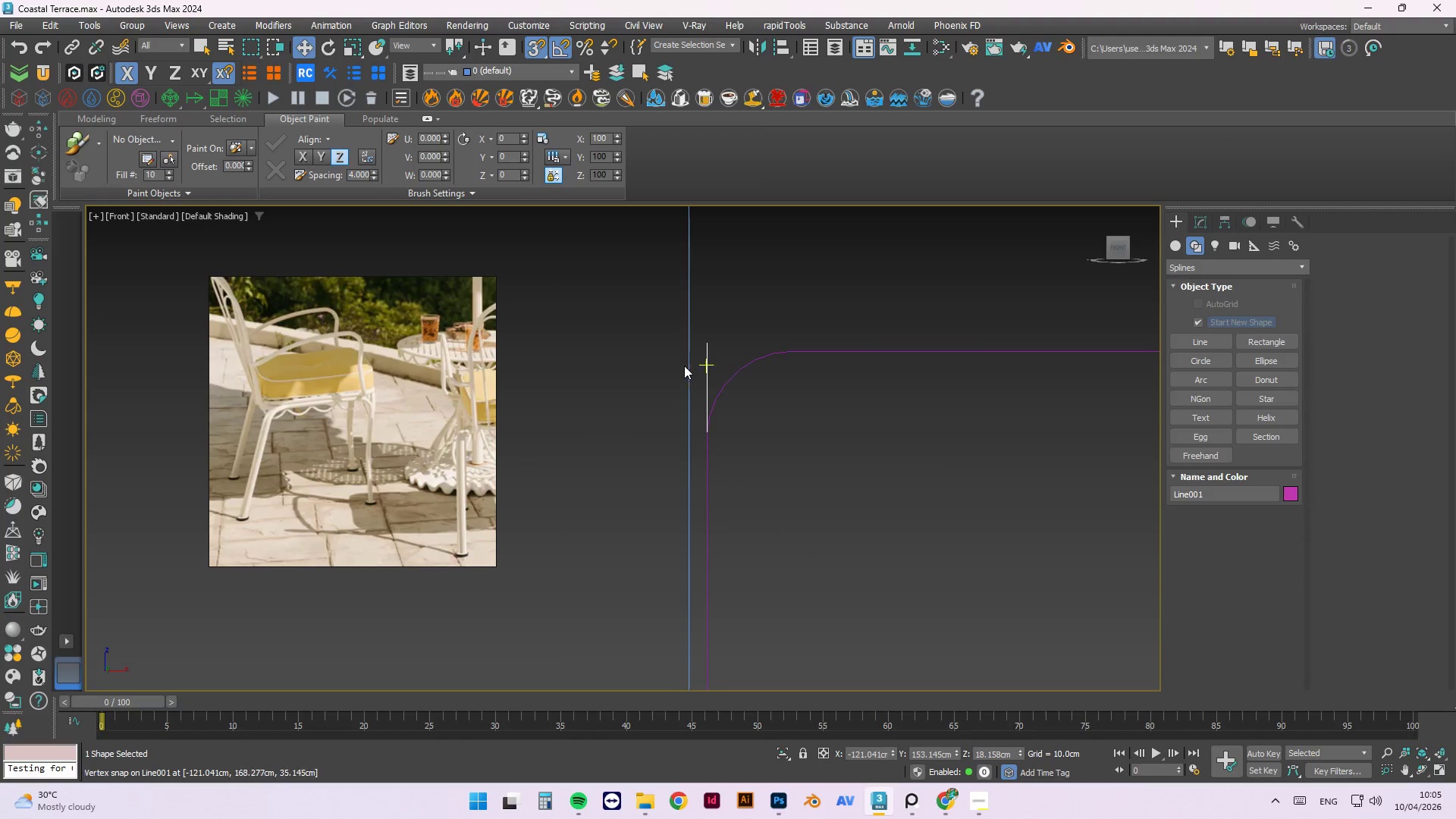 
scroll: coordinate [699, 400], scroll_direction: down, amount: 7.0
 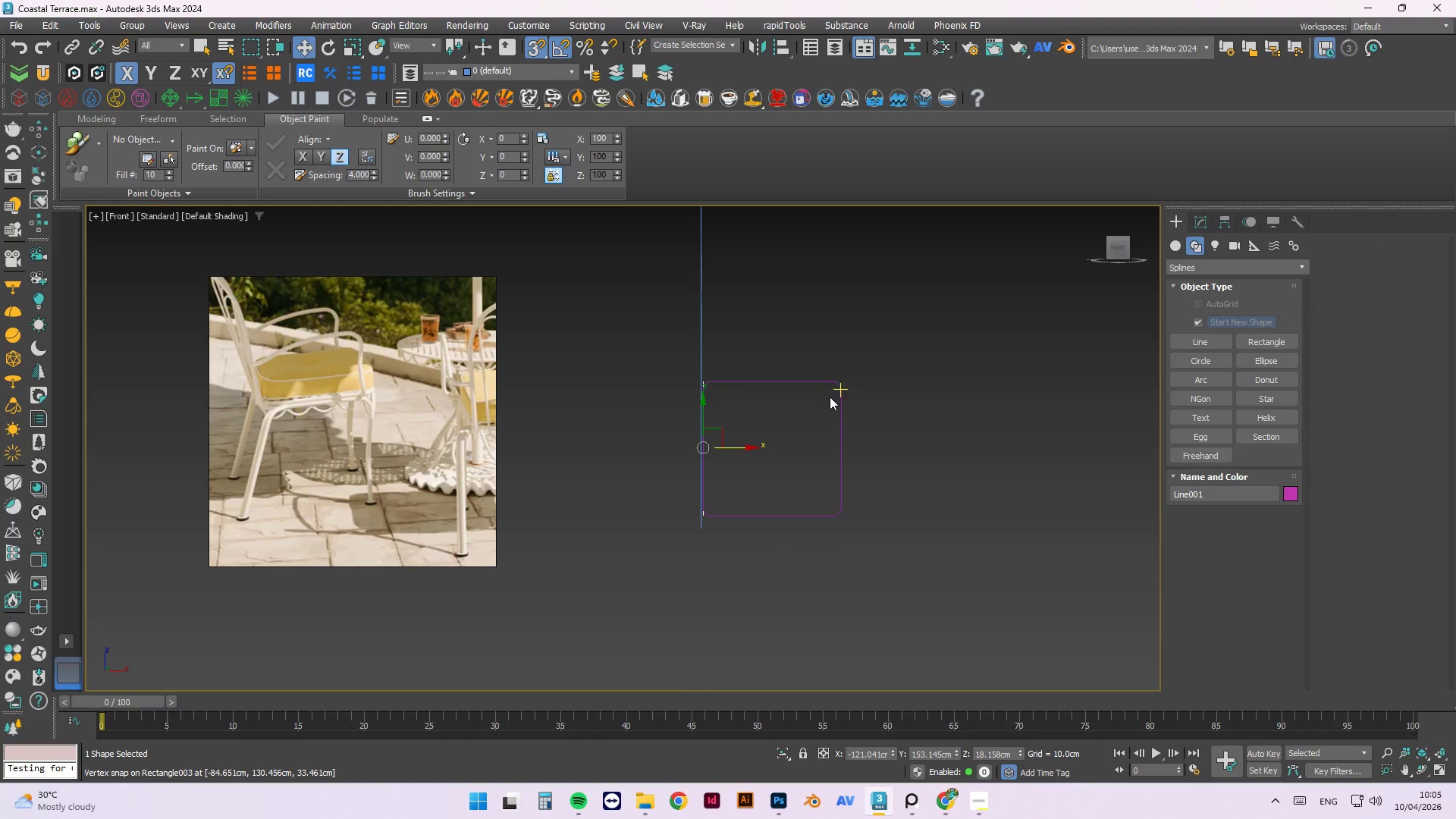 
left_click([842, 397])
 